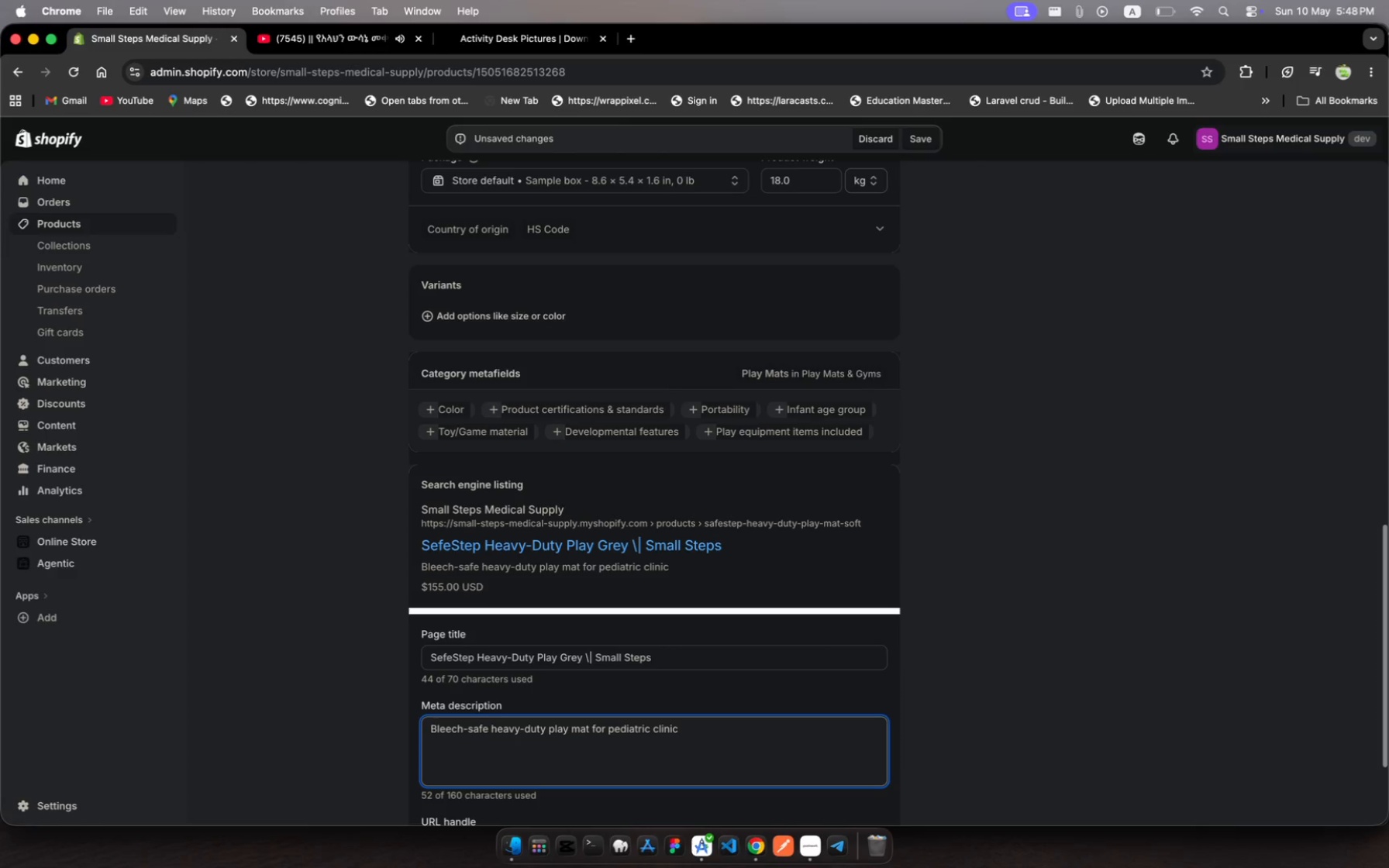 
type(waiting )
 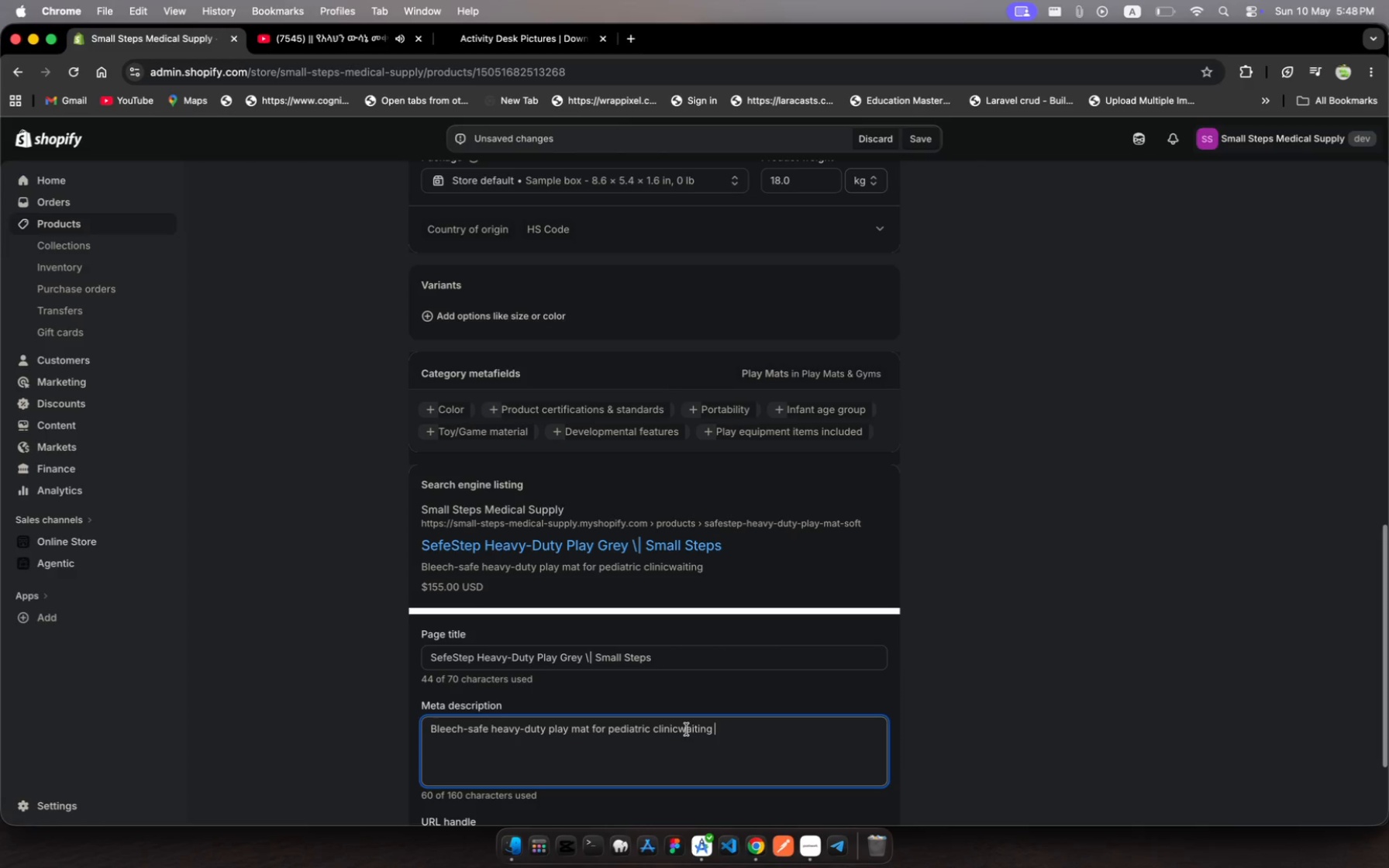 
left_click([677, 726])
 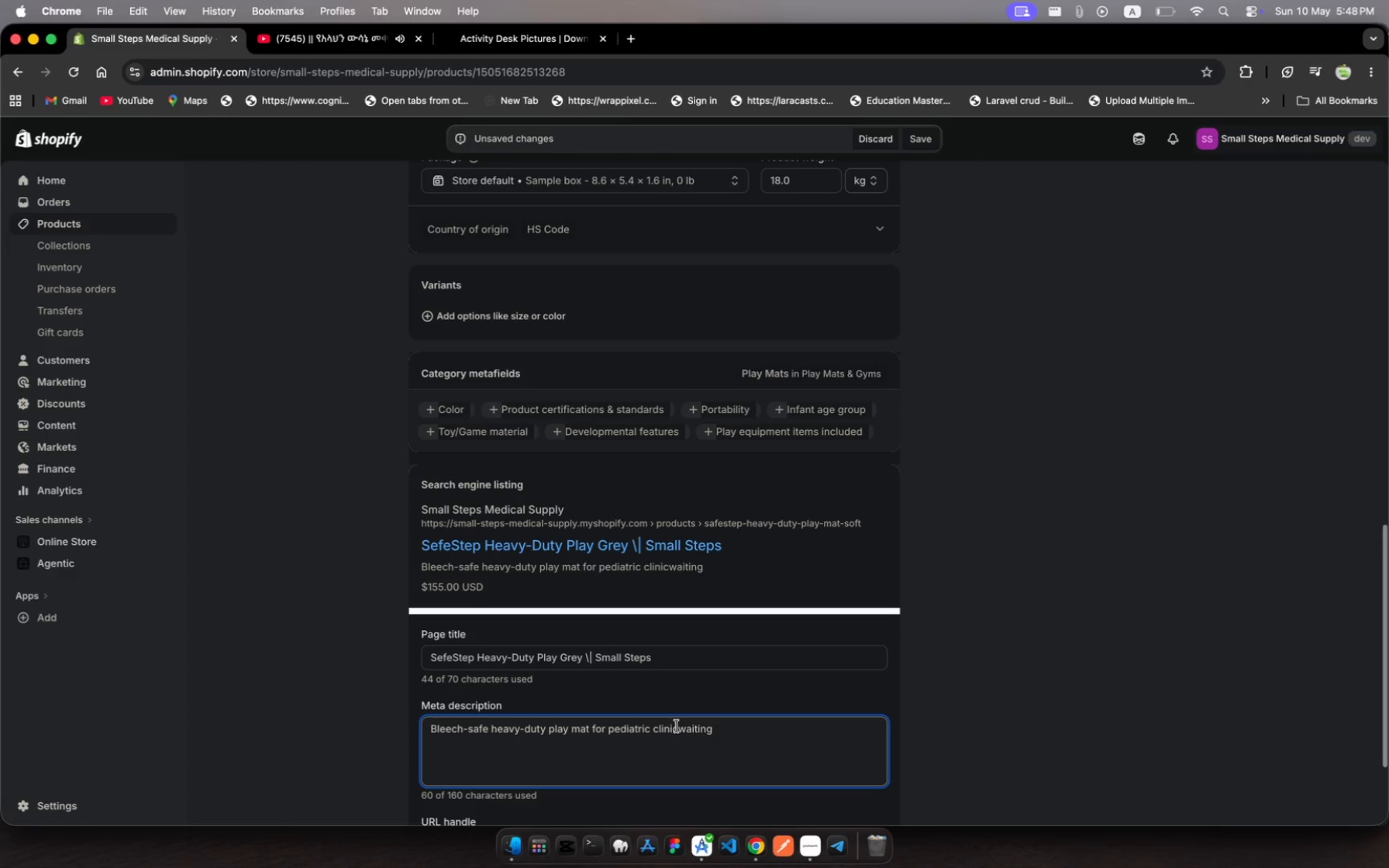 
key(Space)
 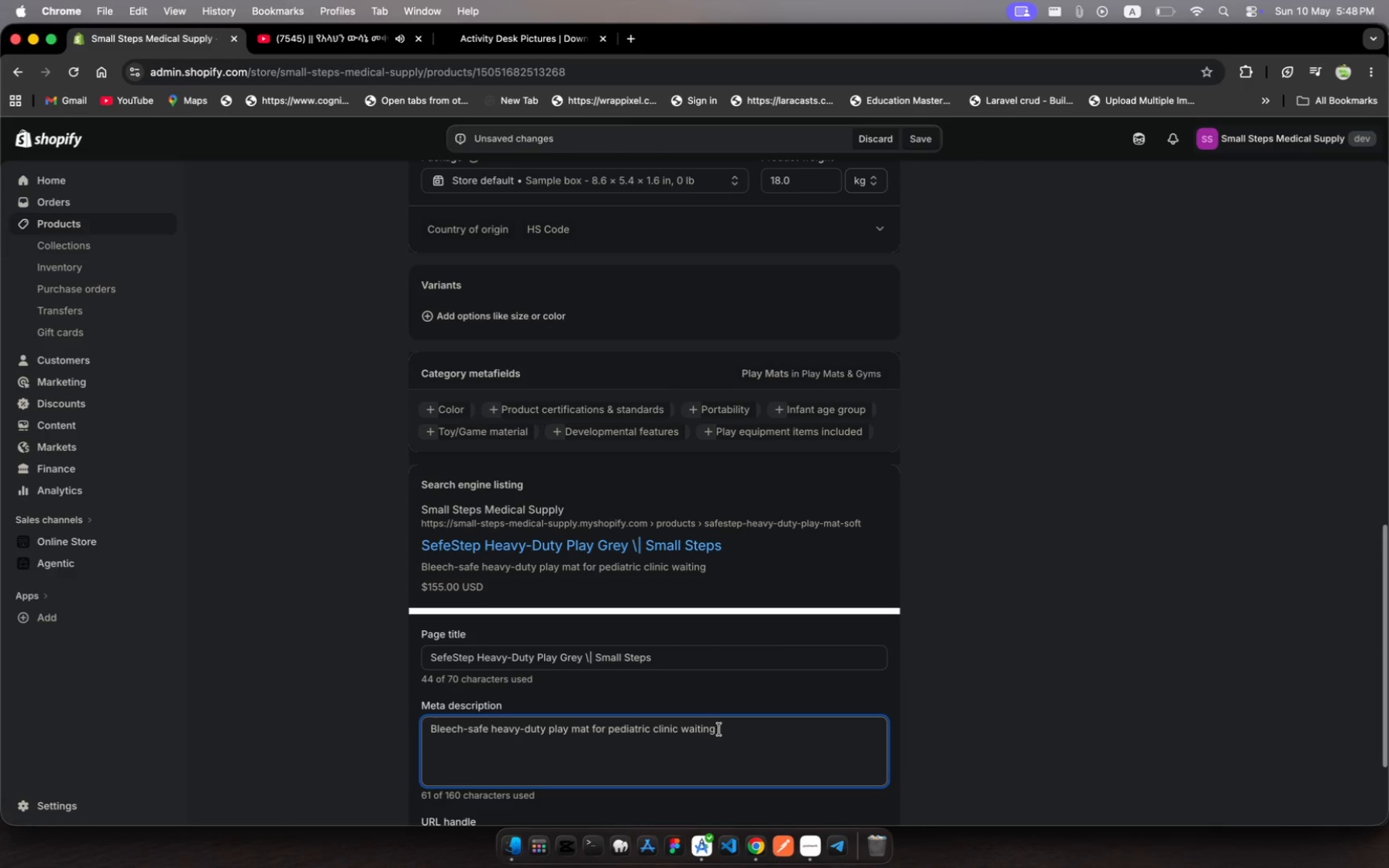 
left_click([726, 728])
 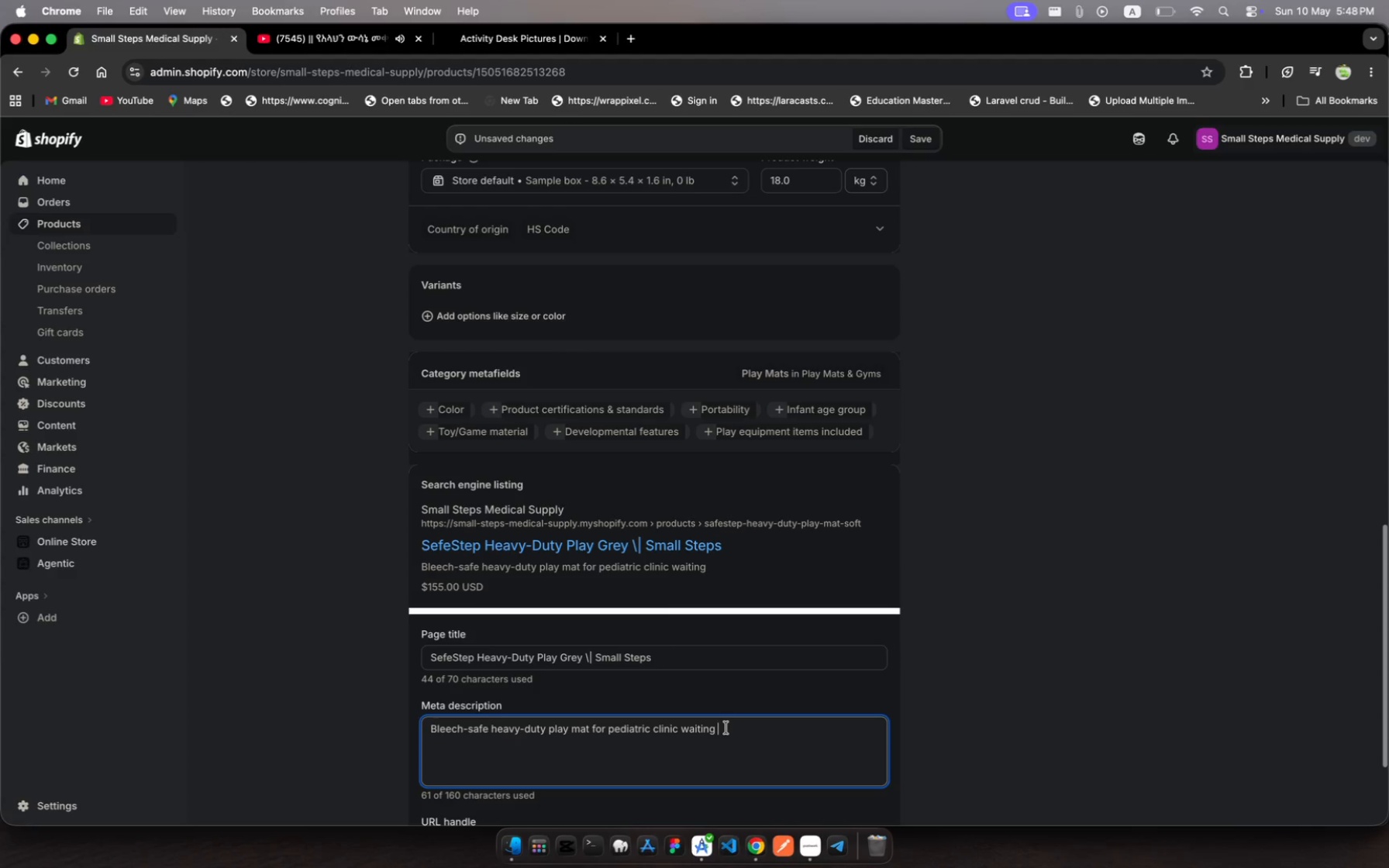 
wait(5.4)
 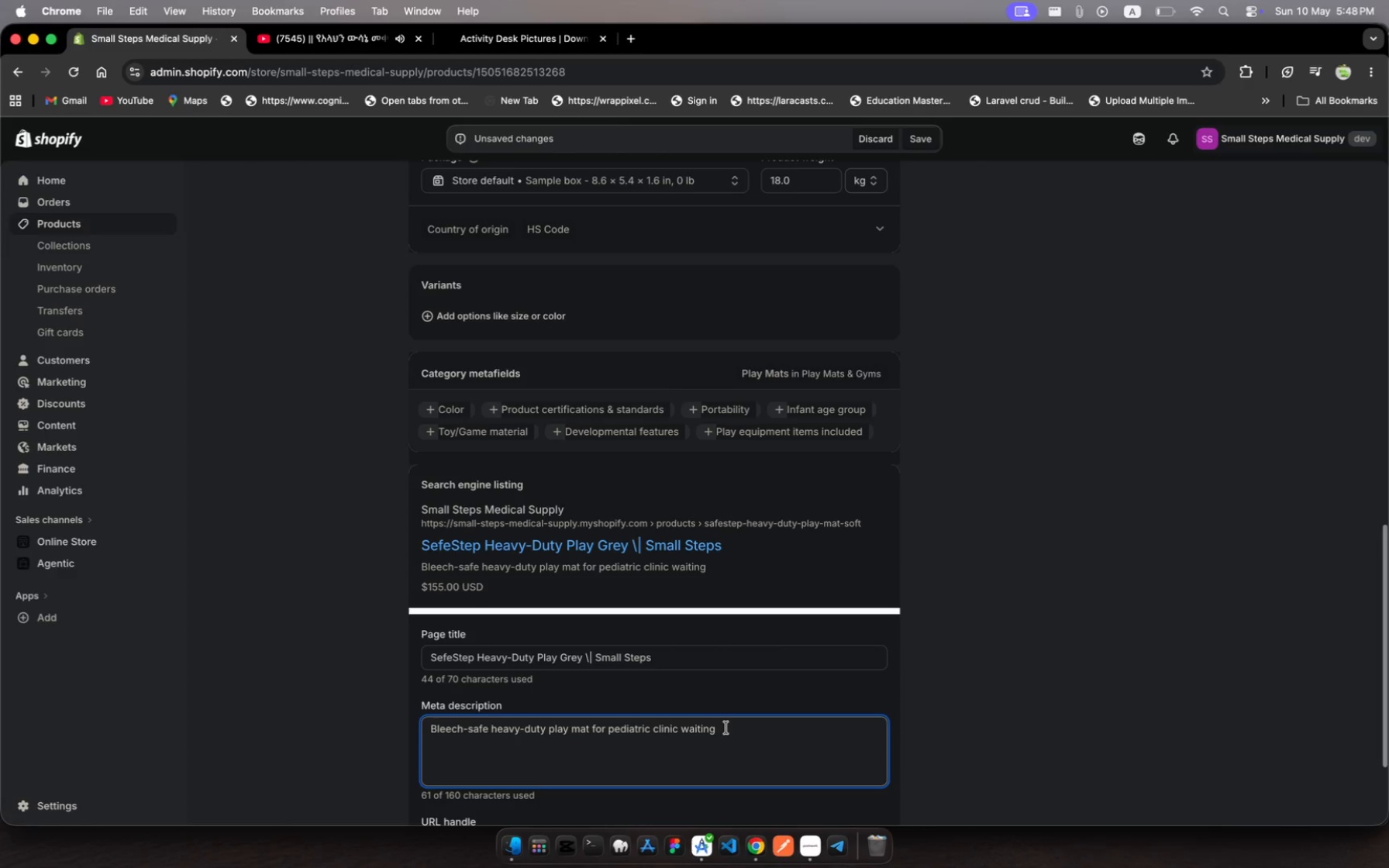 
type(rooms.nThc])
key(Backspace)
key(Backspace)
key(Backspace)
key(Backspace)
key(Backspace)
type( Thick )
 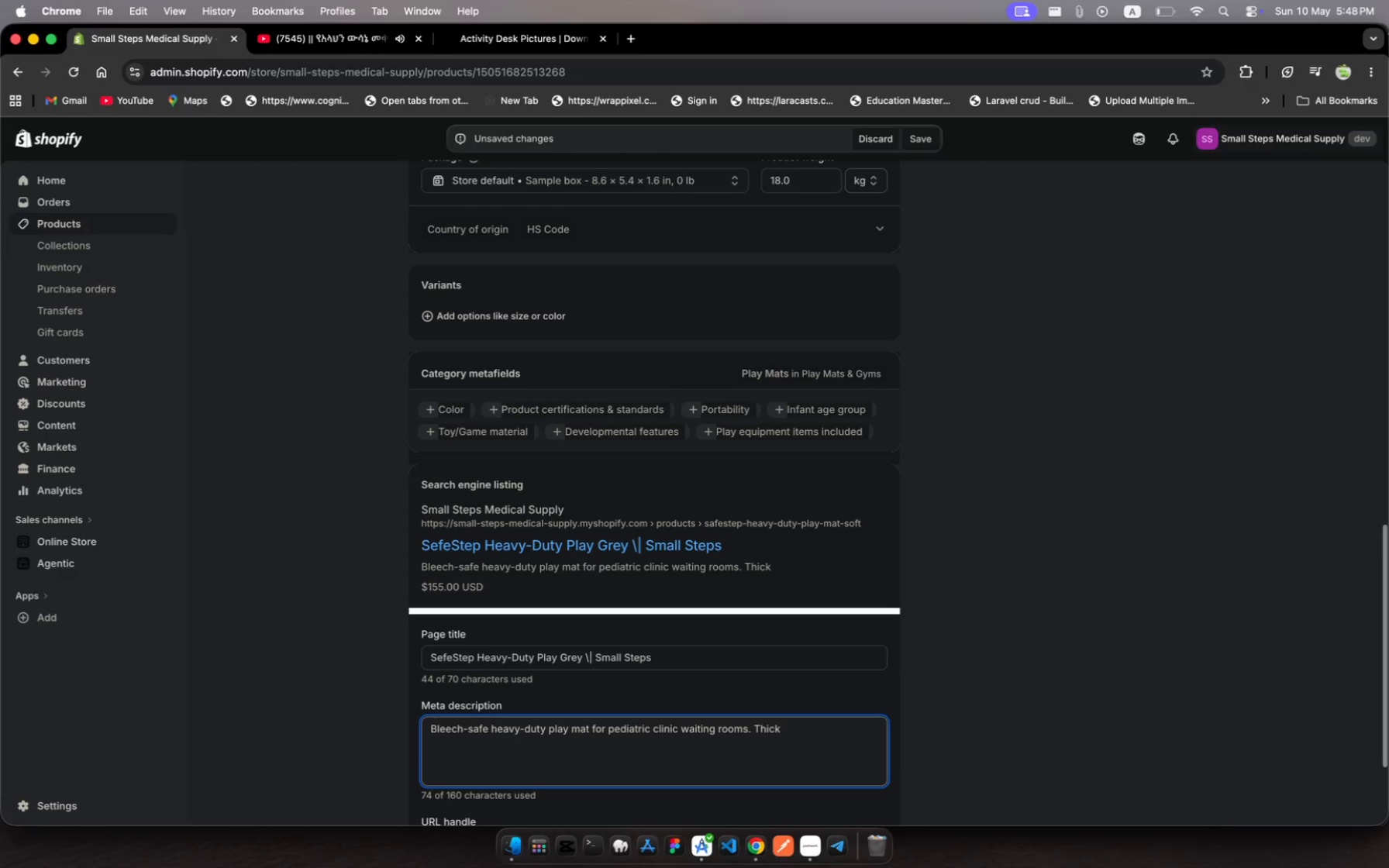 
type(cus)
 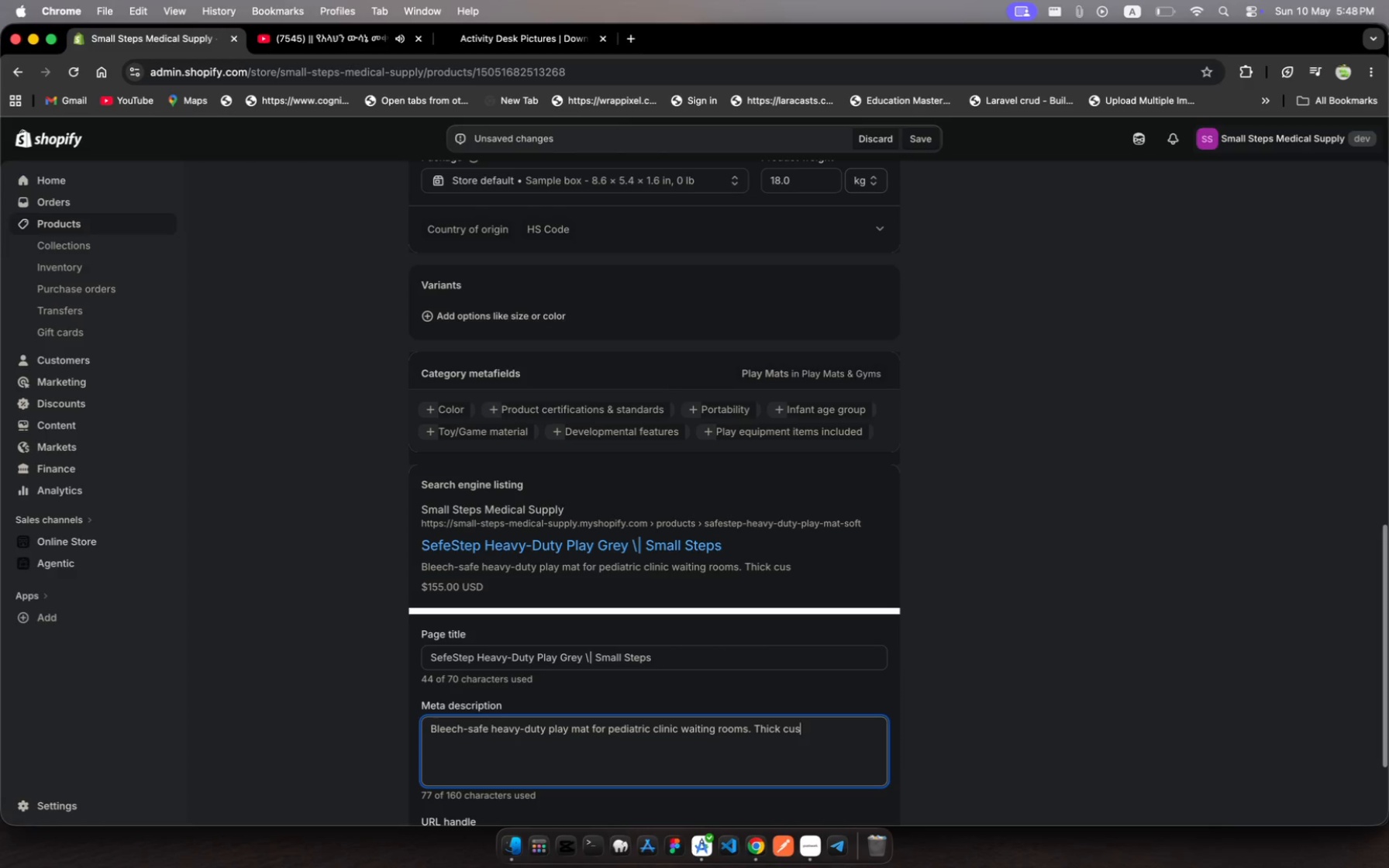 
type(s)
key(Backspace)
type(hioned )
 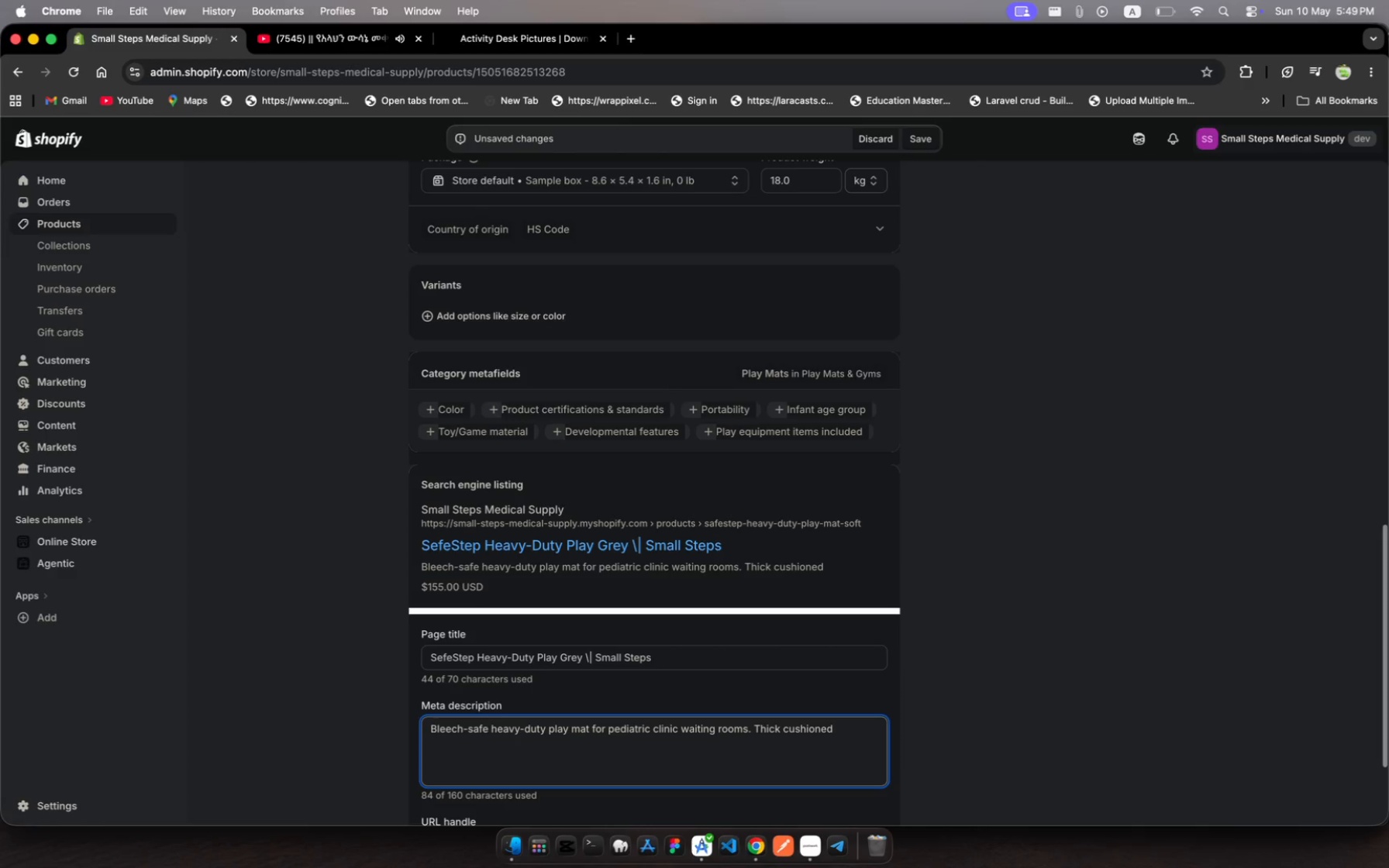 
type(surface)
 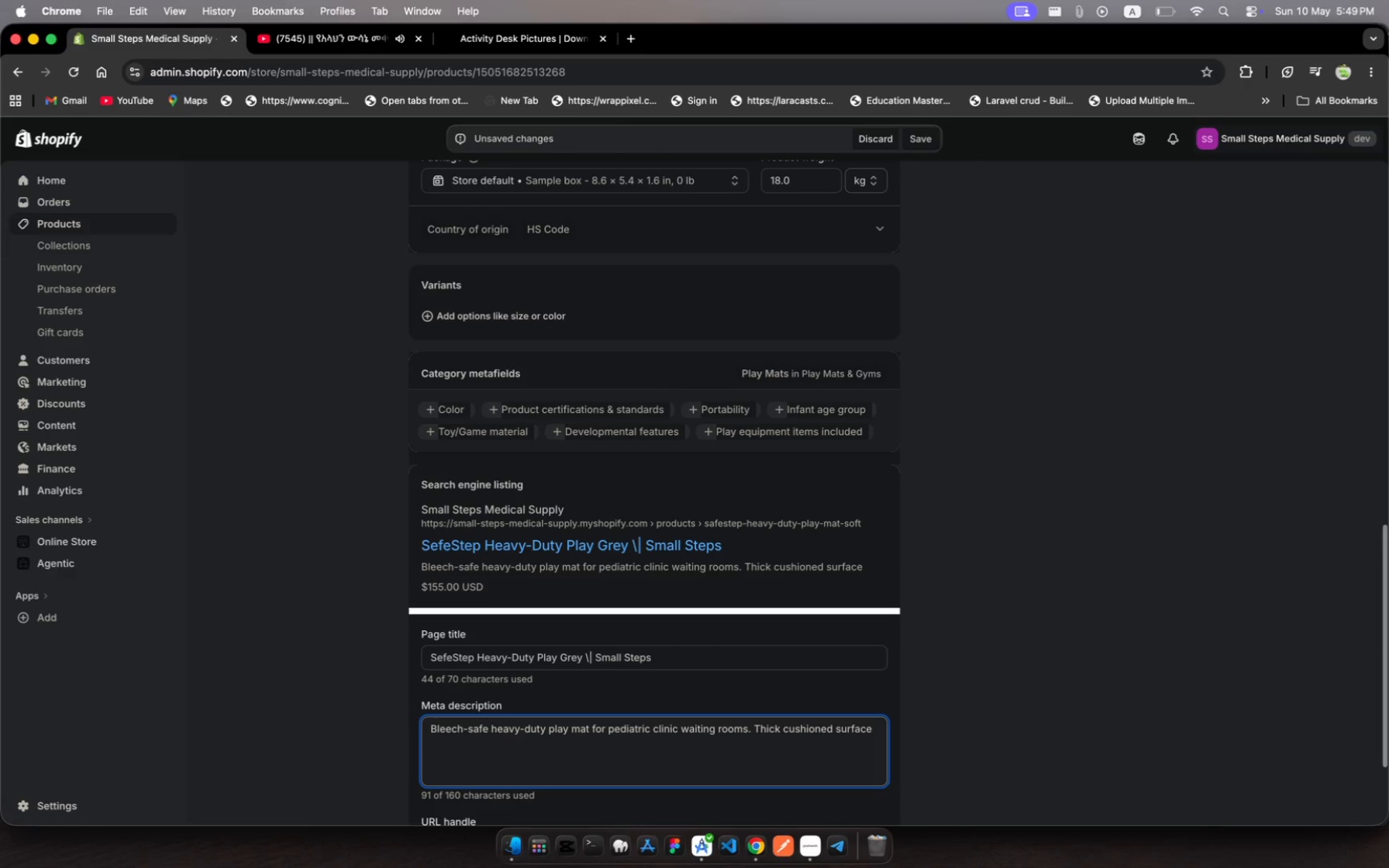 
type(, non-slip )
 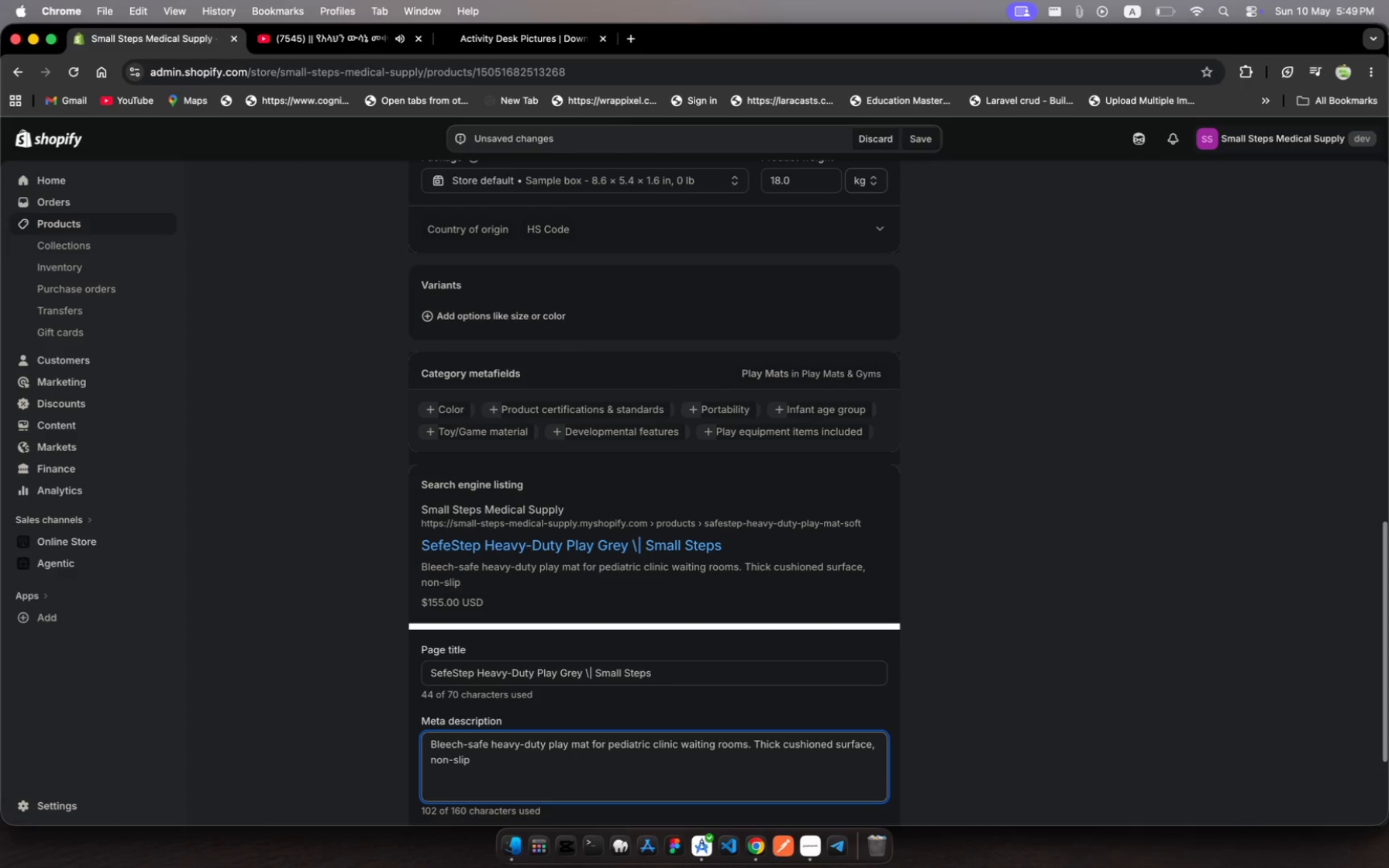 
type(backig )
key(Backspace)
type(. )
 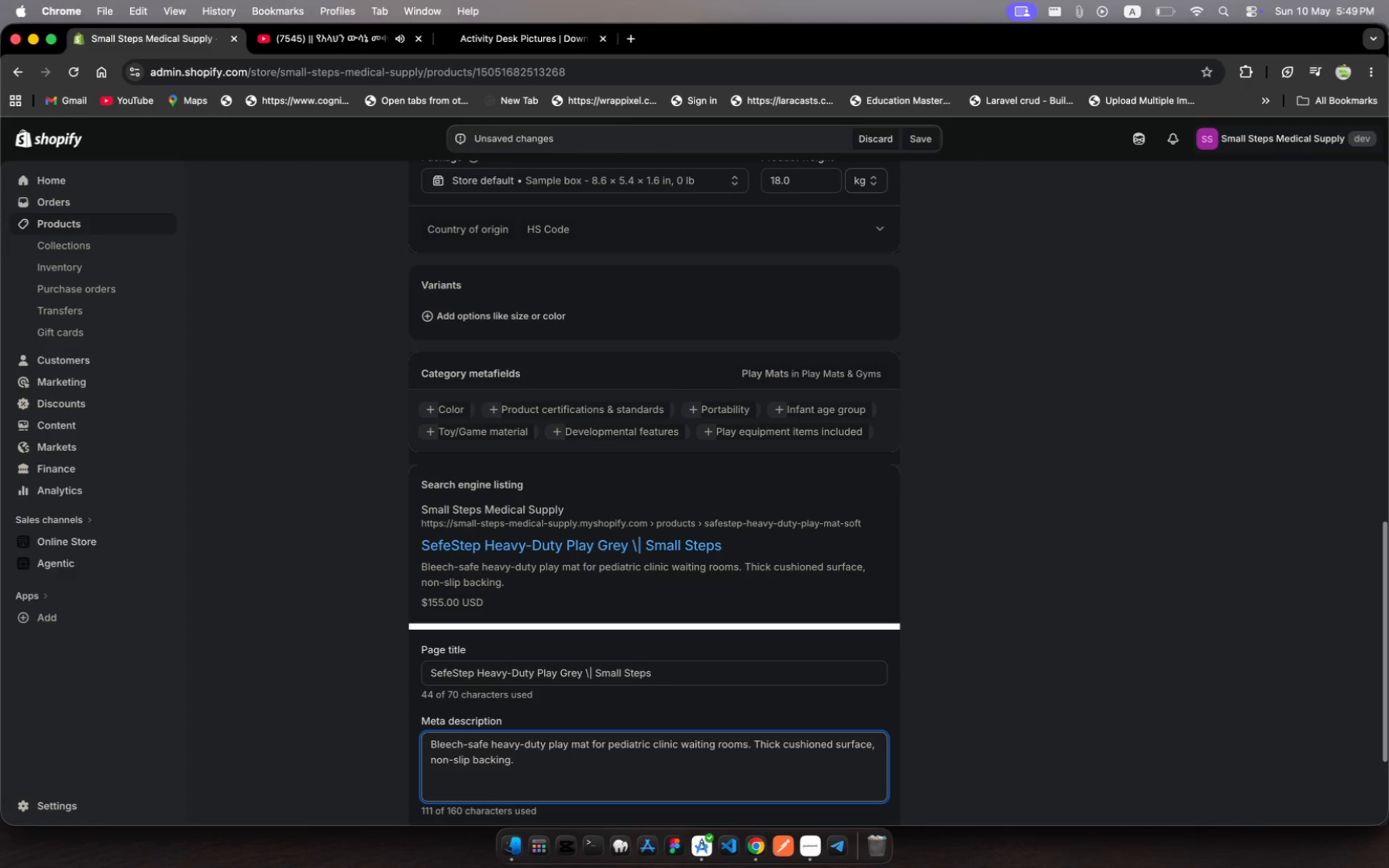 
hold_key(key=N, duration=0.3)
 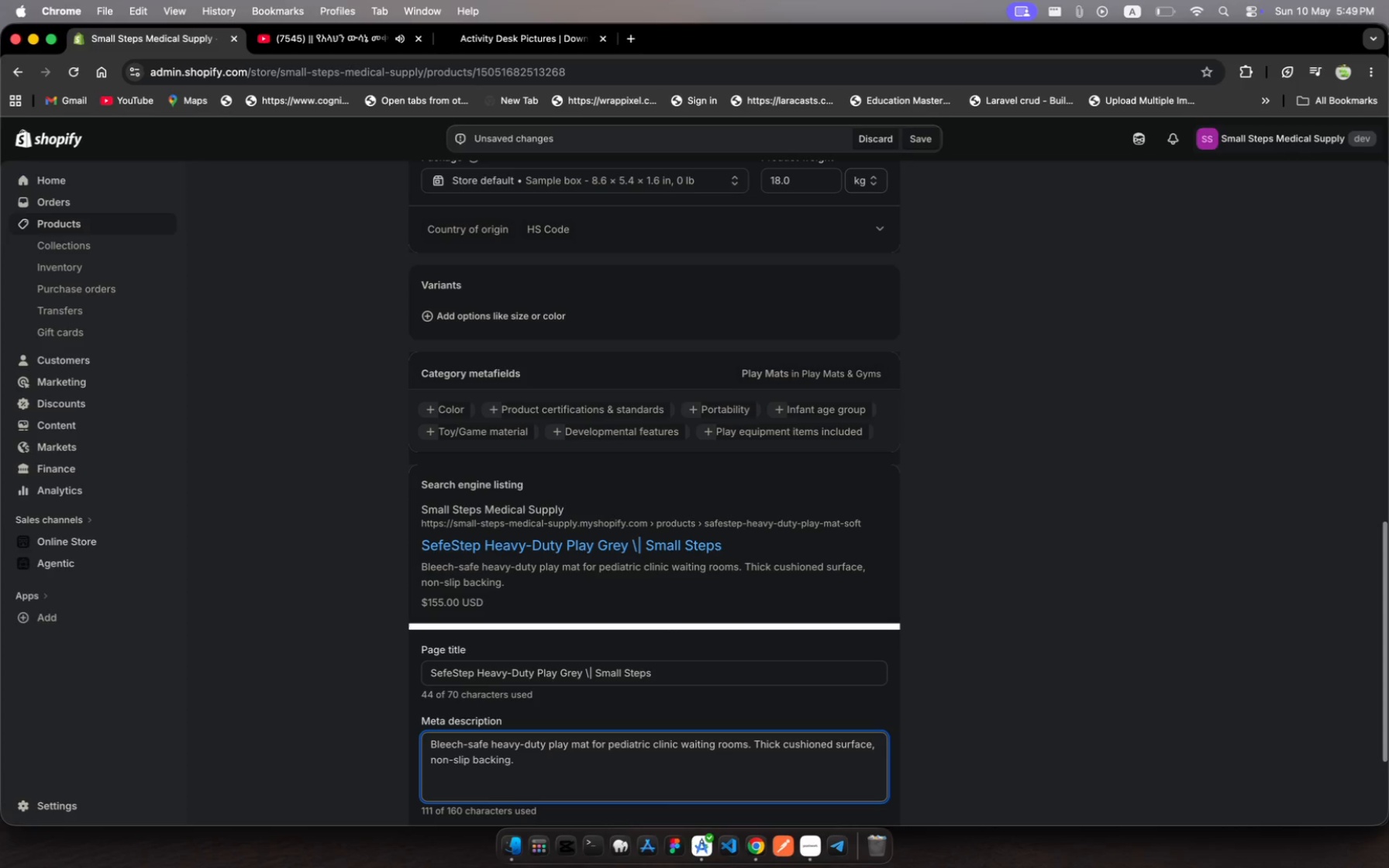 
hold_key(key=ShiftLeft, duration=0.39)
 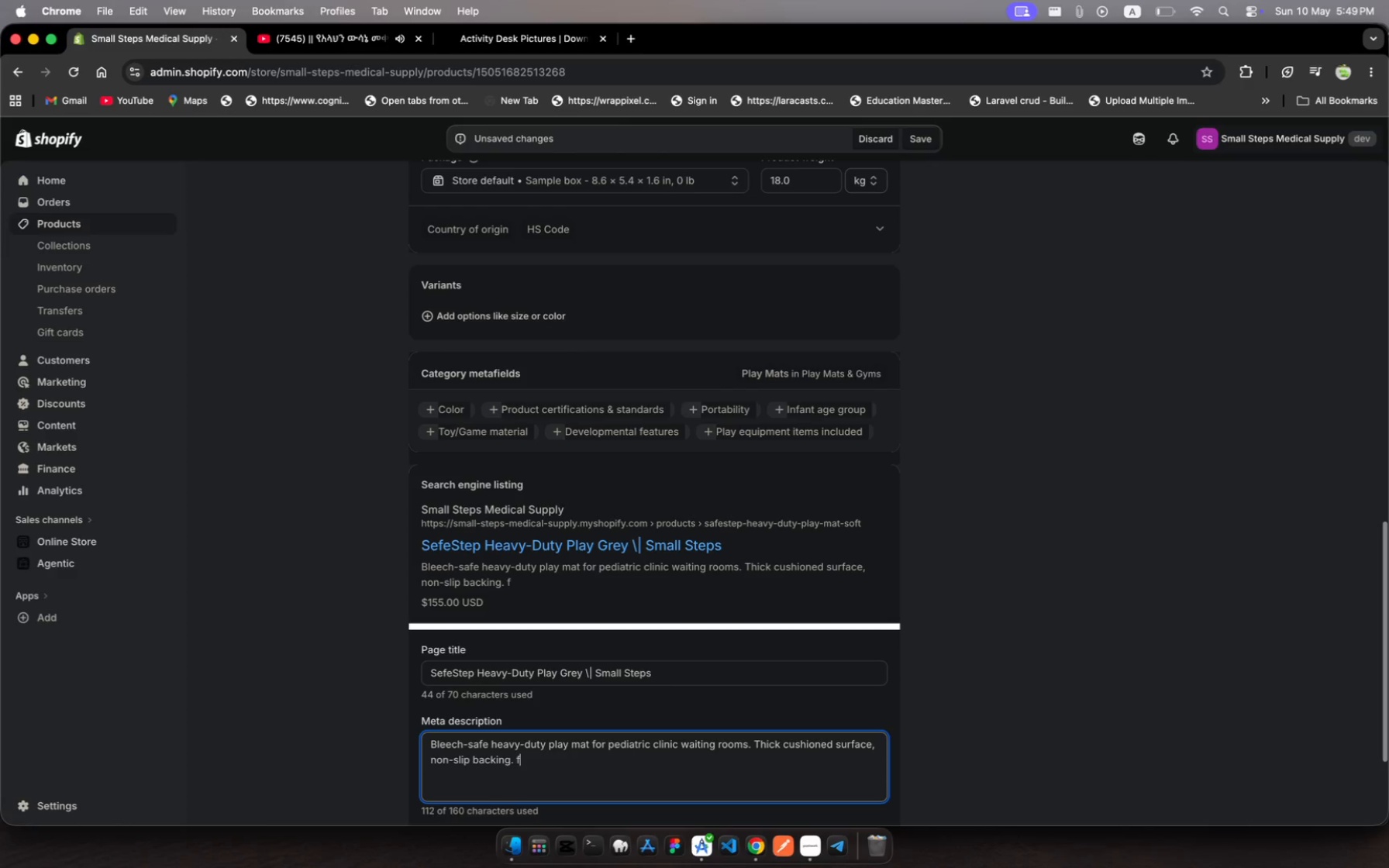 
type(fu)
key(Backspace)
key(Backspace)
type(Full clinical)
 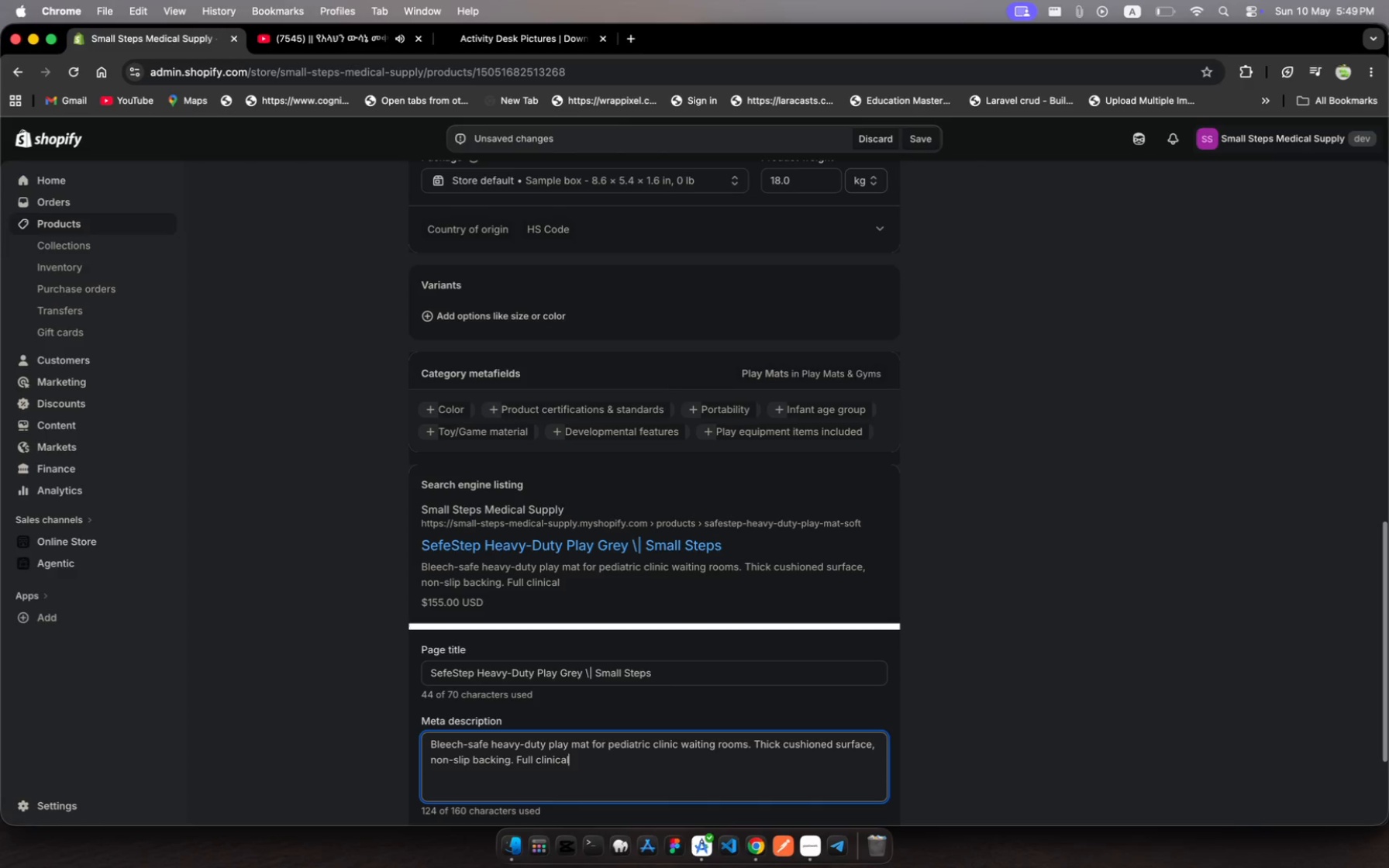 
type( disinfection )
 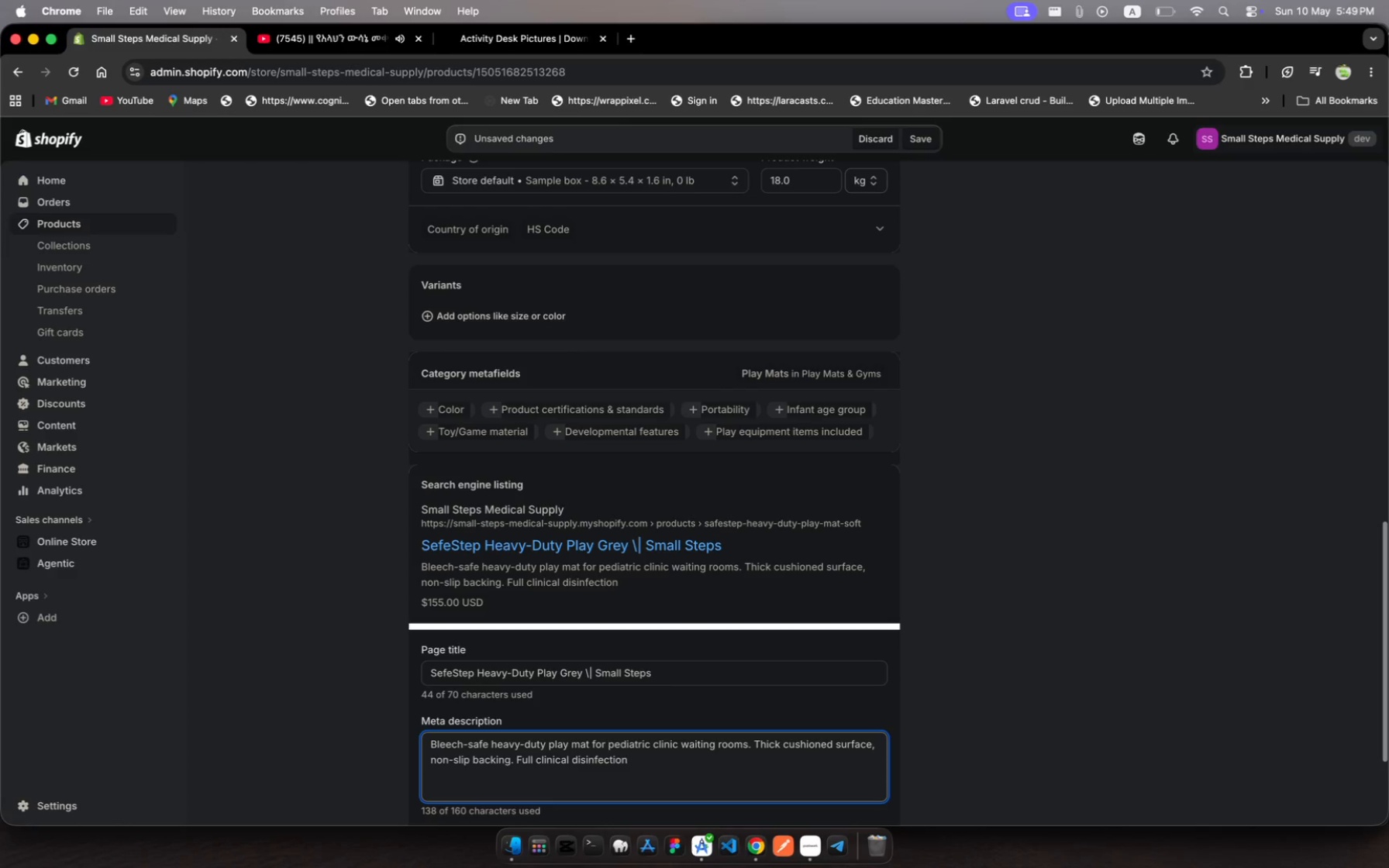 
type(compatibe.)
 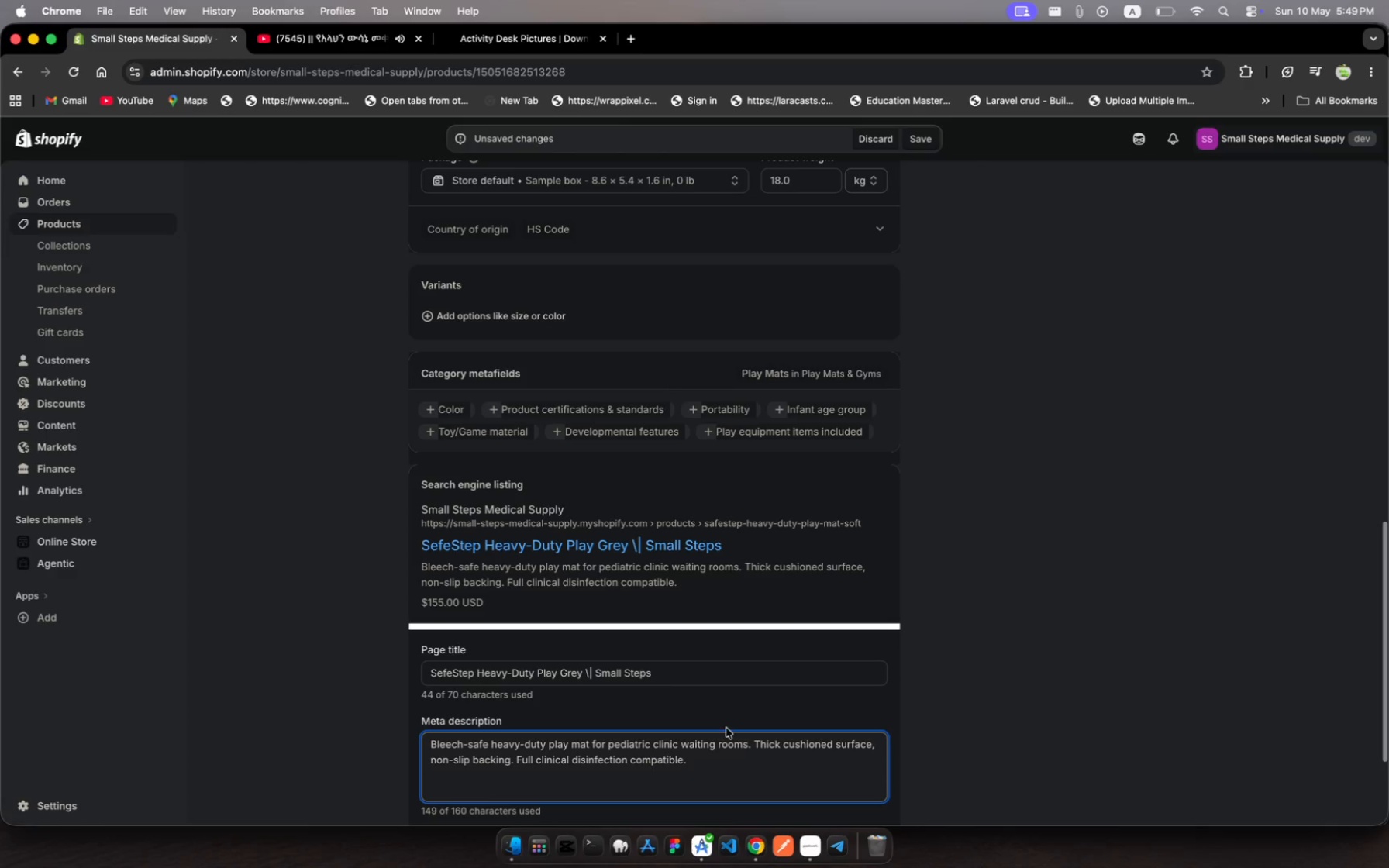 
hold_key(key=L, duration=0.42)
 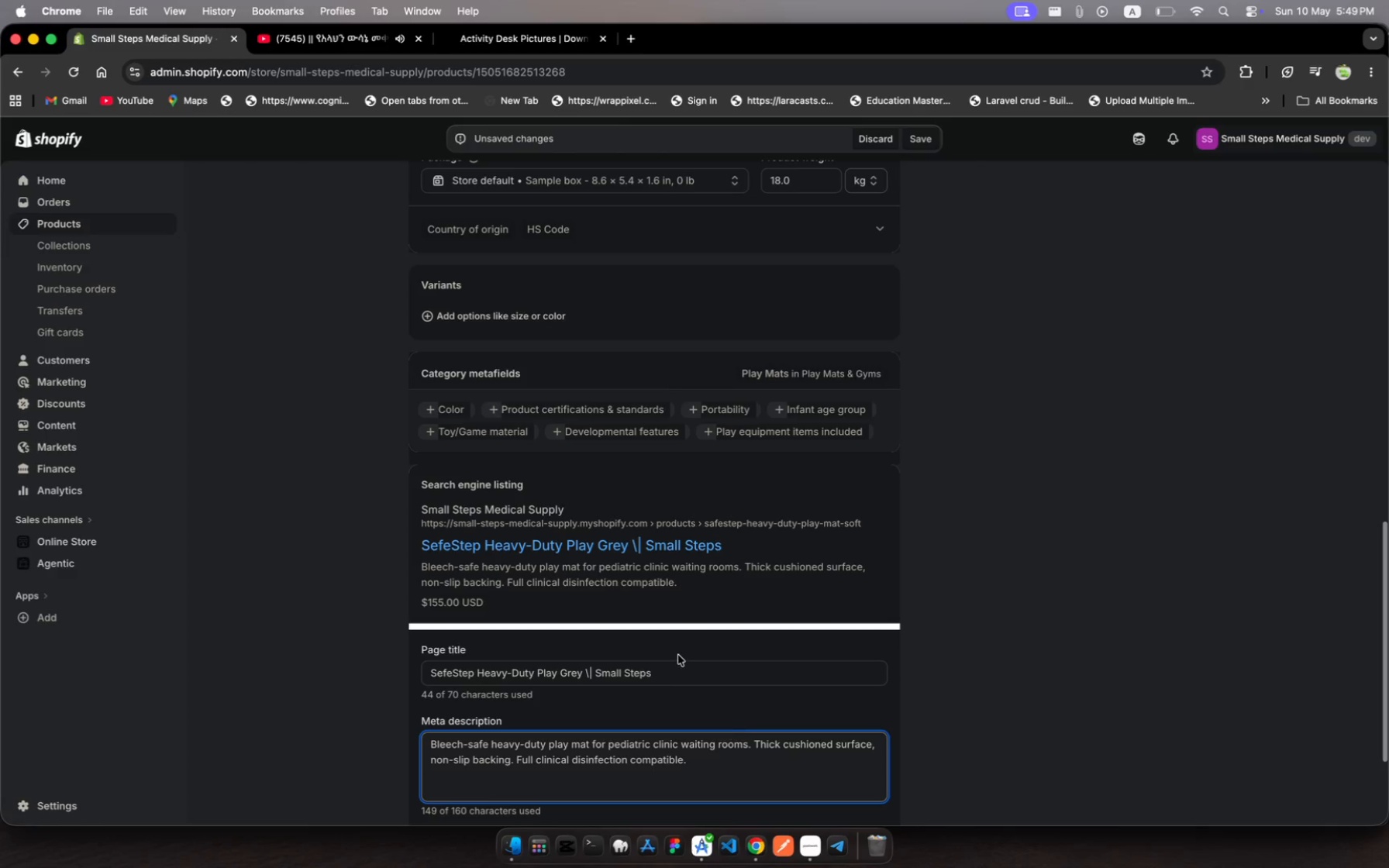 
scroll: coordinate [660, 498], scroll_direction: up, amount: 119.0
 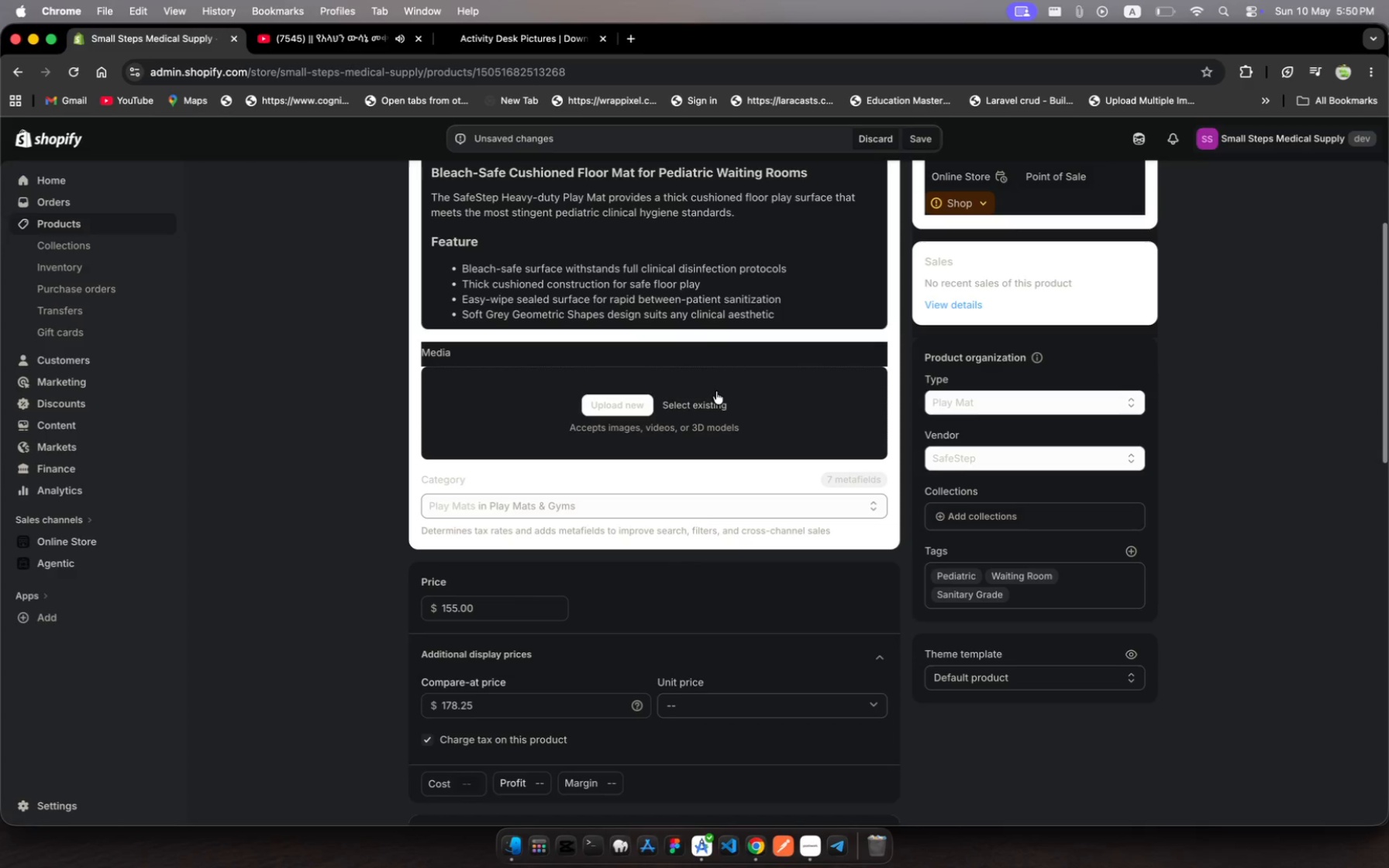 
left_click([714, 400])
 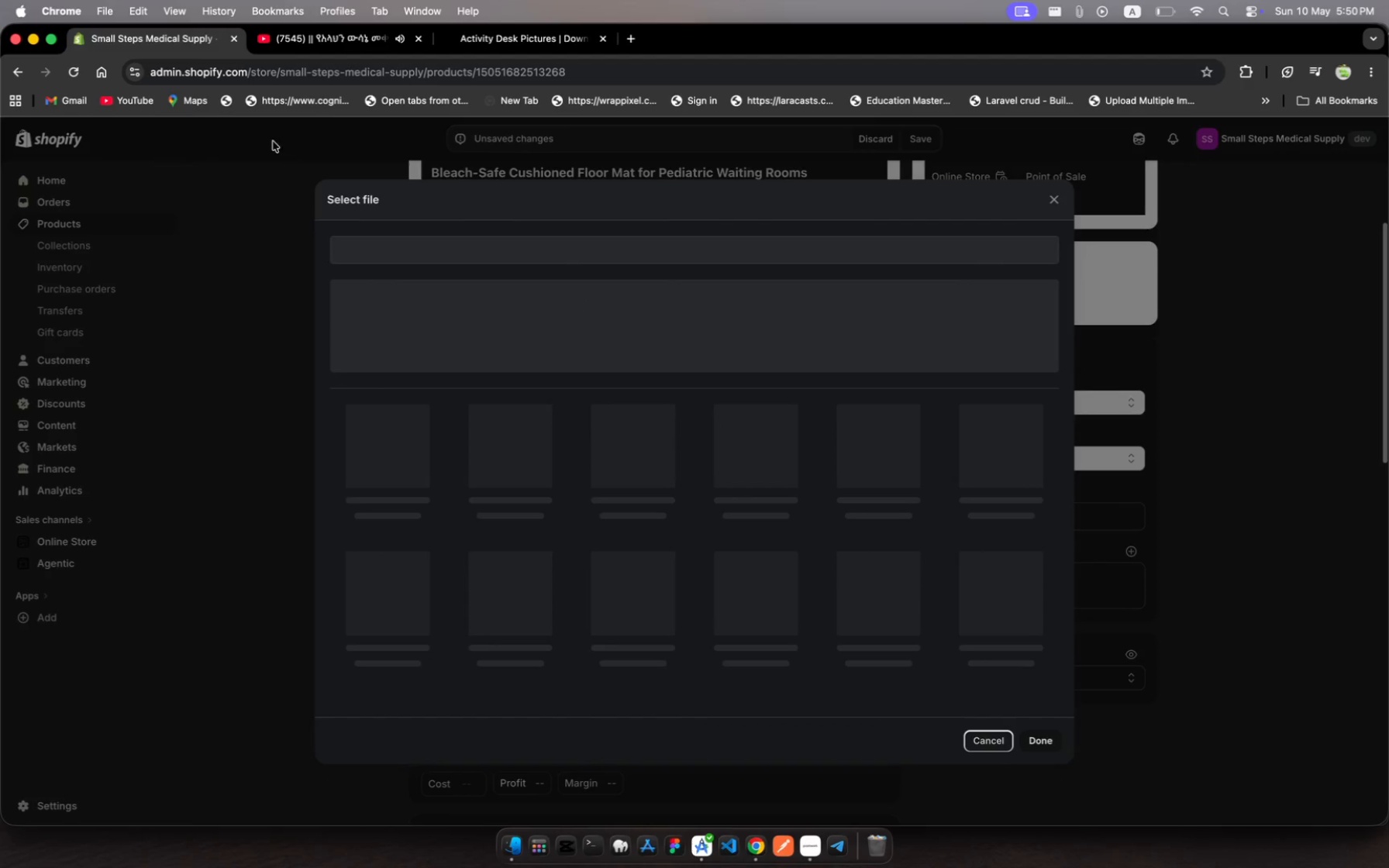 
left_click([248, 196])
 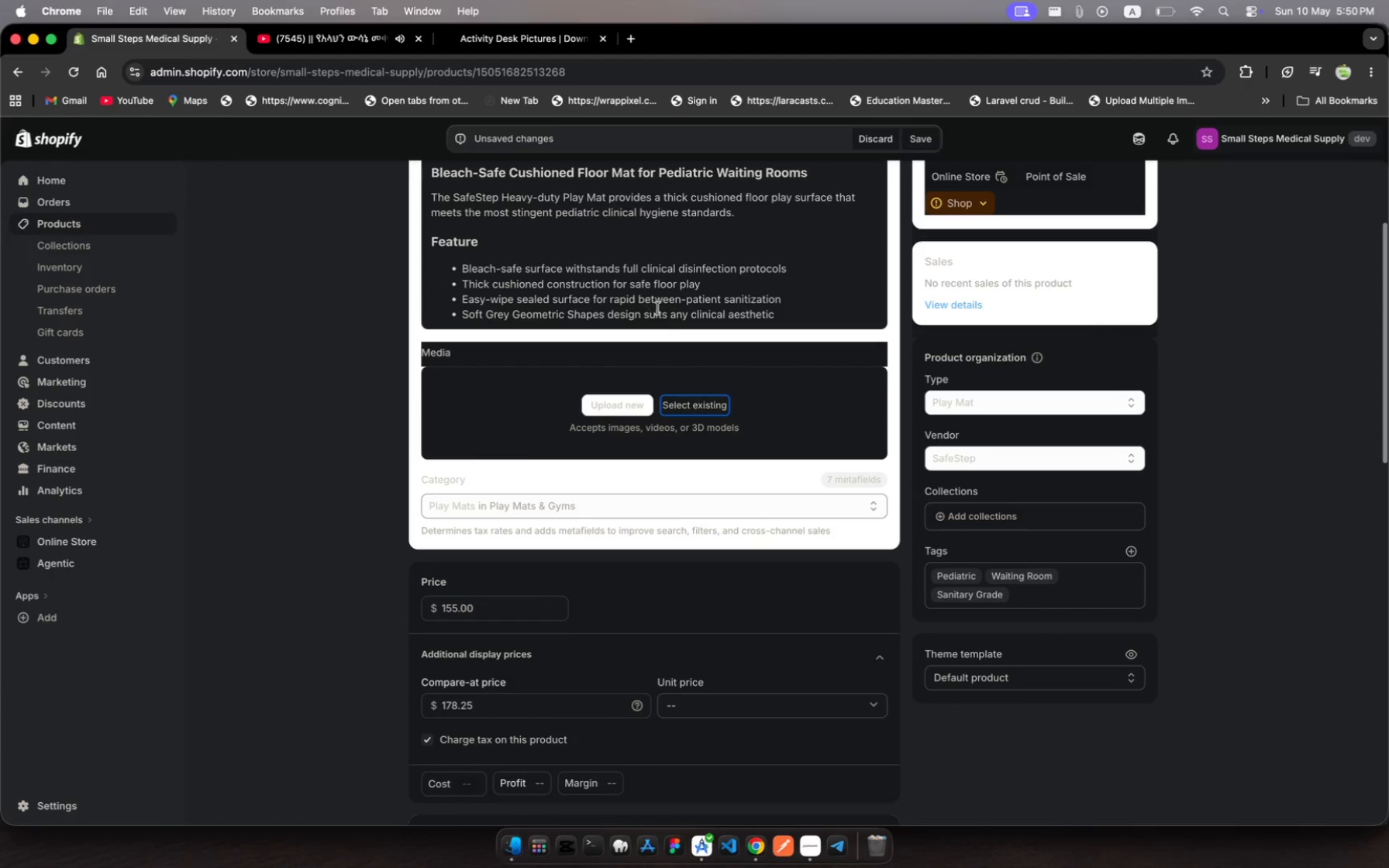 
scroll: coordinate [658, 329], scroll_direction: up, amount: 191.0
 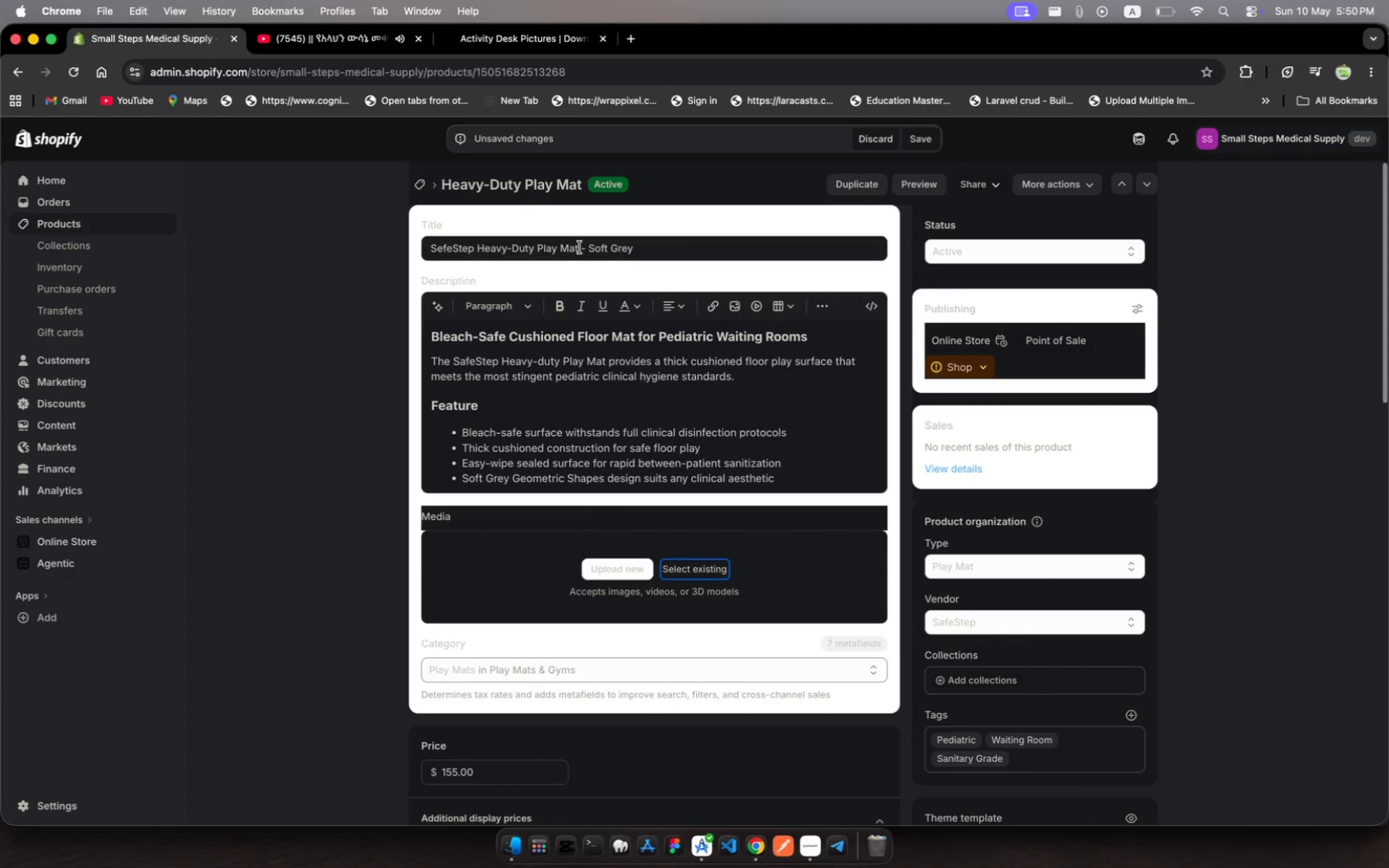 
left_click([581, 250])
 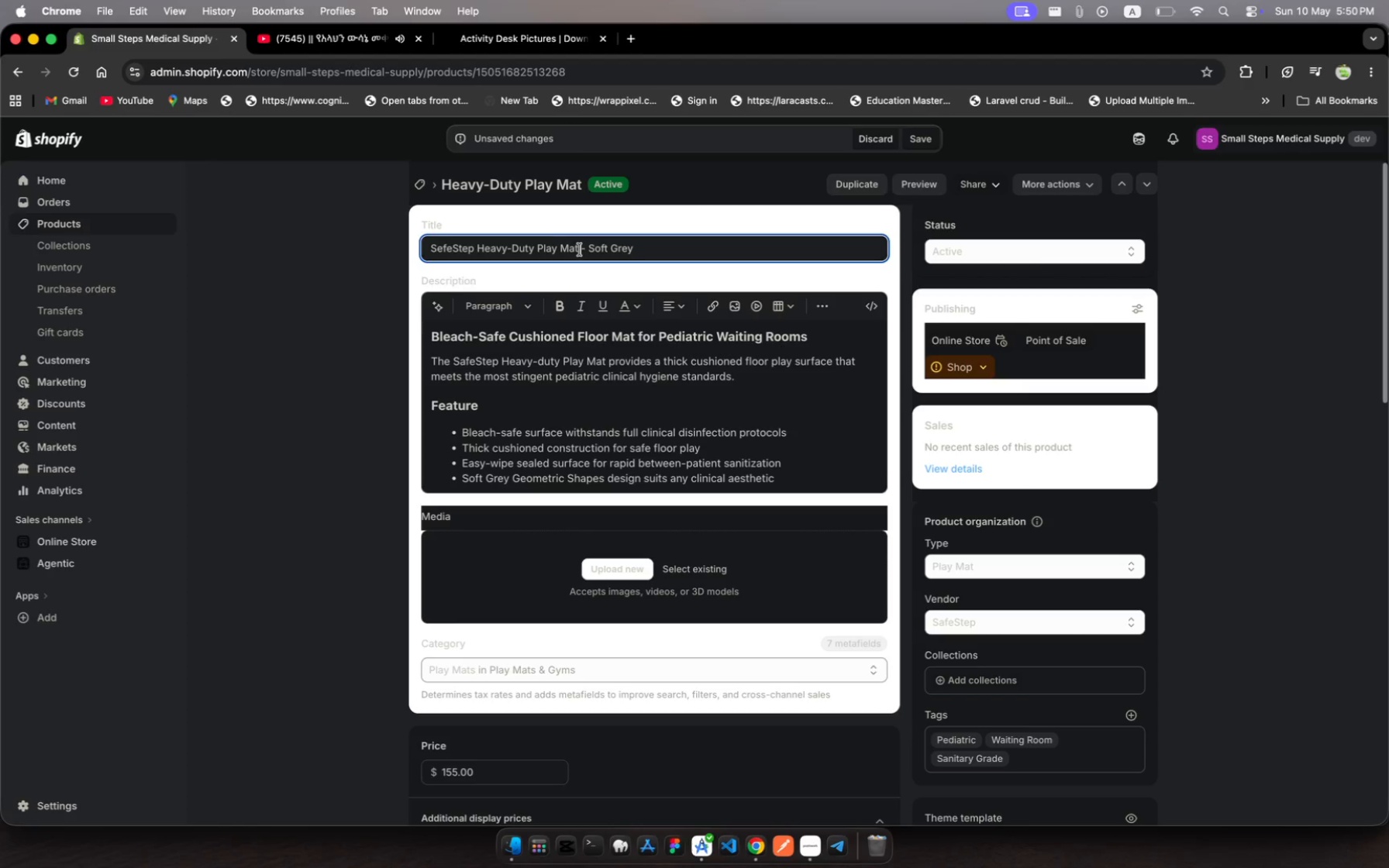 
left_click_drag(start_coordinate=[581, 250], to_coordinate=[477, 247])
 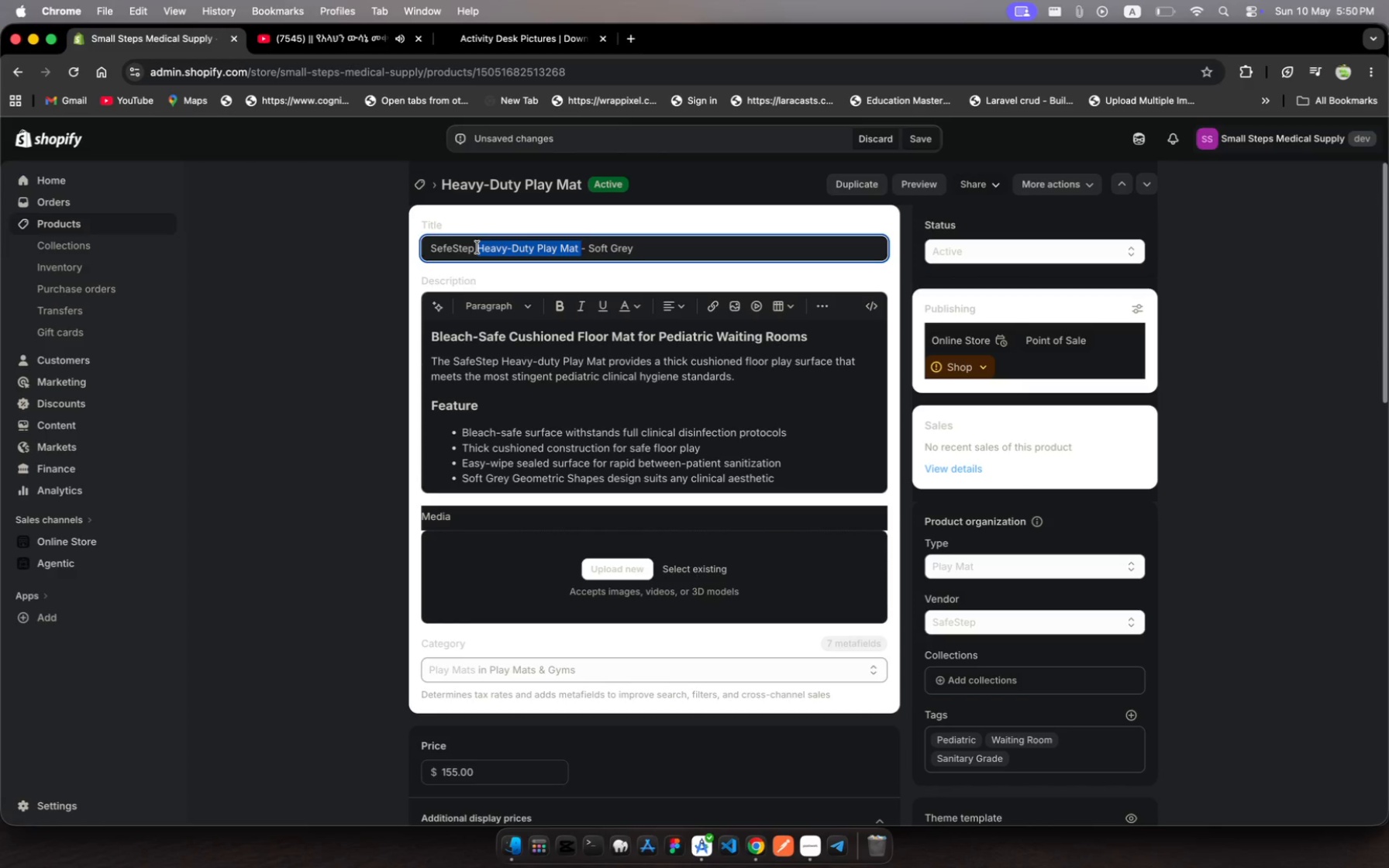 
key(Meta+C)
 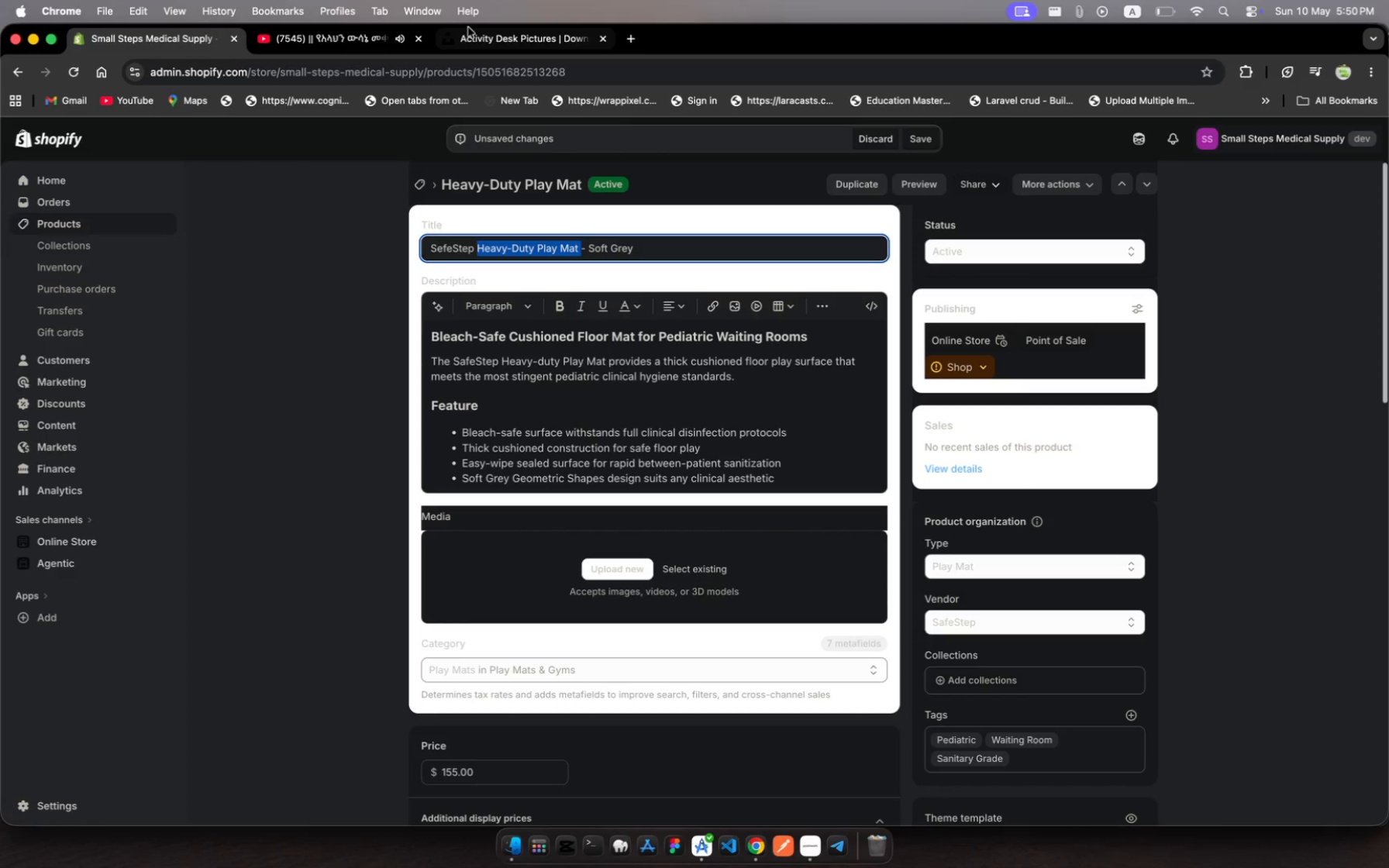 
left_click([471, 29])
 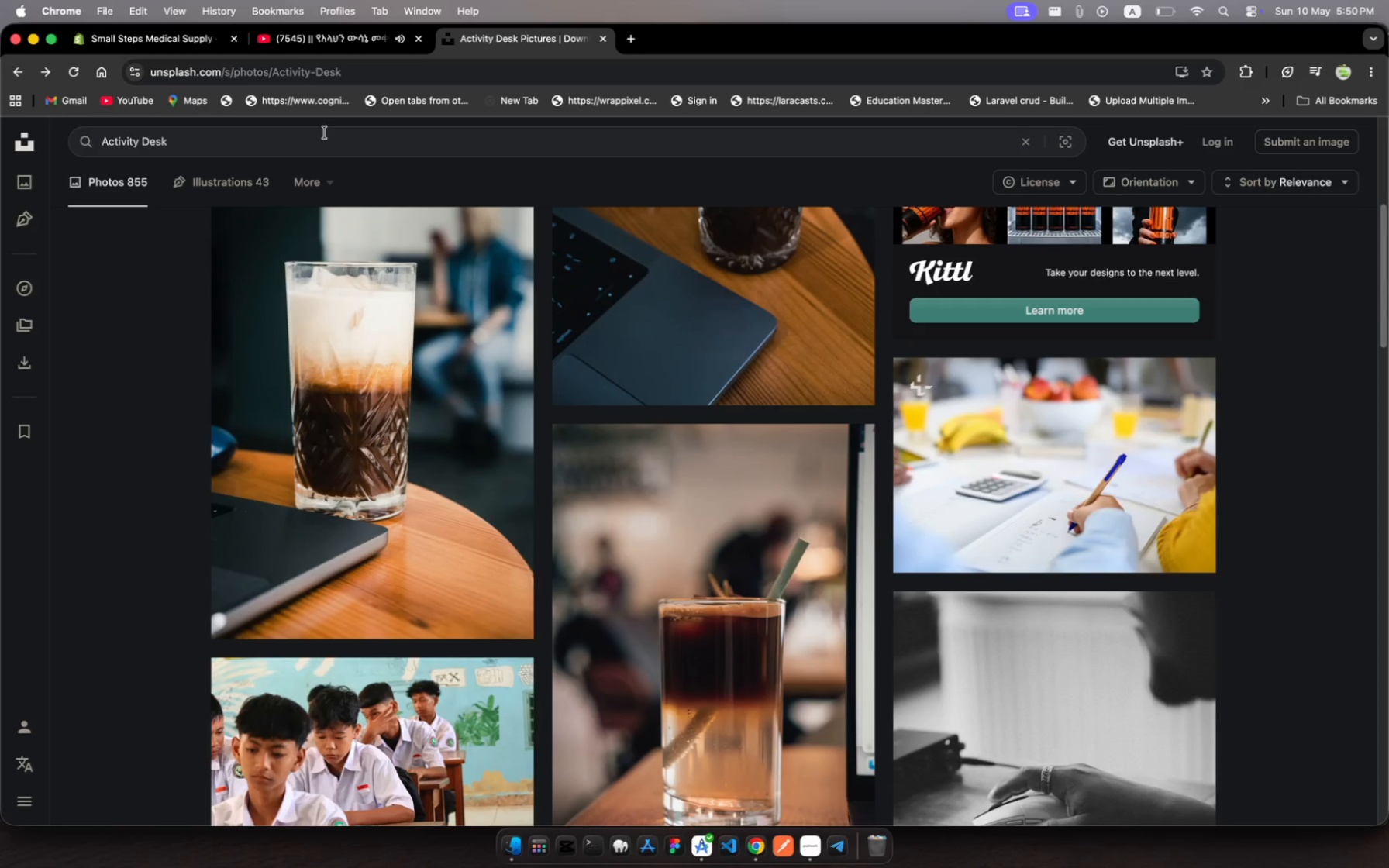 
left_click([307, 146])
 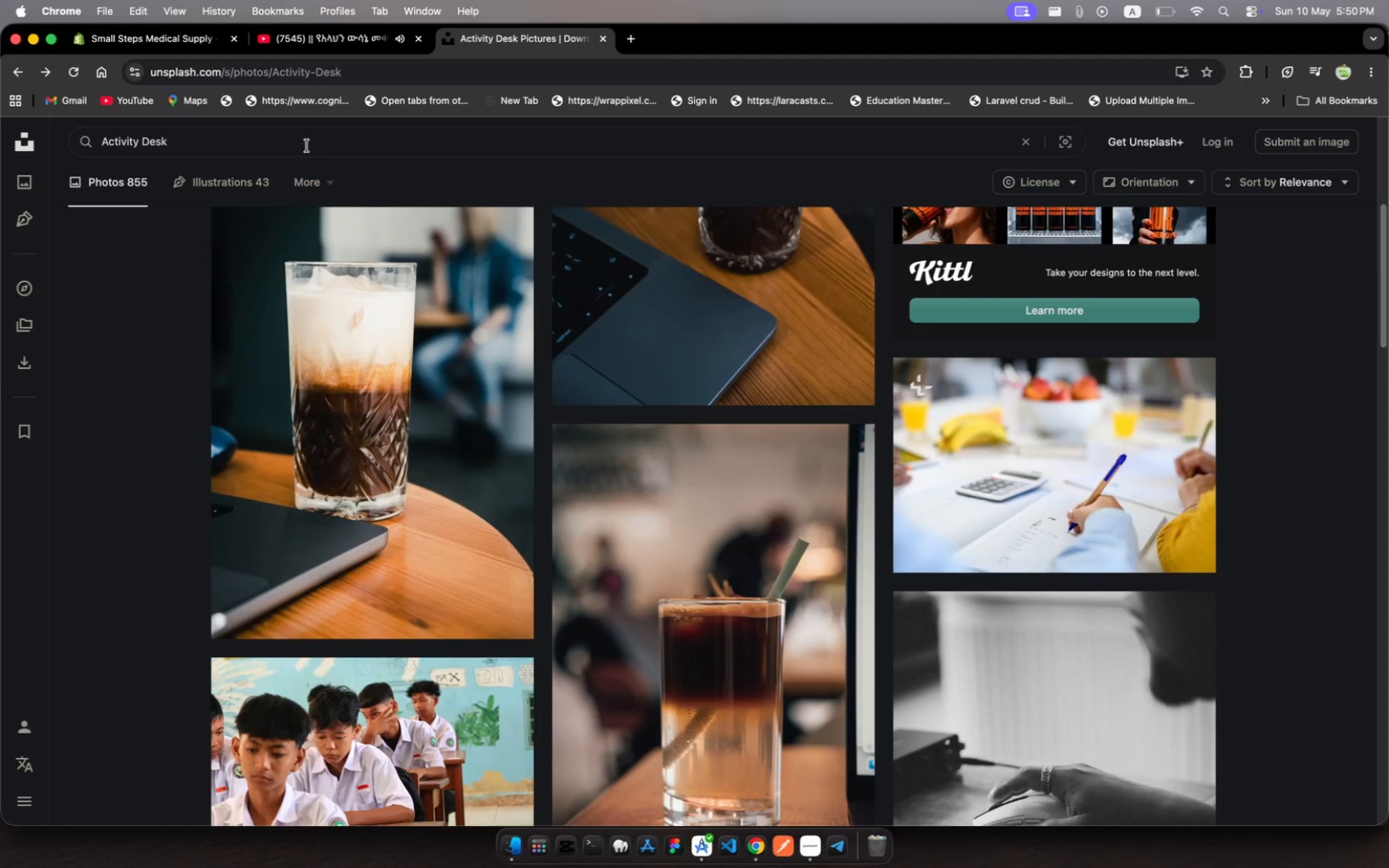 
key(Meta+A)
 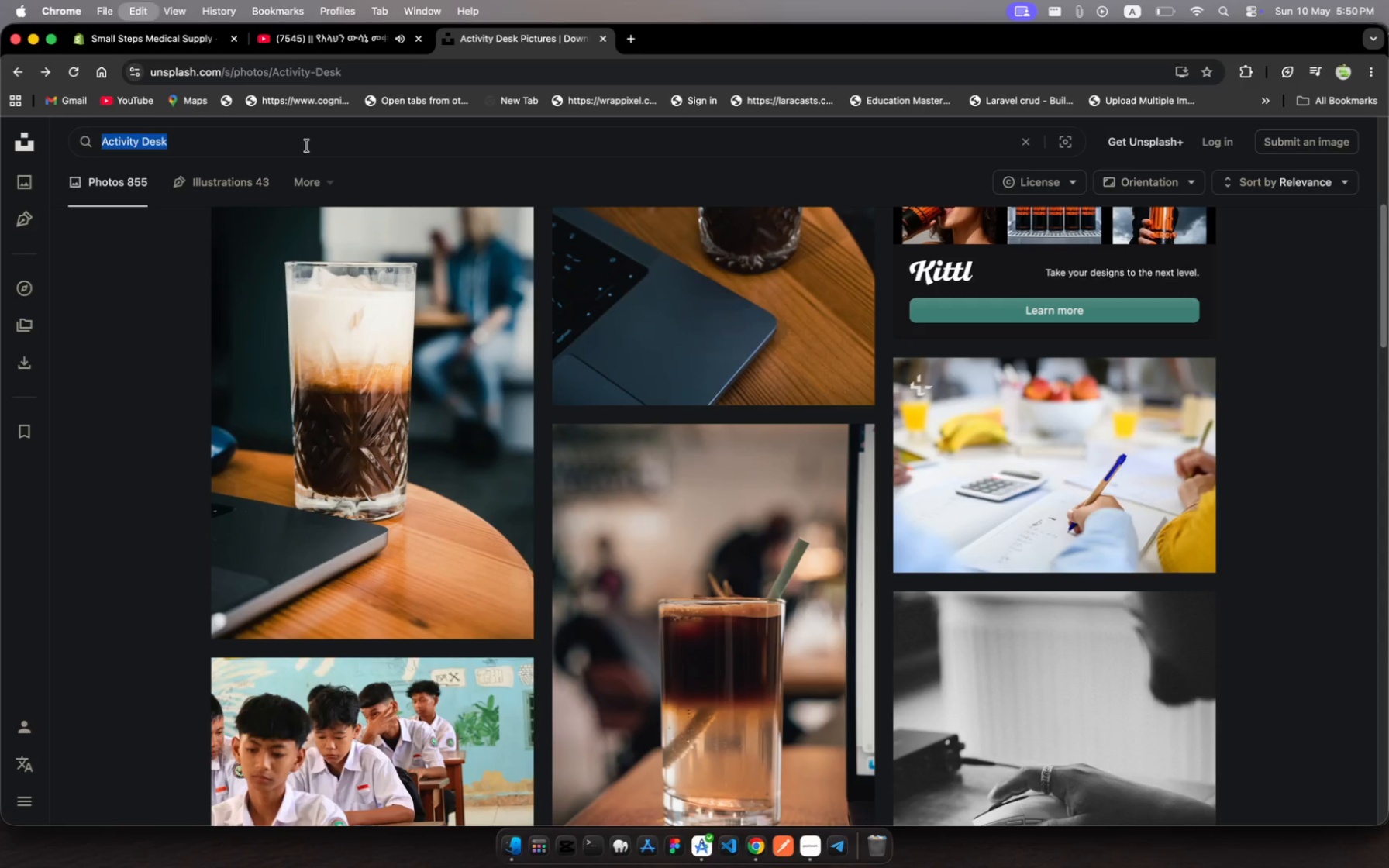 
key(Meta+V)
 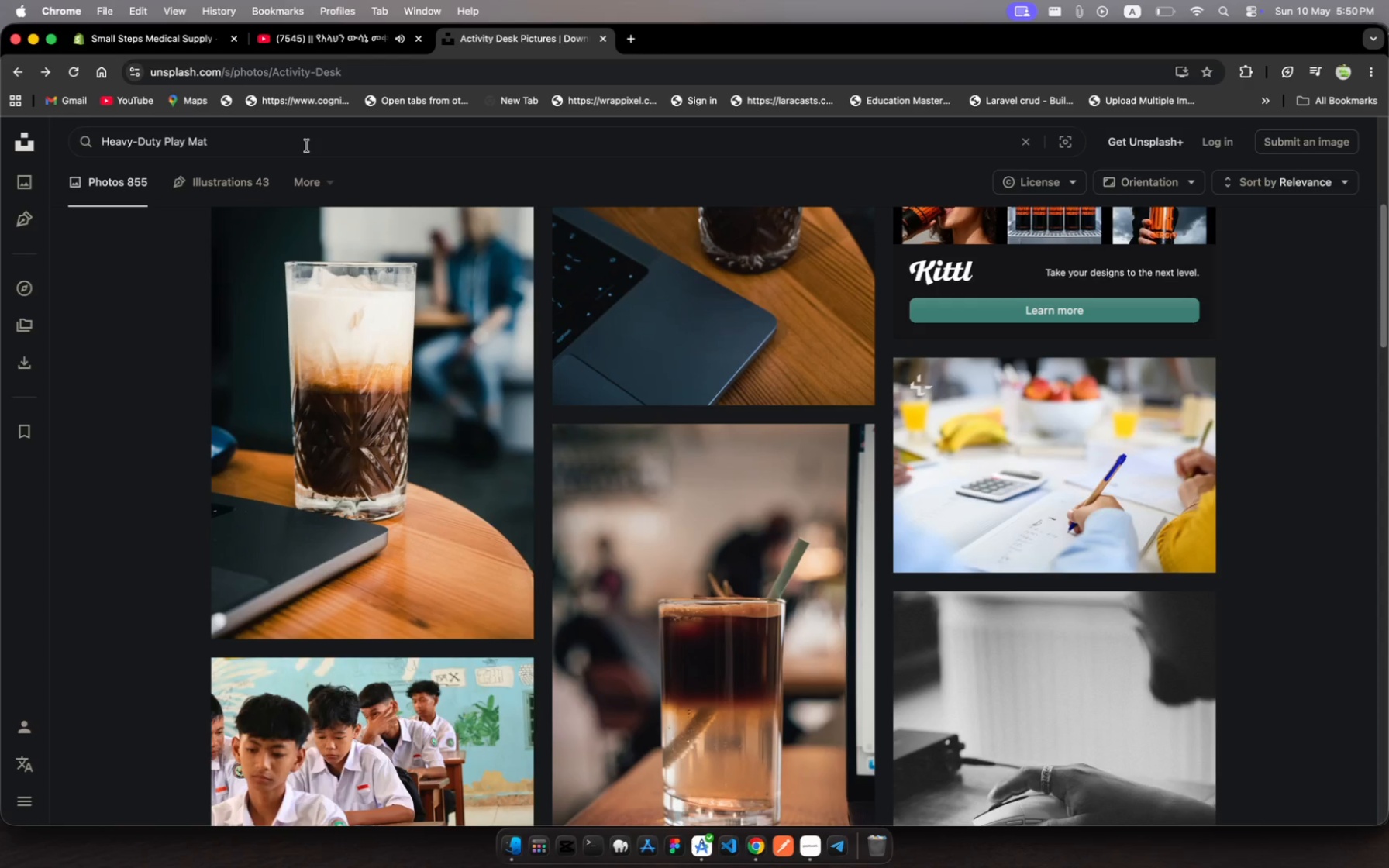 
key(Enter)
 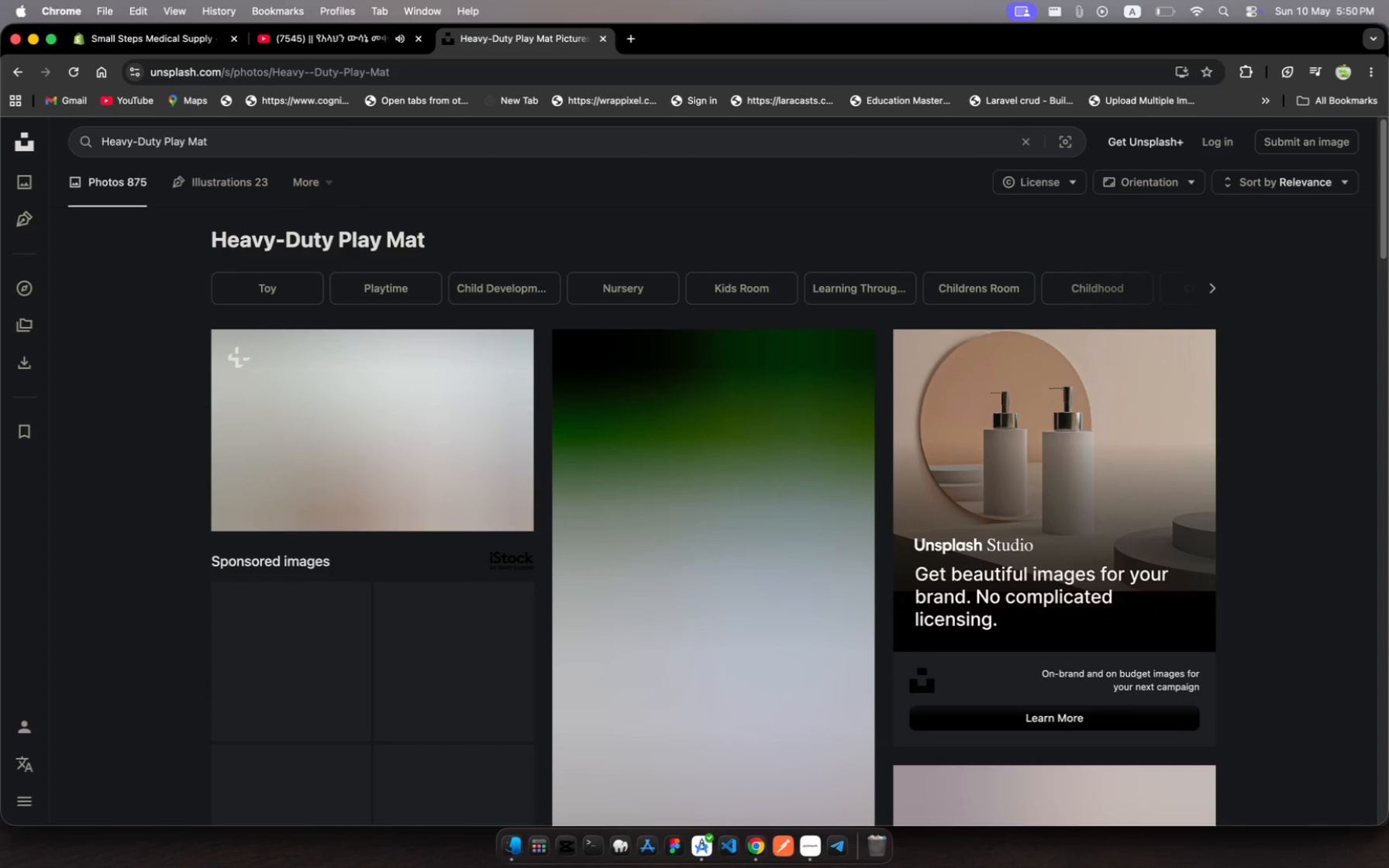 
wait(9.29)
 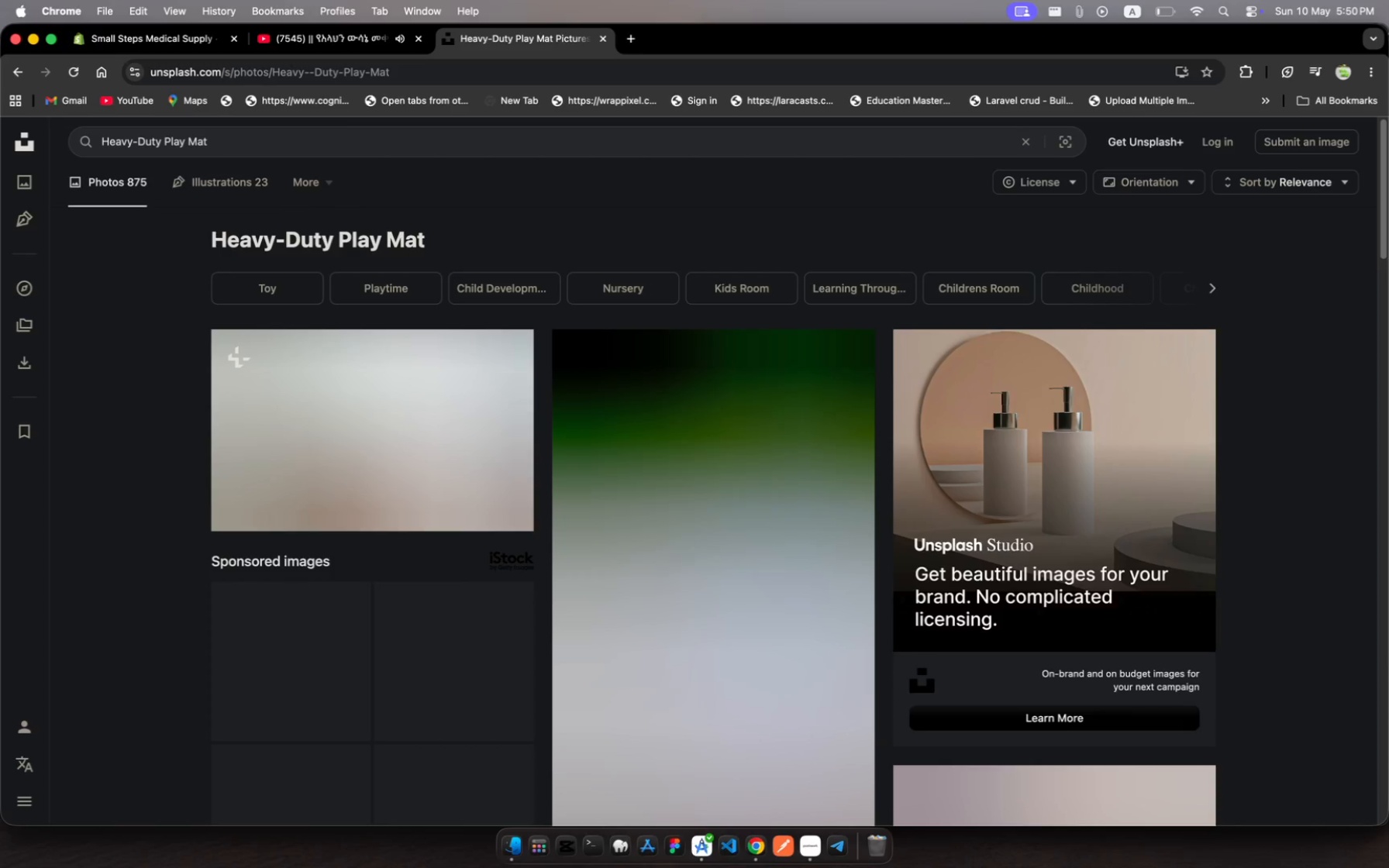 
scroll: coordinate [767, 482], scroll_direction: down, amount: 50.0
 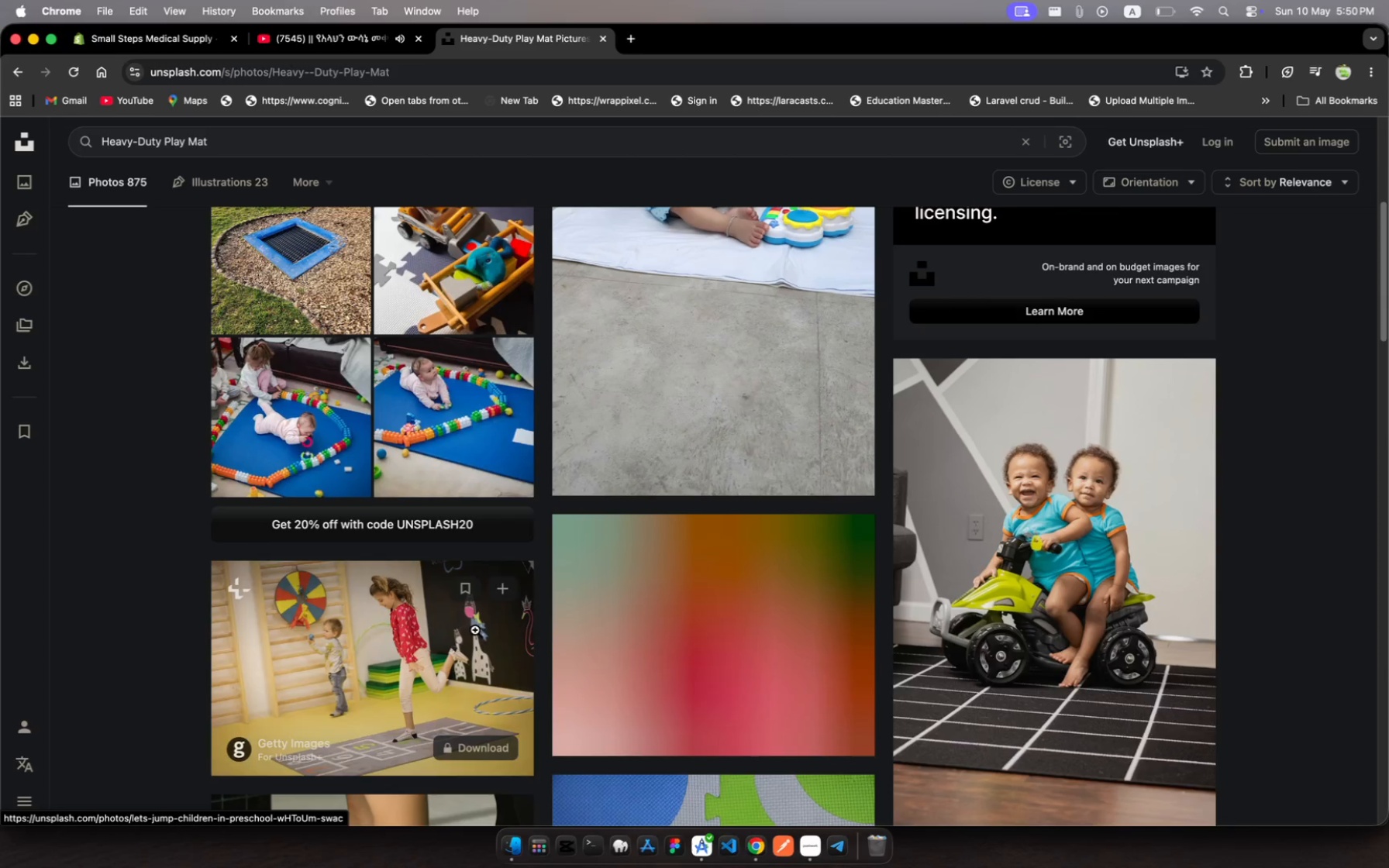 
left_click([429, 624])
 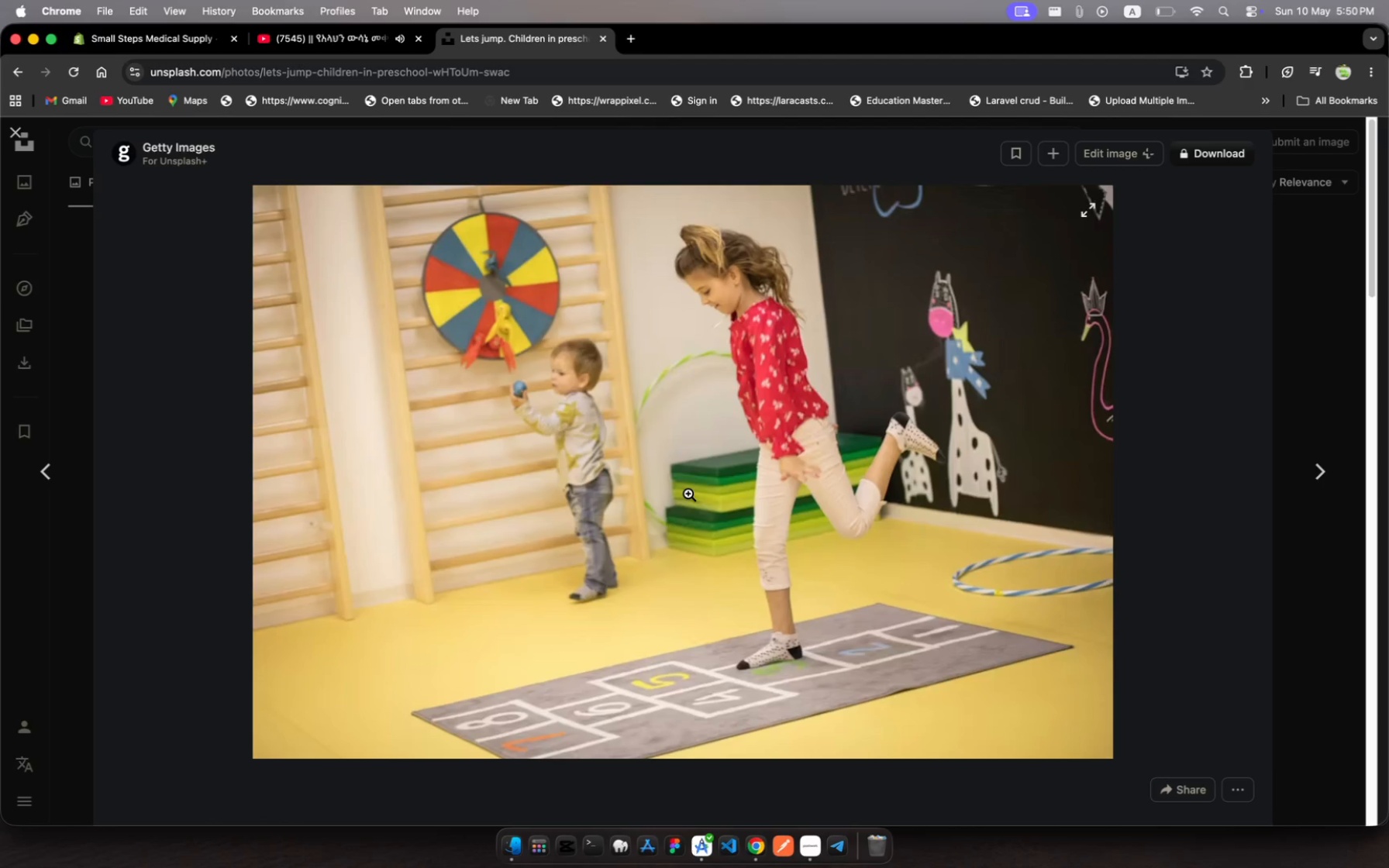 
right_click([688, 494])
 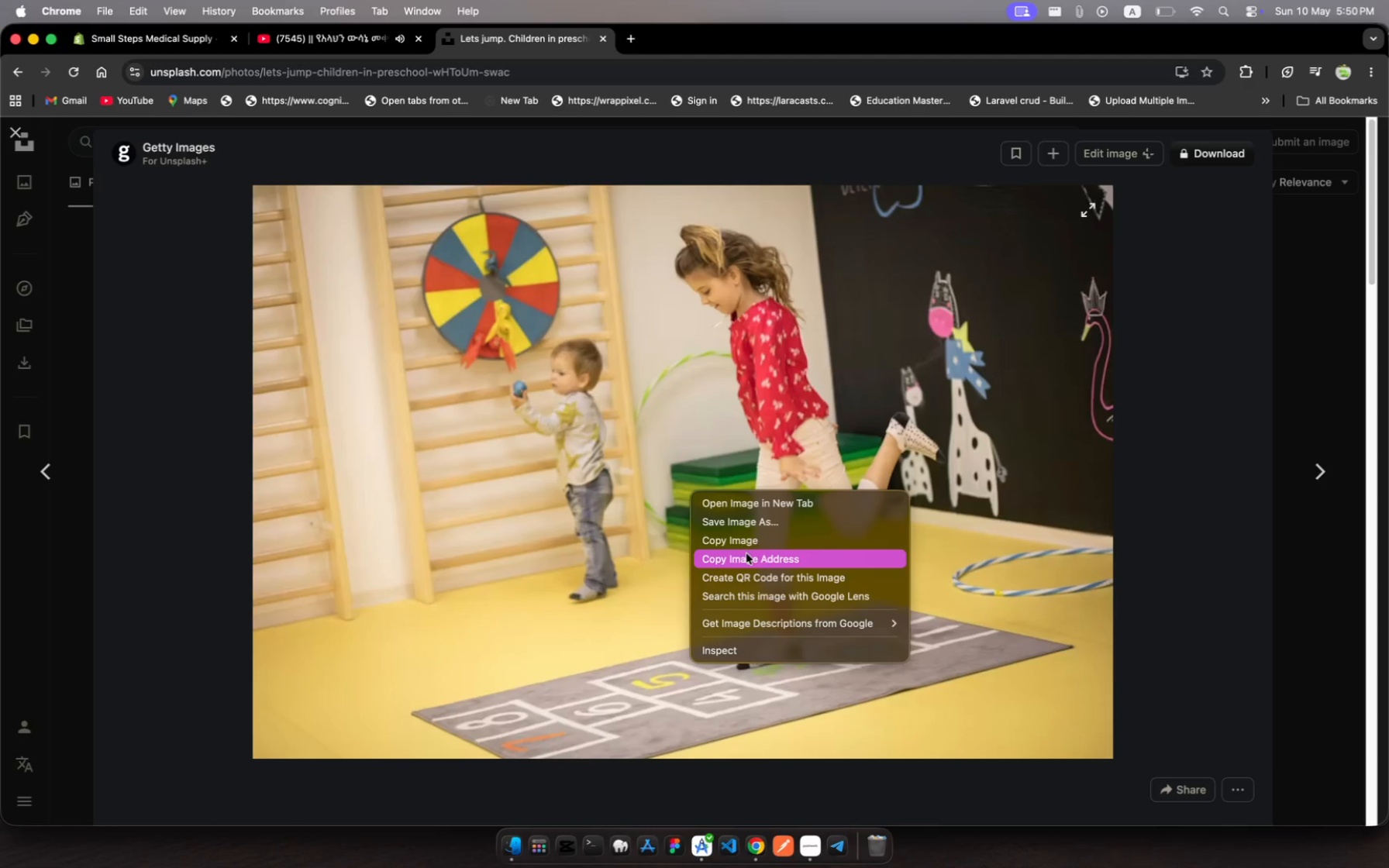 
left_click([747, 555])
 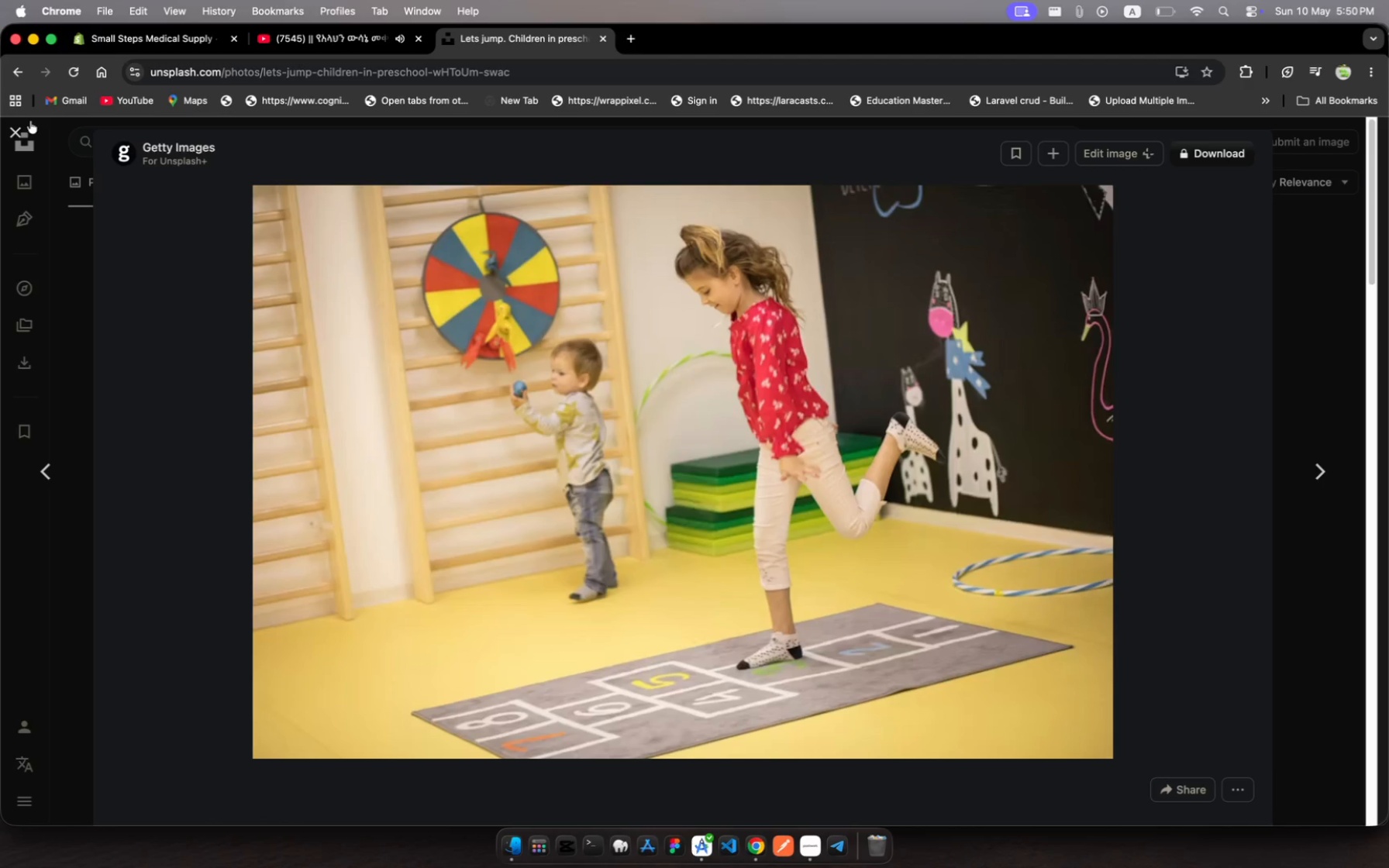 
left_click([18, 129])
 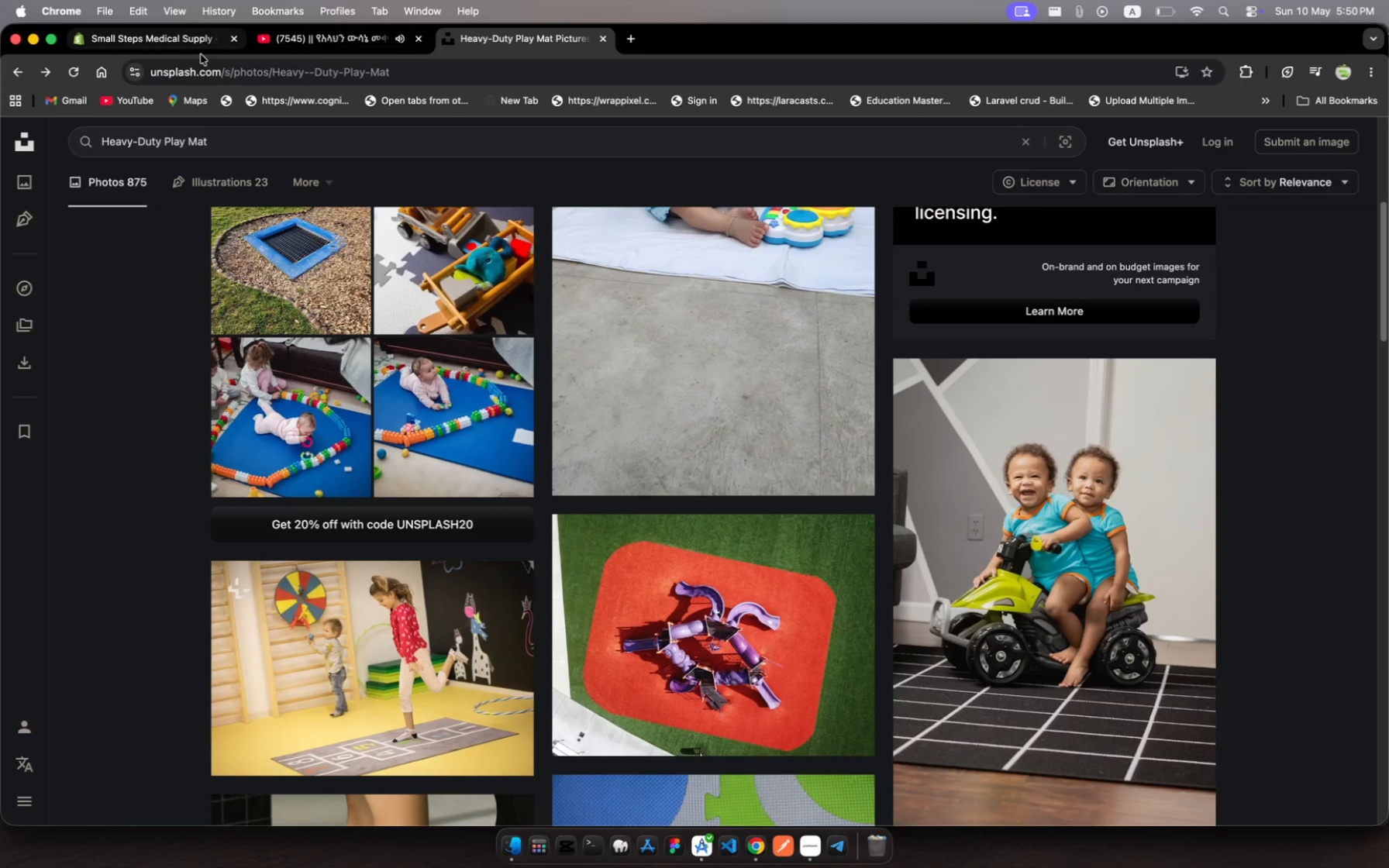 
left_click([140, 58])
 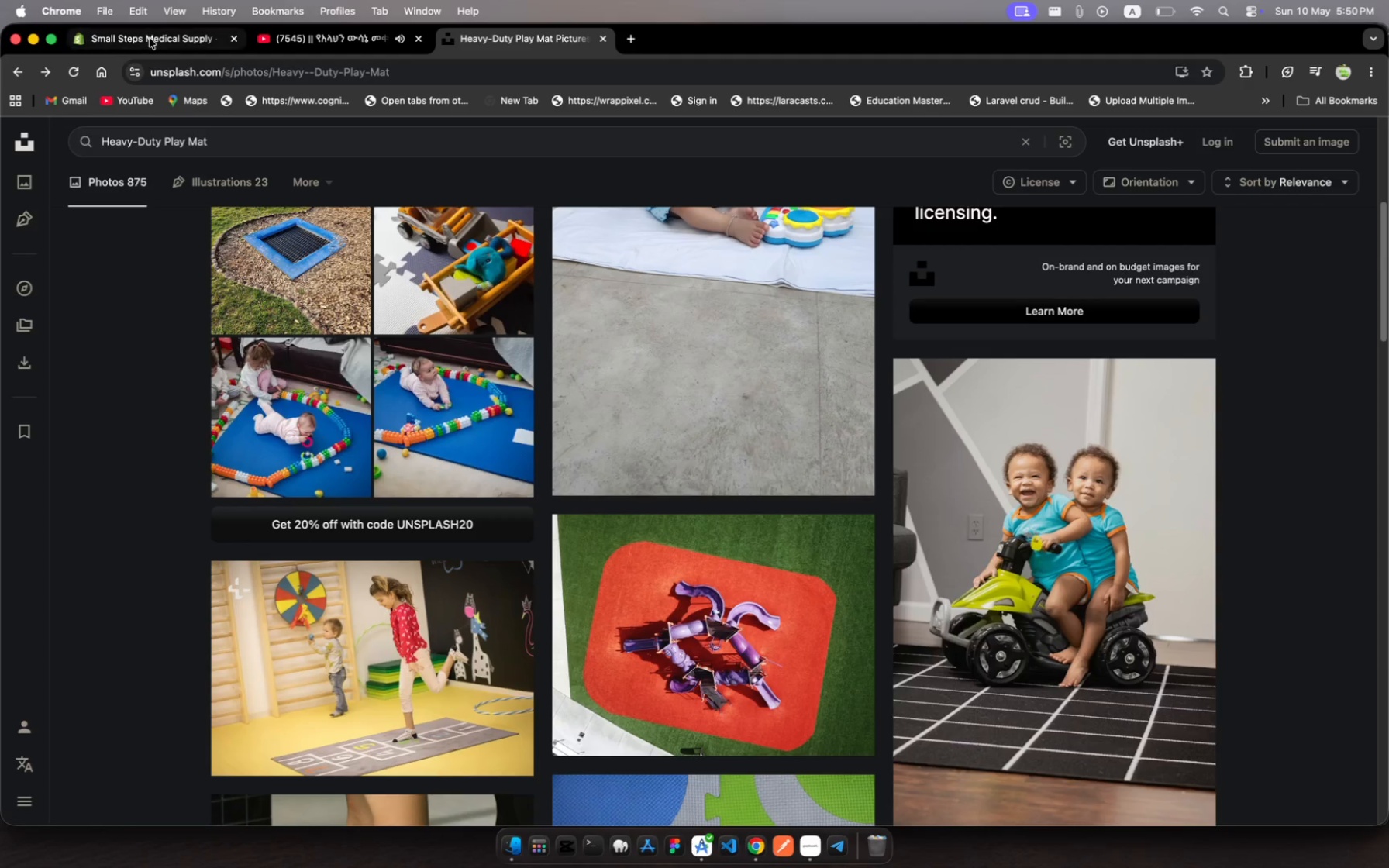 
left_click([150, 38])
 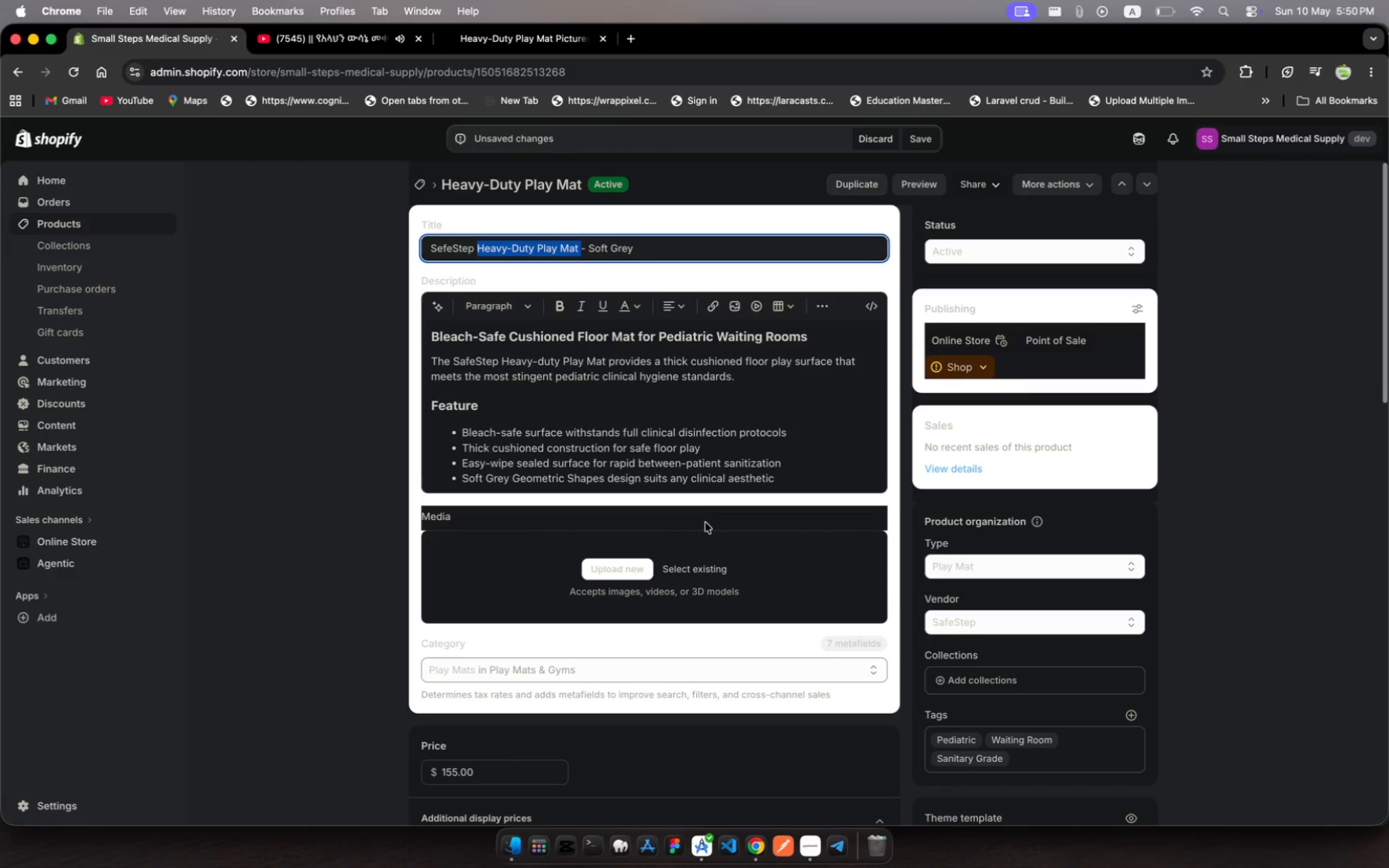 
left_click([711, 567])
 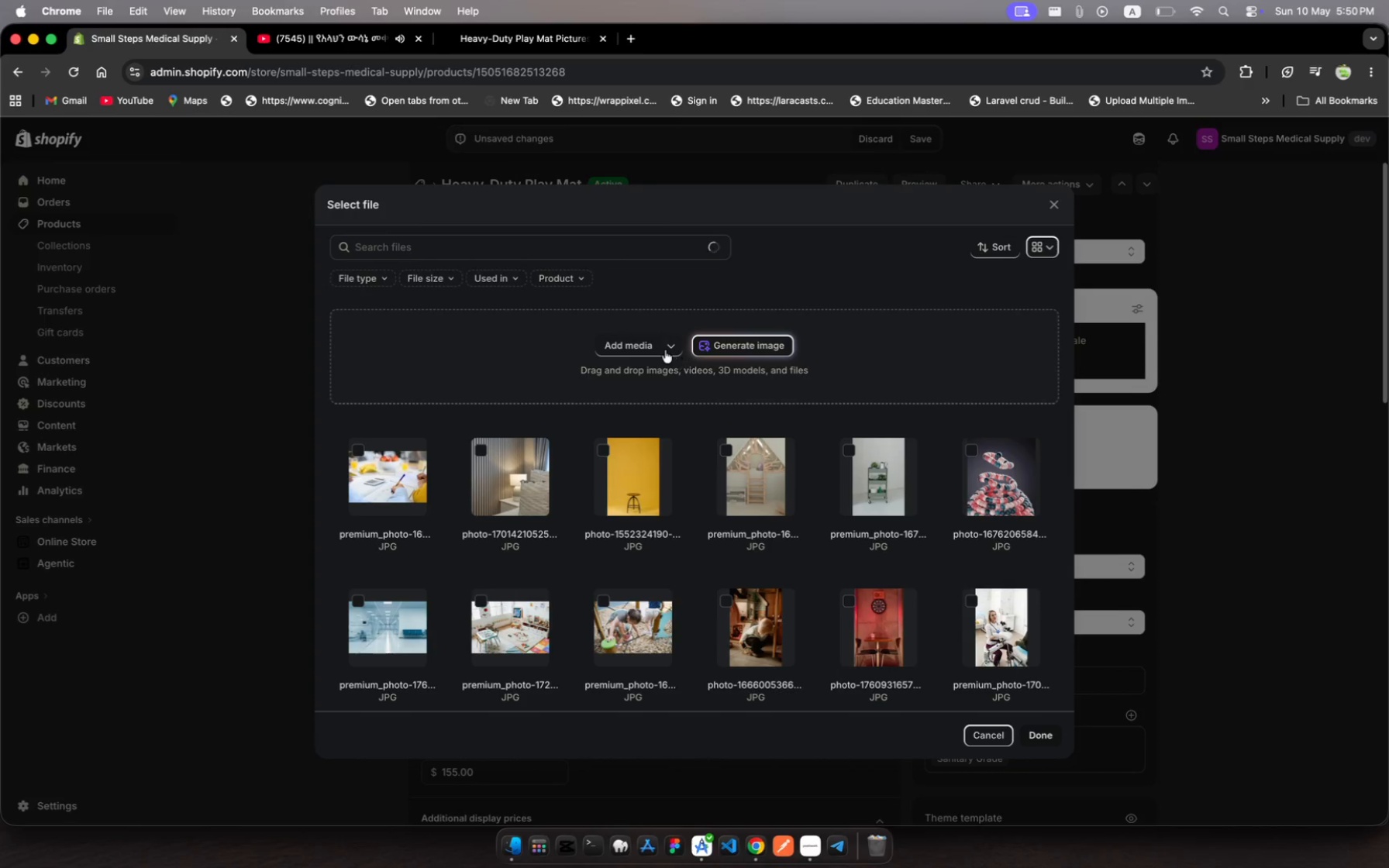 
left_click([676, 344])
 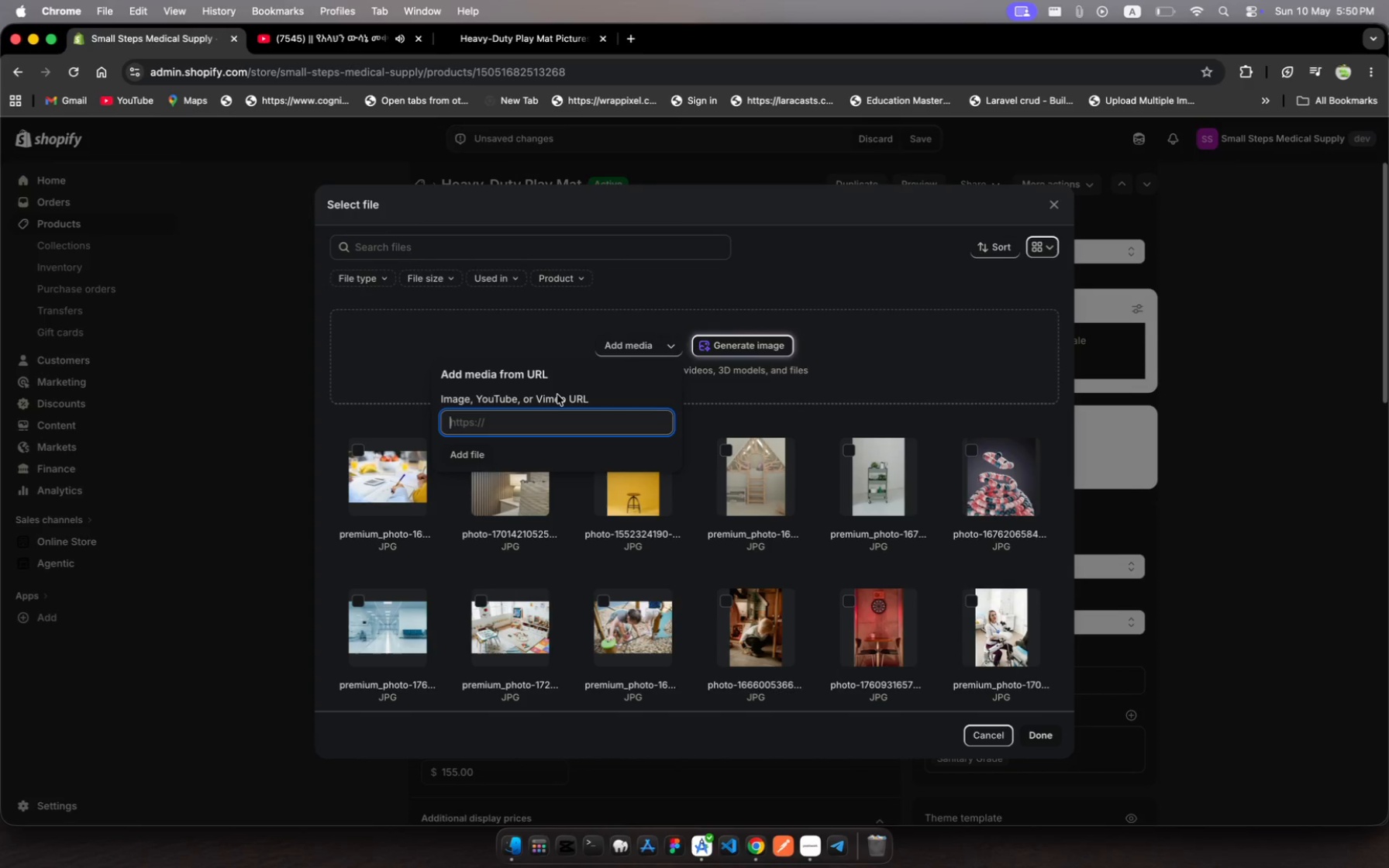 
key(Meta+V)
 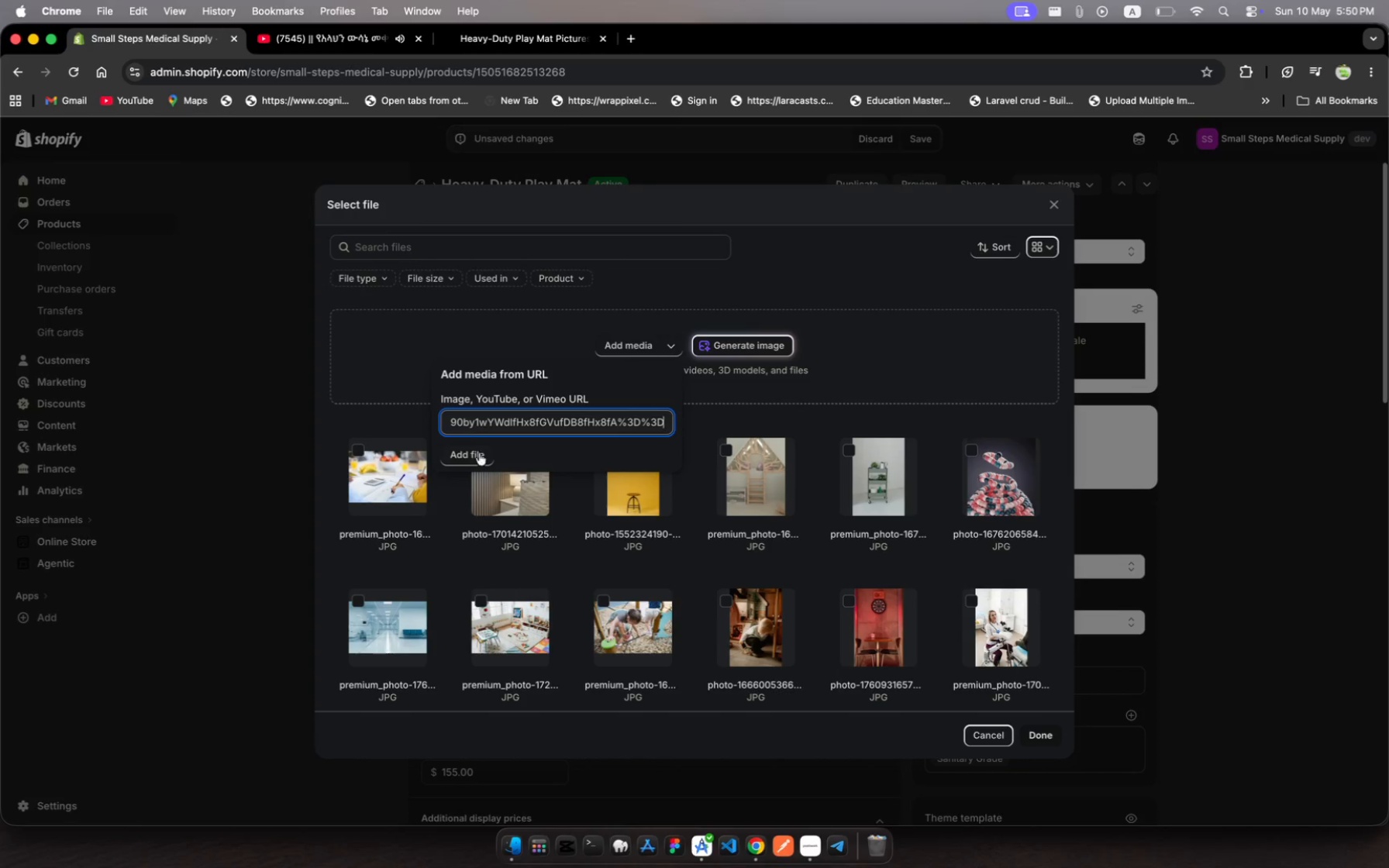 
left_click([478, 456])
 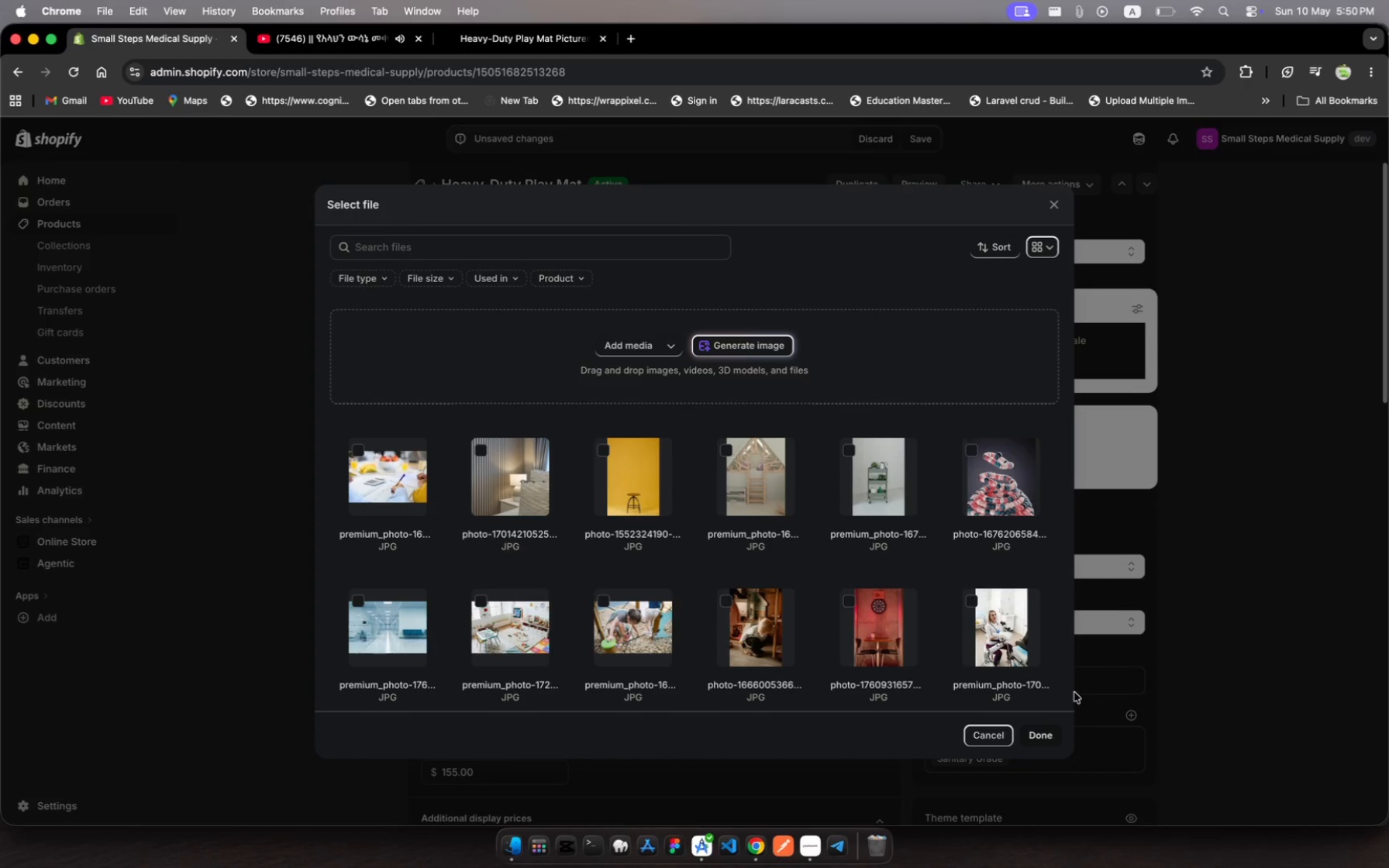 
left_click([1041, 742])
 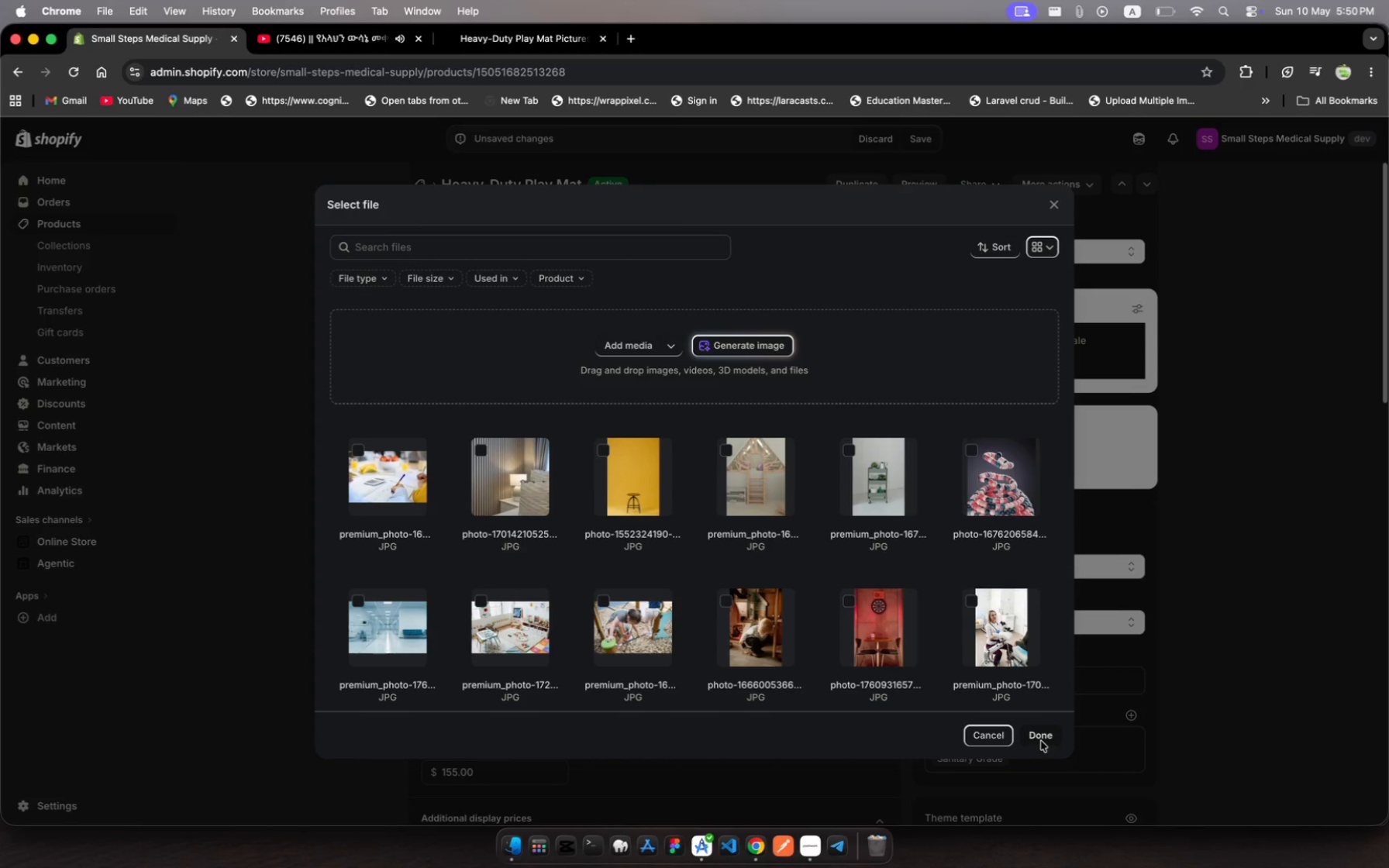 
left_click([1041, 739])
 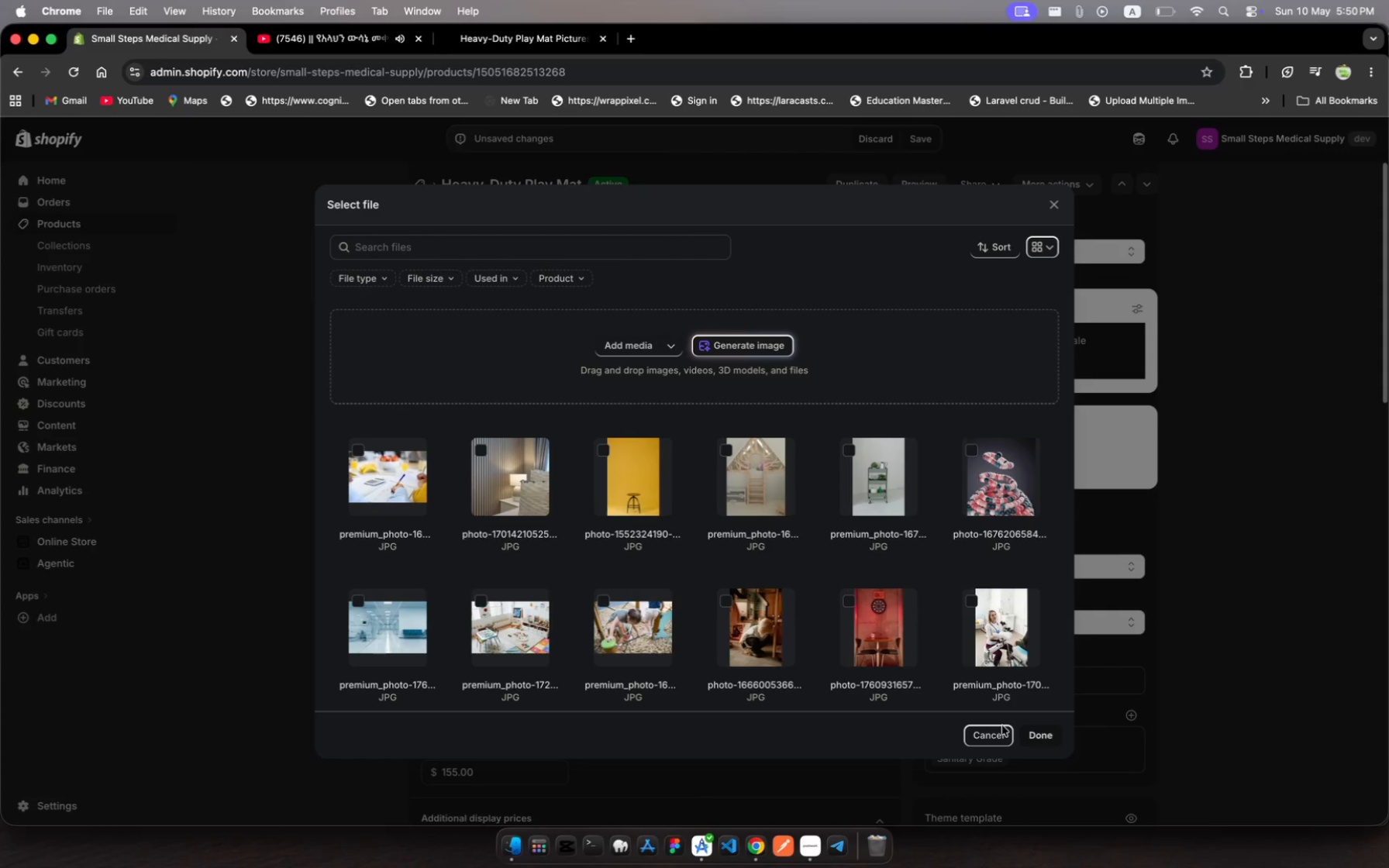 
left_click([387, 465])
 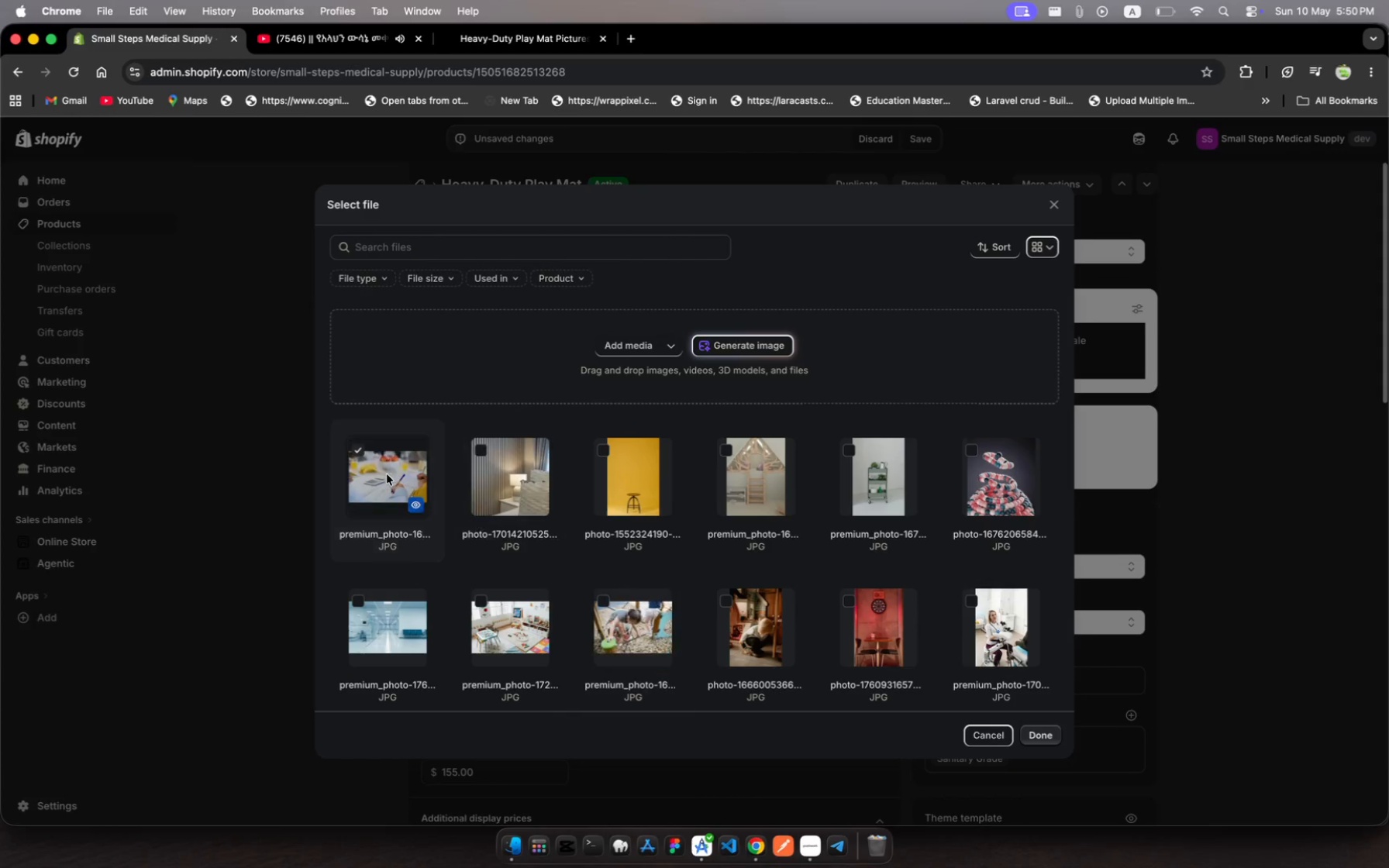 
left_click([385, 474])
 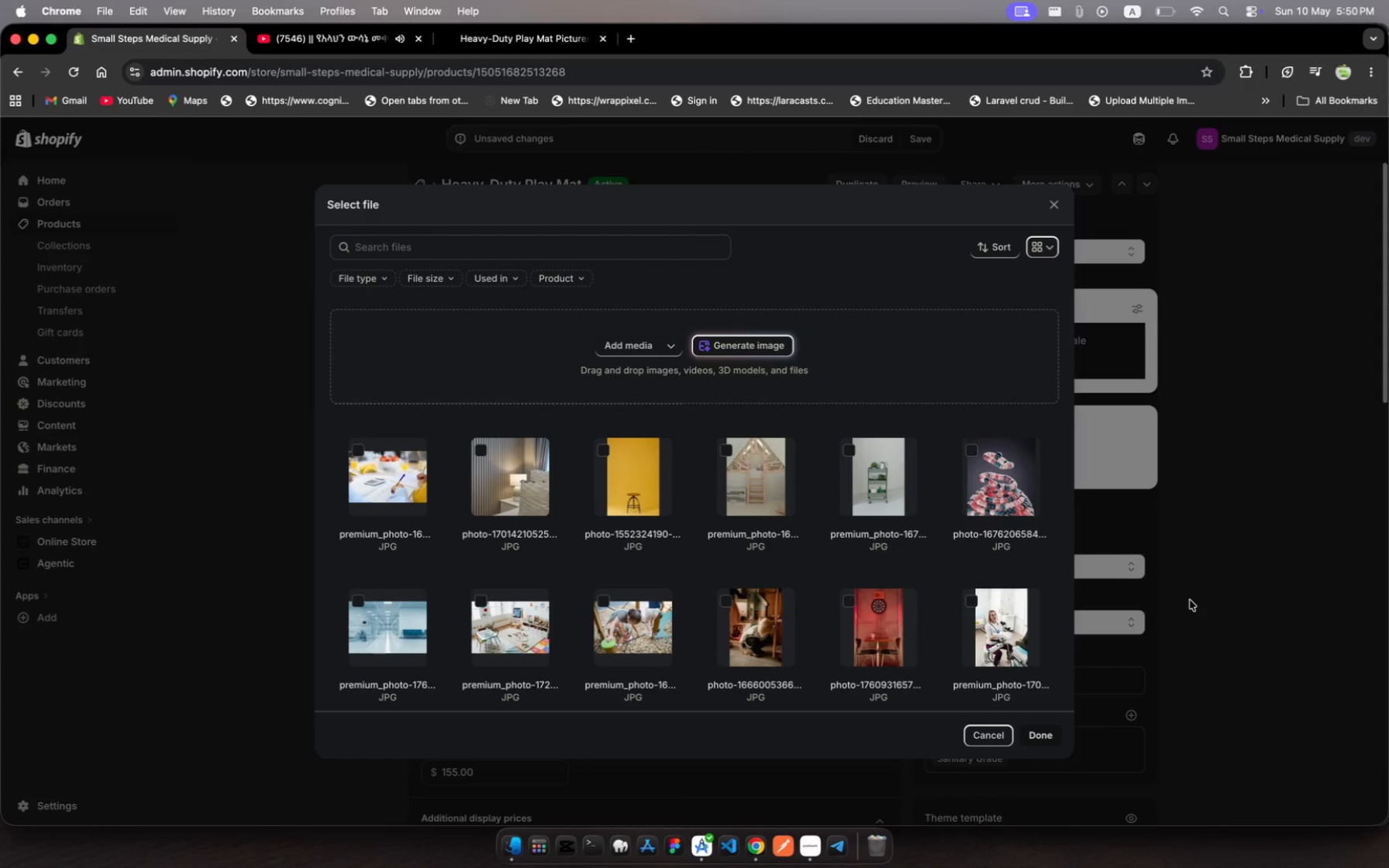 
left_click([1190, 600])
 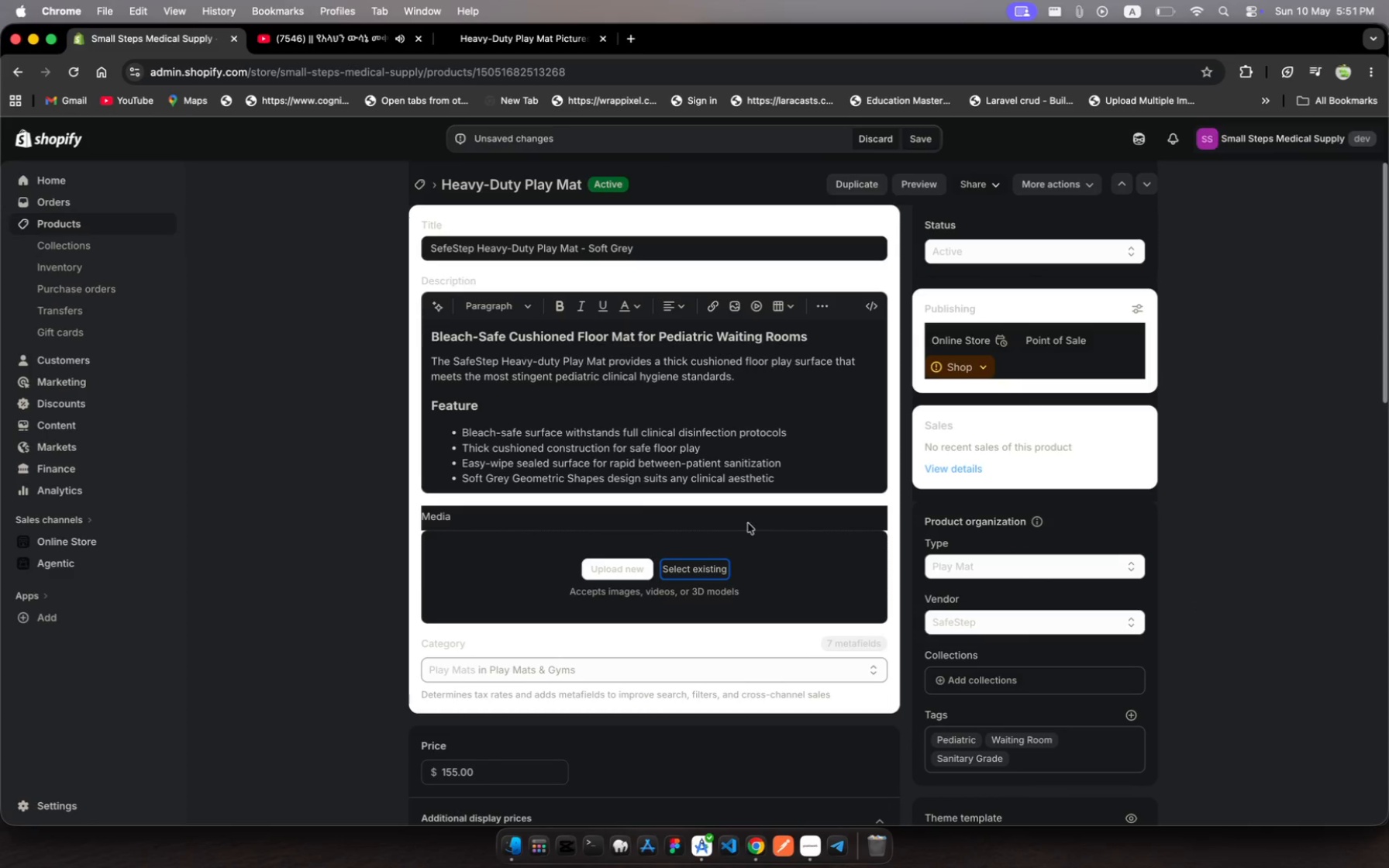 
scroll: coordinate [683, 521], scroll_direction: down, amount: 127.0
 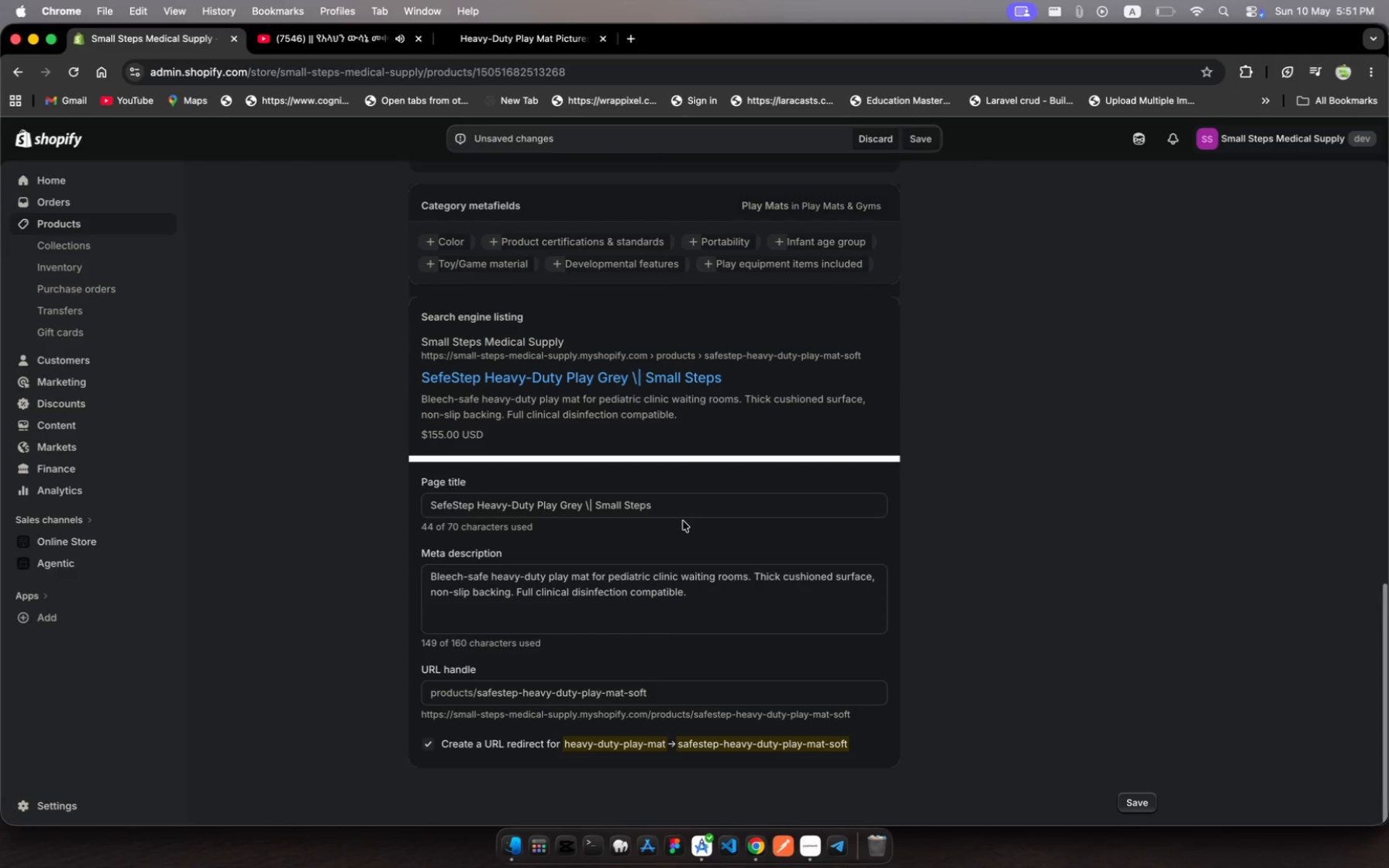 
scroll: coordinate [683, 521], scroll_direction: up, amount: 465.0
 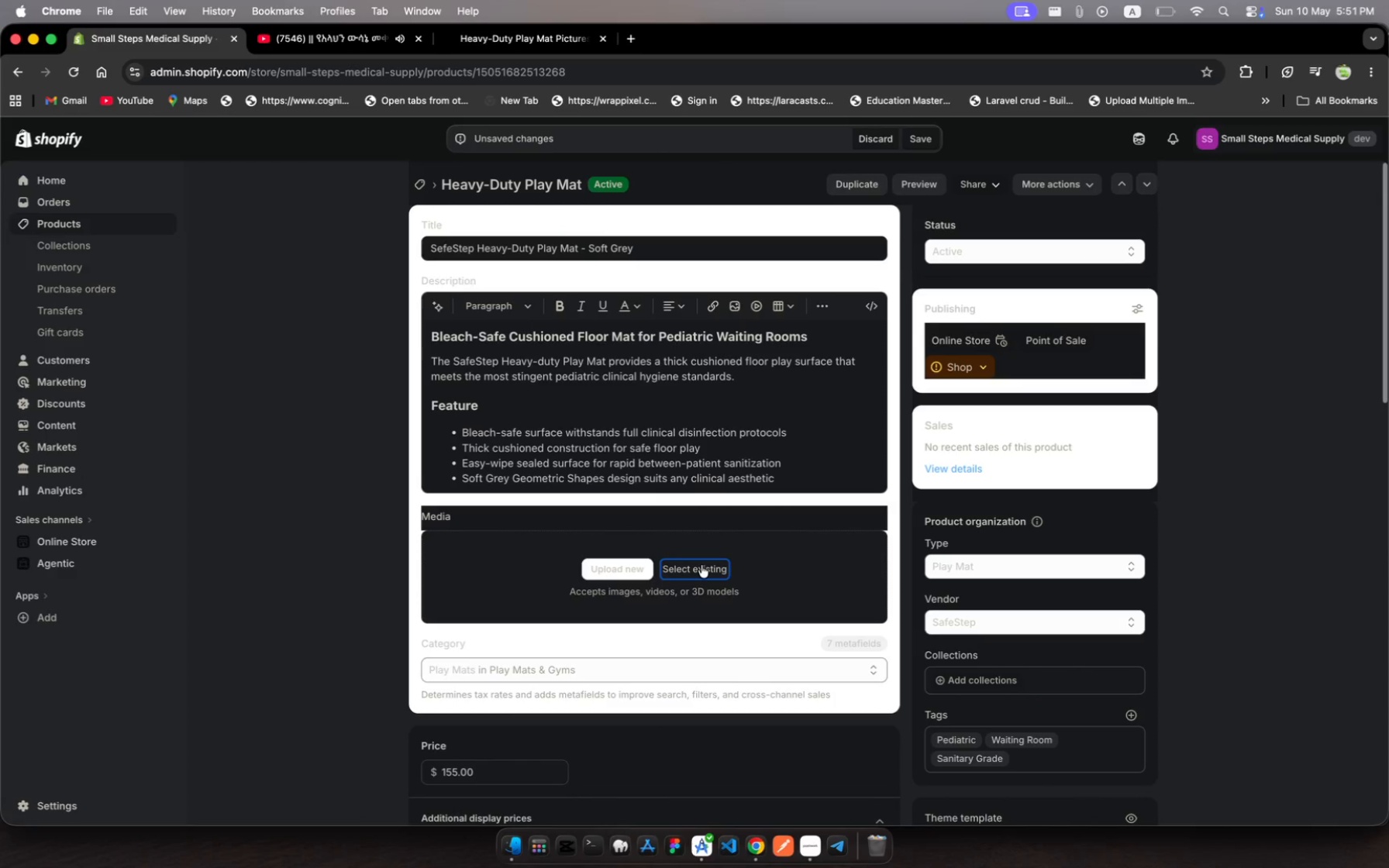 
left_click([701, 565])
 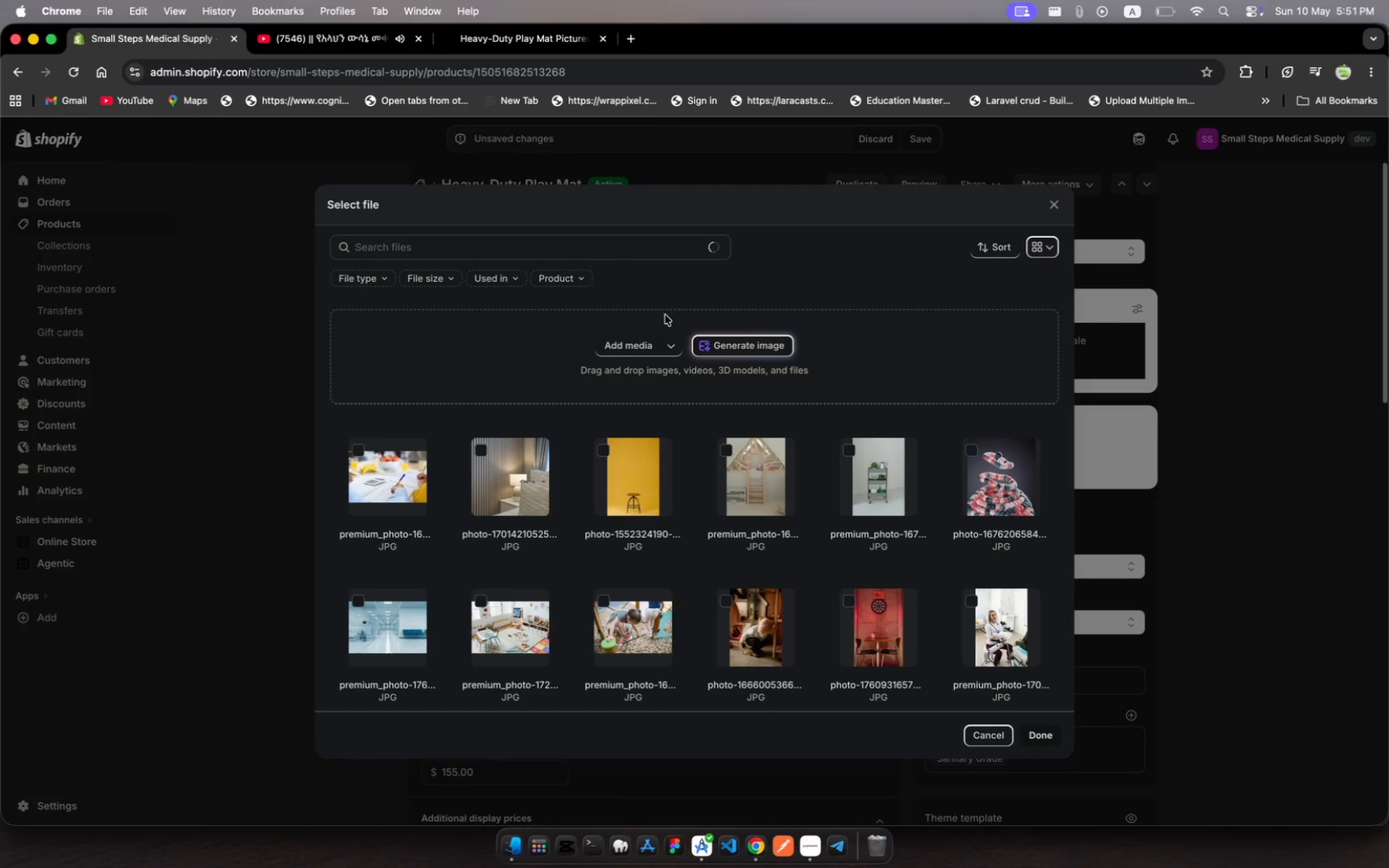 
left_click([669, 344])
 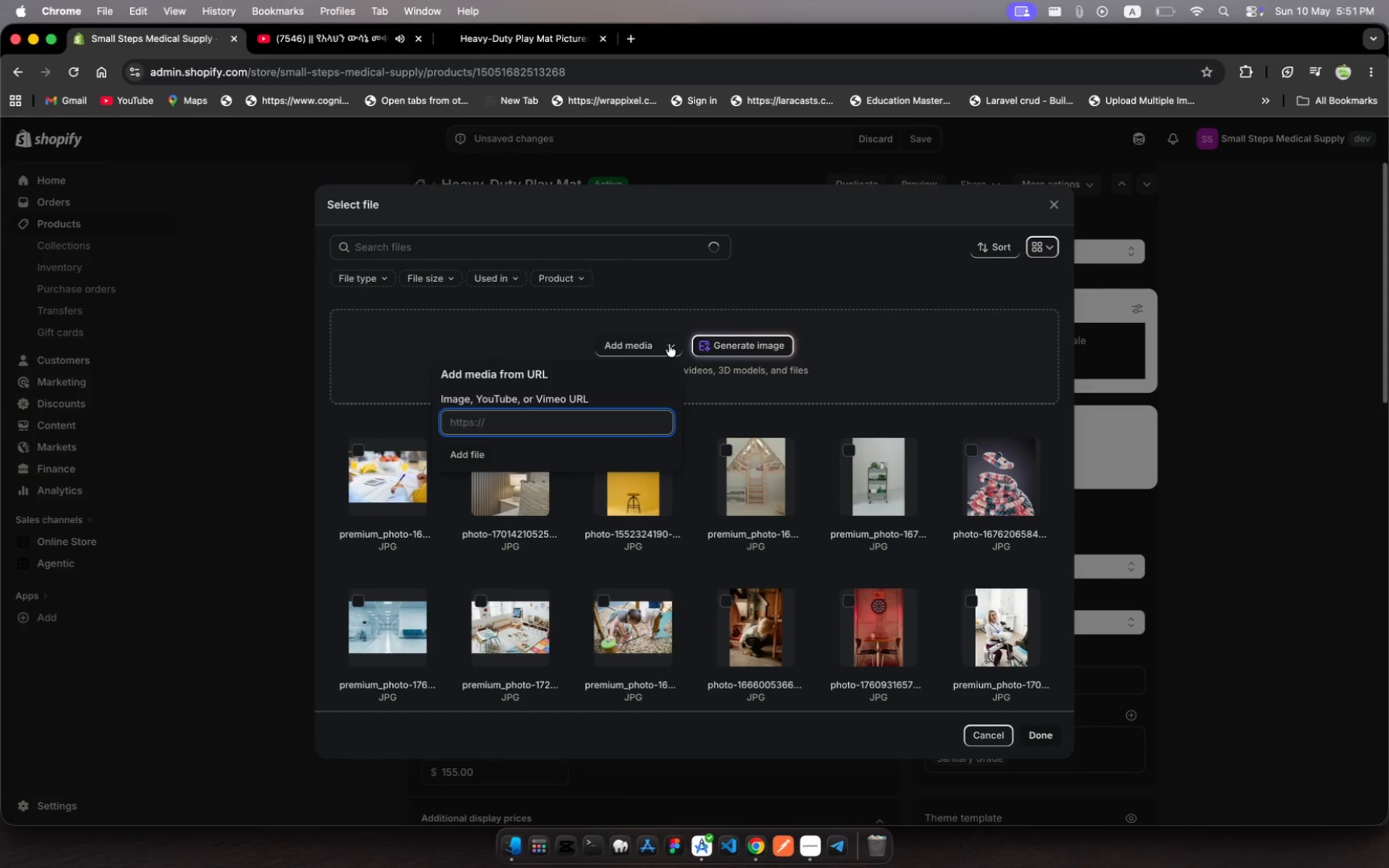 
key(Meta+V)
 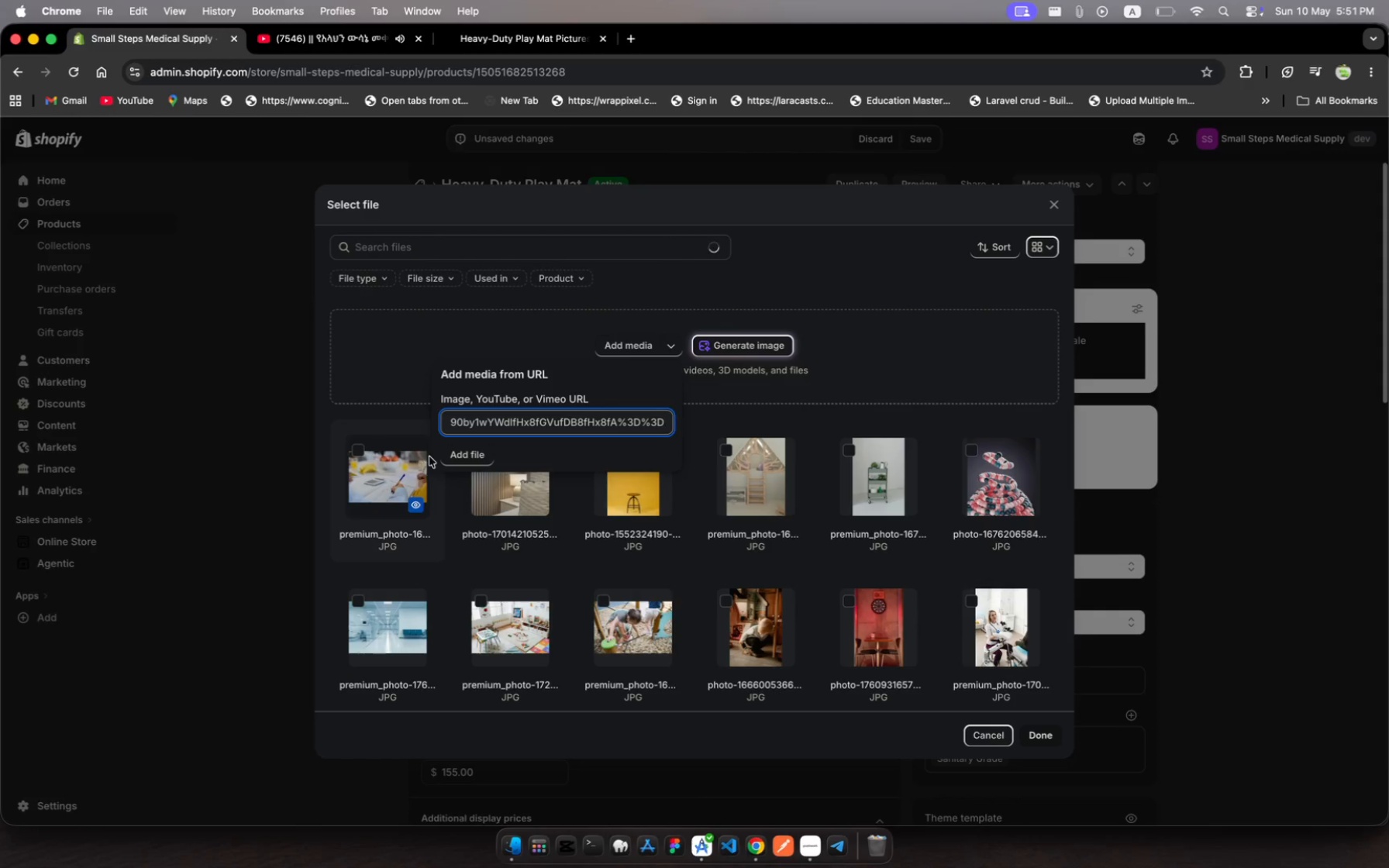 
left_click([455, 447])
 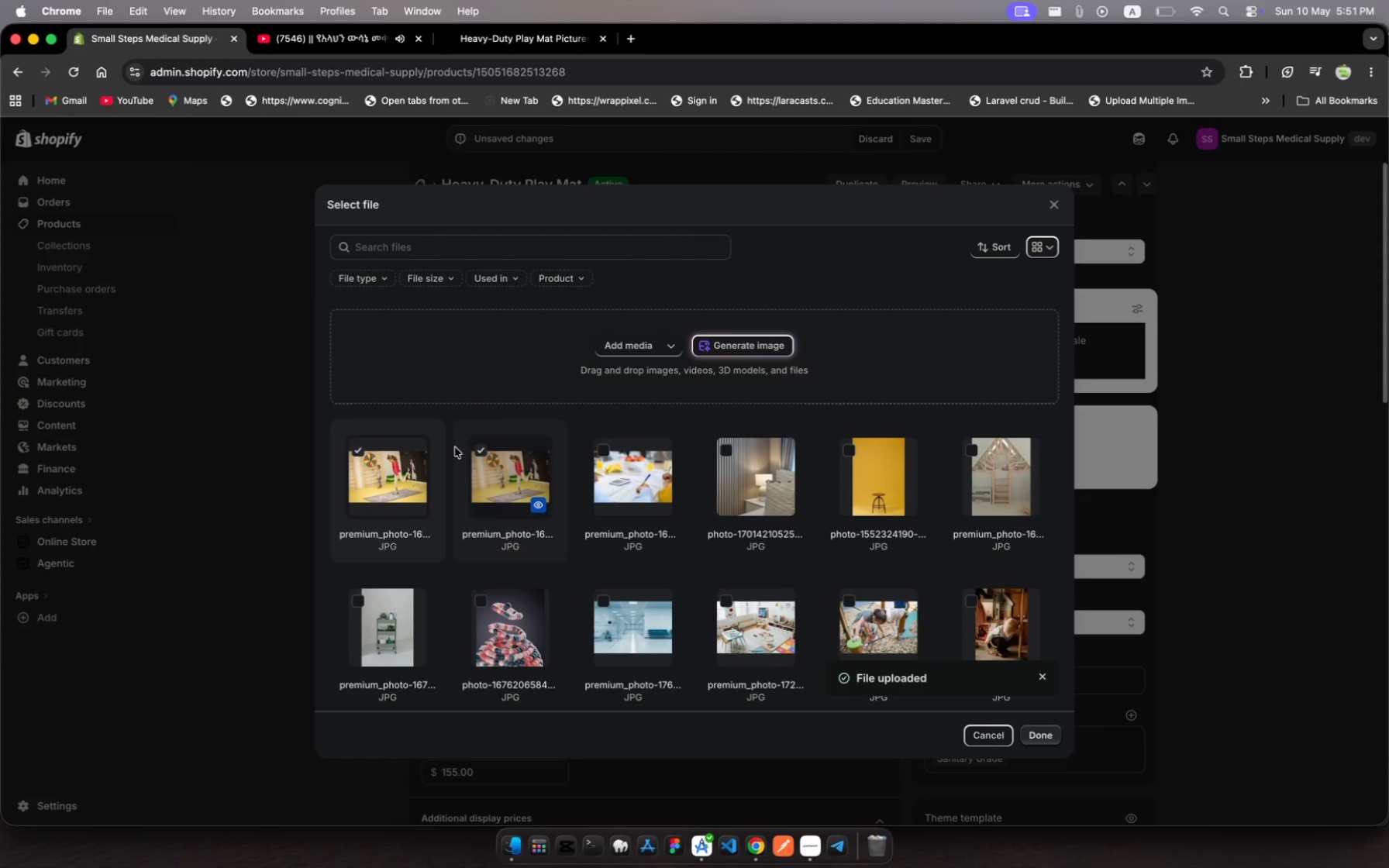 
wait(29.64)
 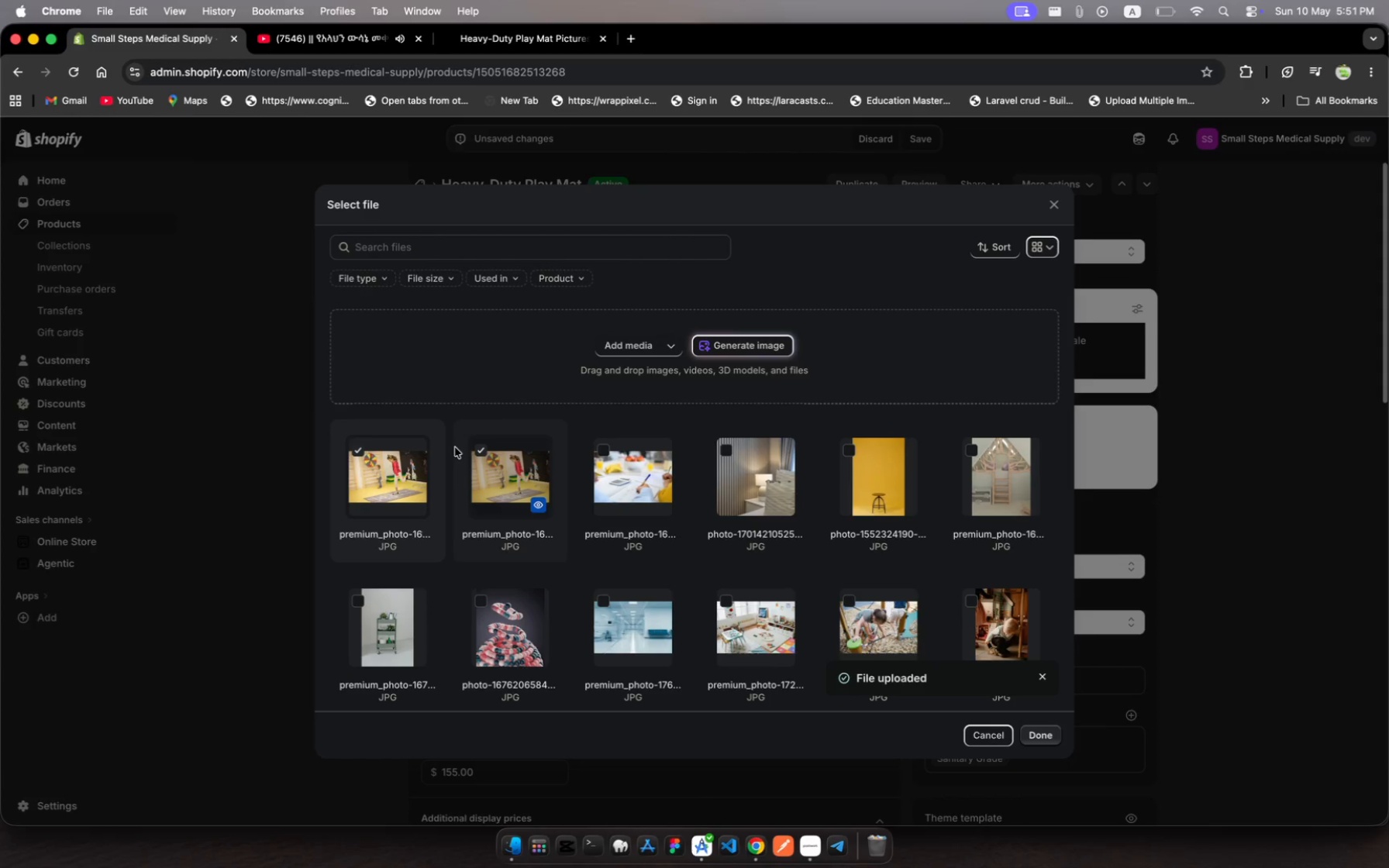 
left_click([521, 467])
 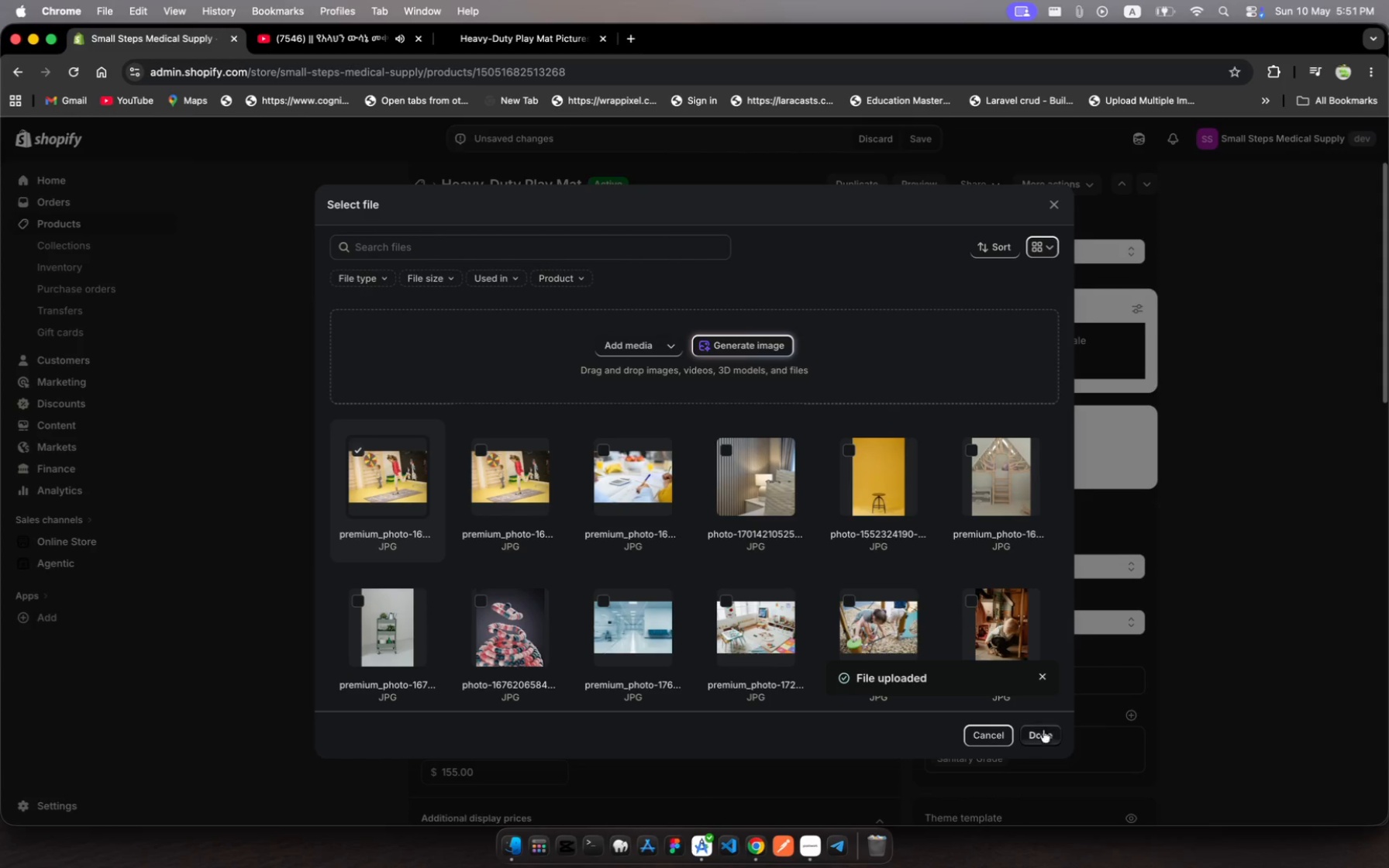 
left_click([1048, 735])
 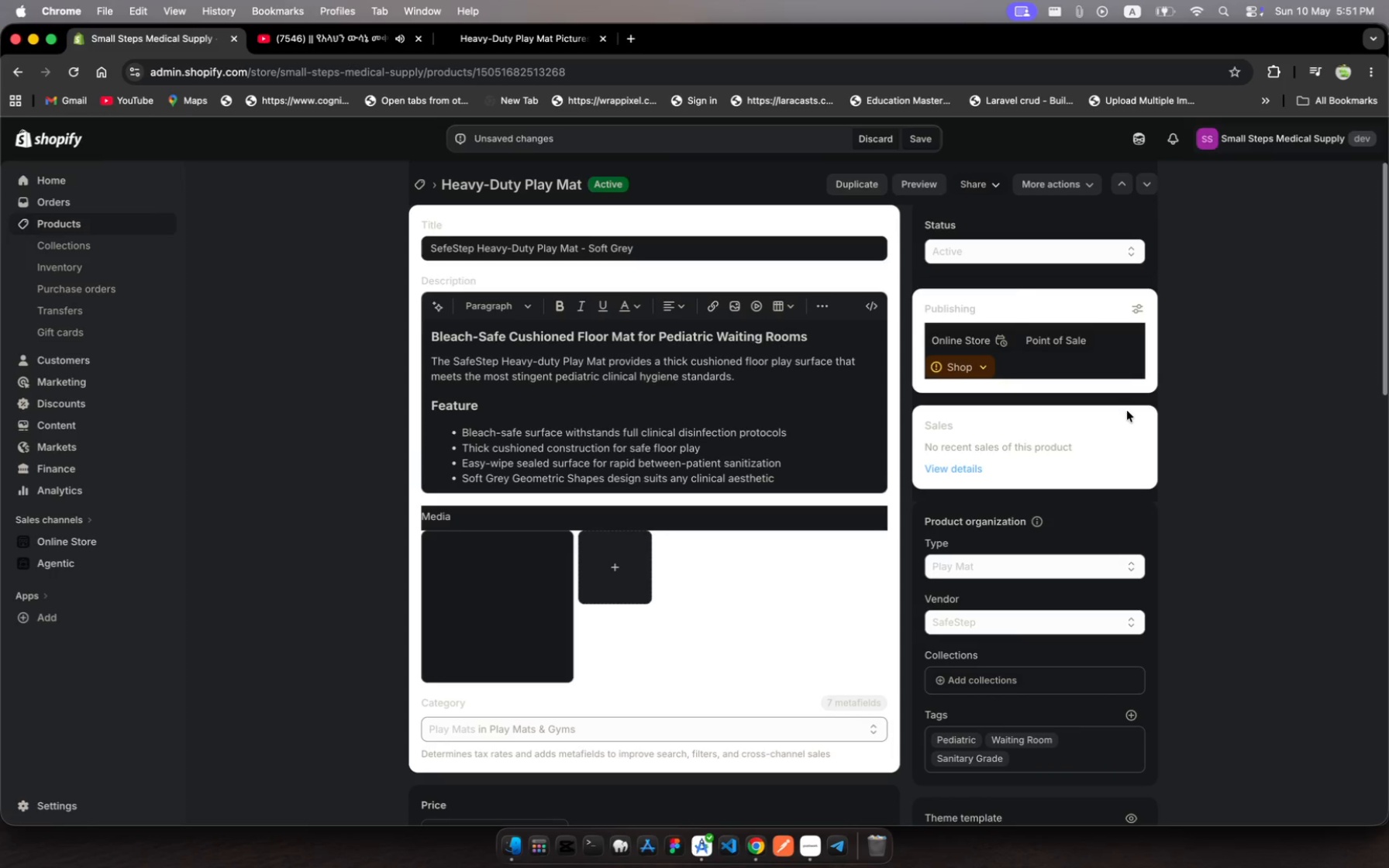 
wait(10.28)
 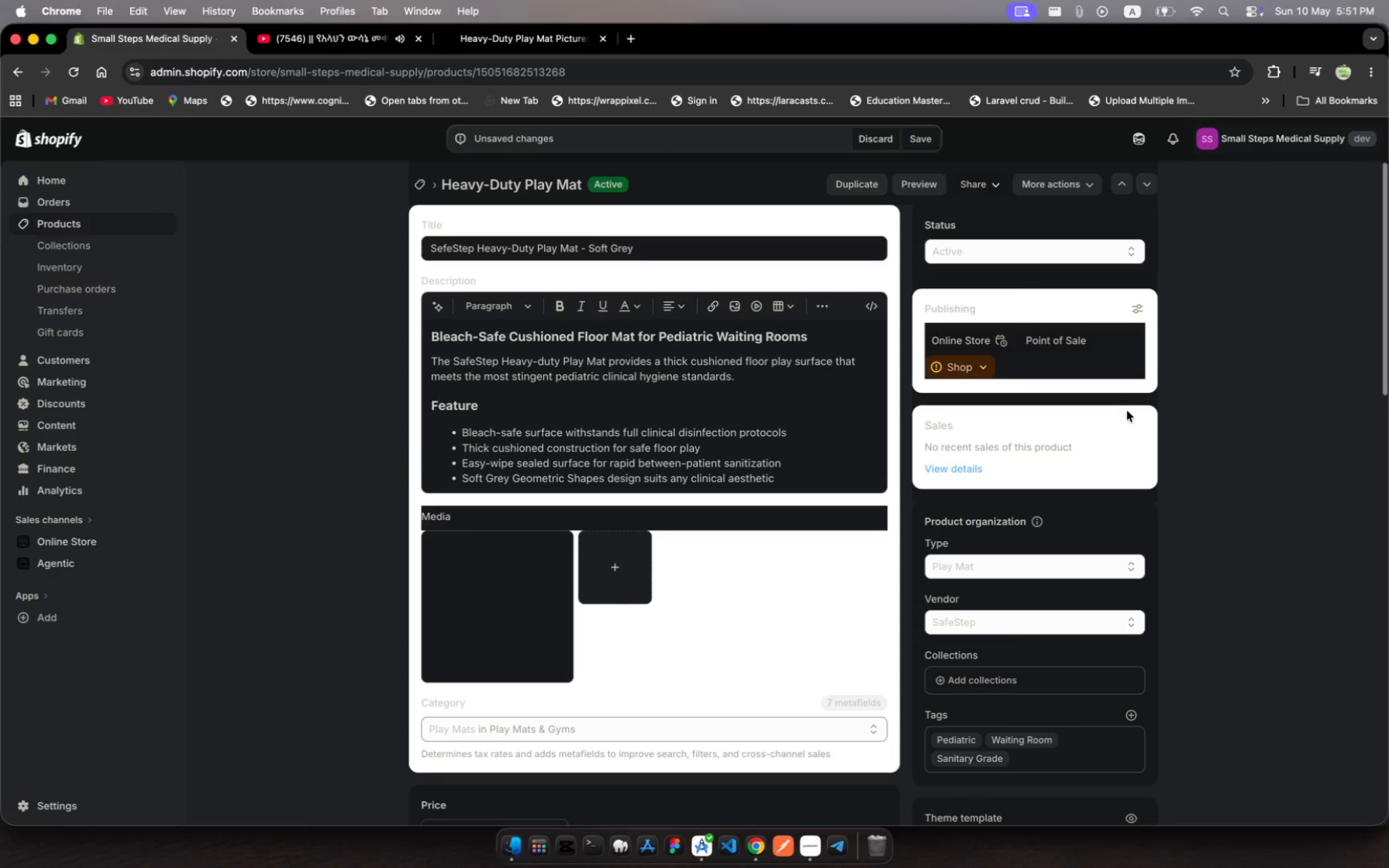 
left_click([925, 141])
 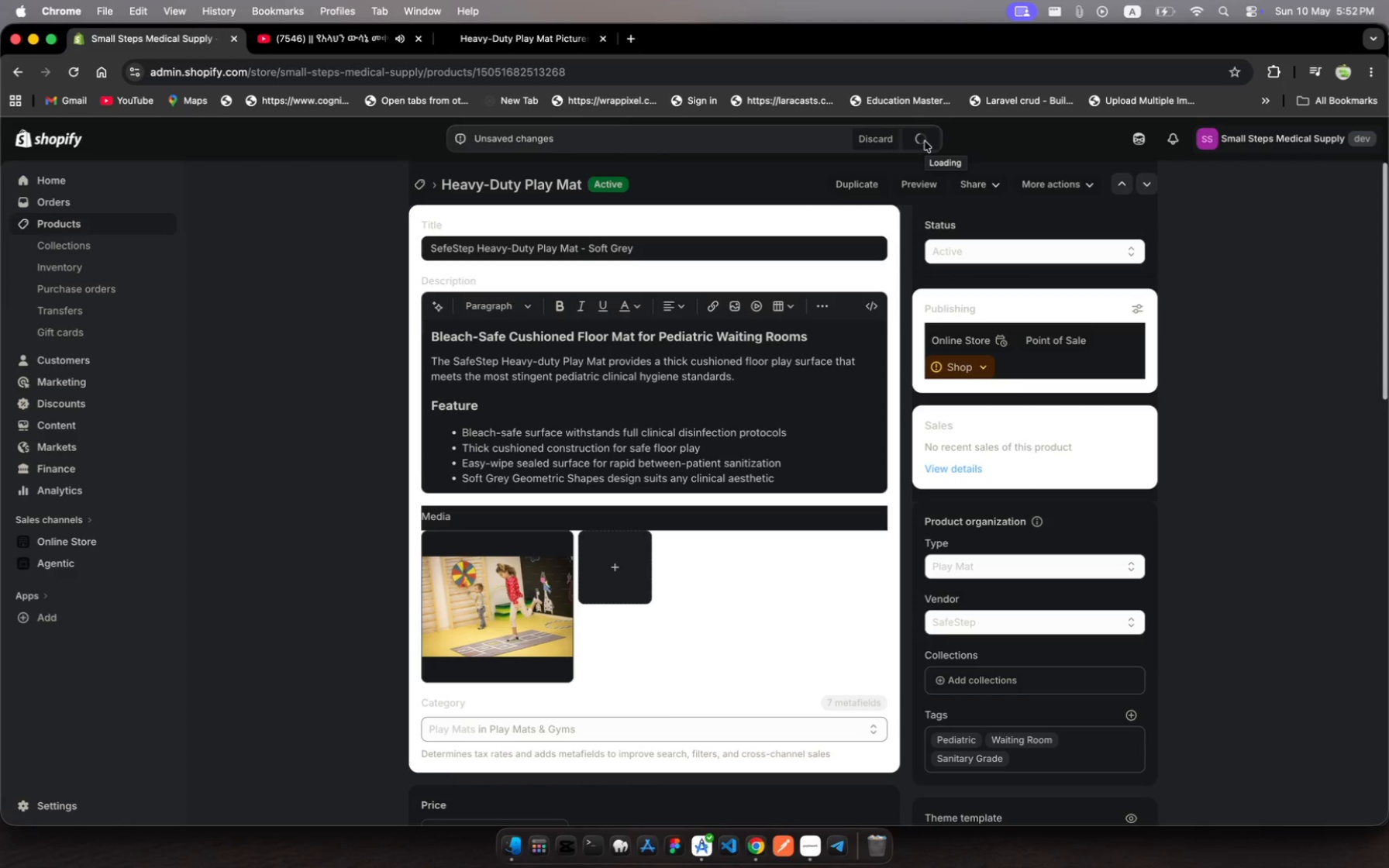 
wait(24.67)
 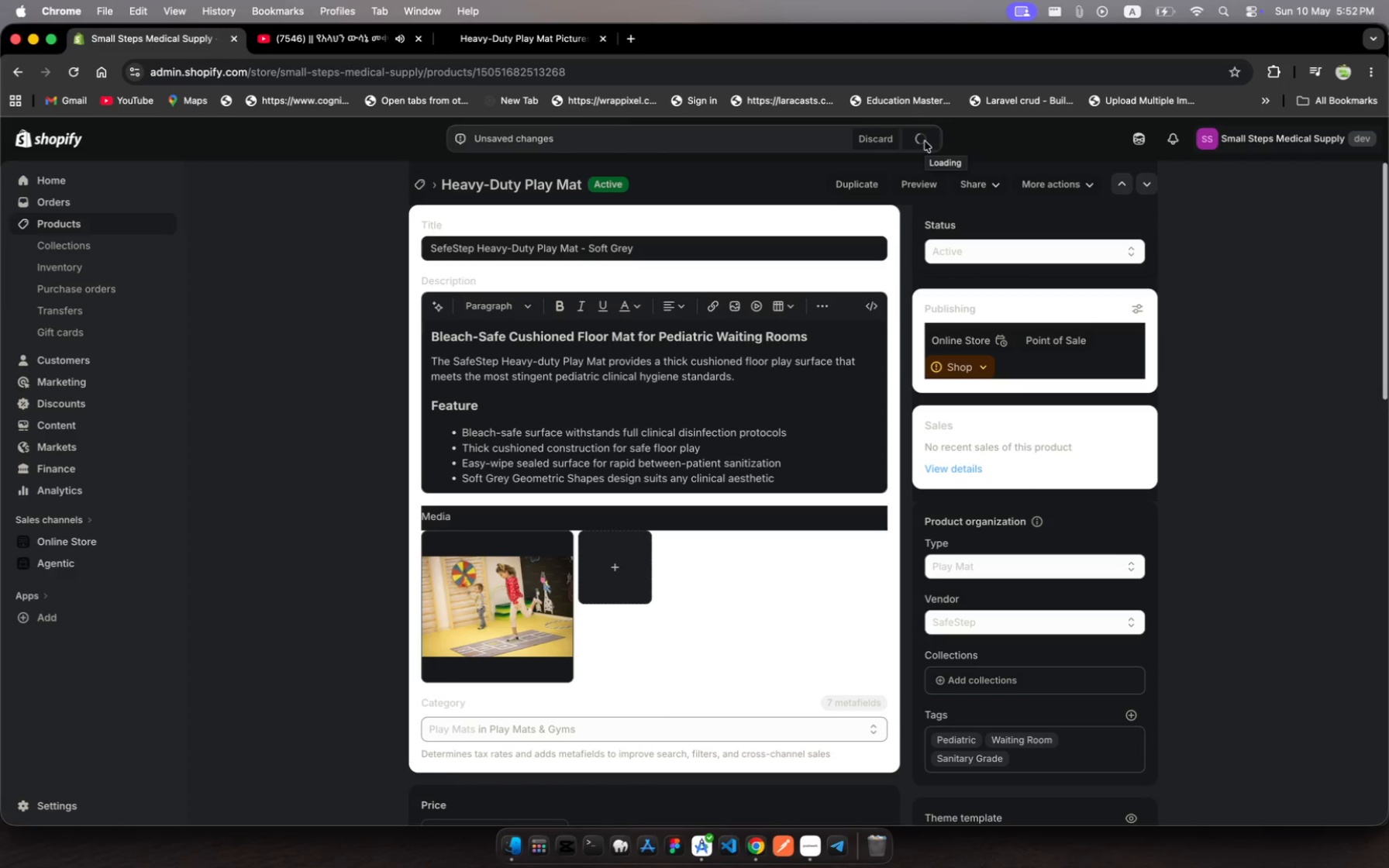 
left_click([107, 226])
 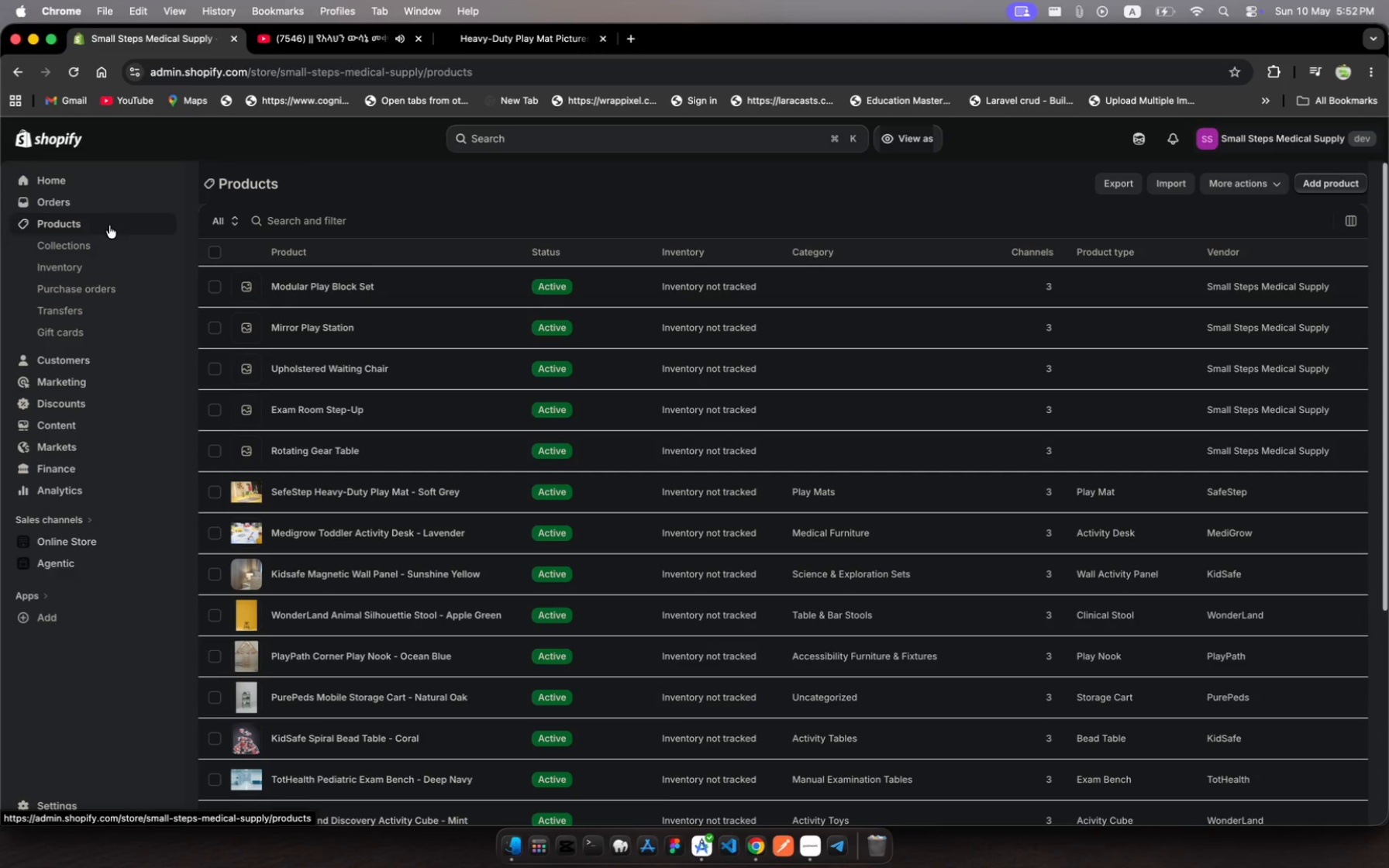 
wait(8.71)
 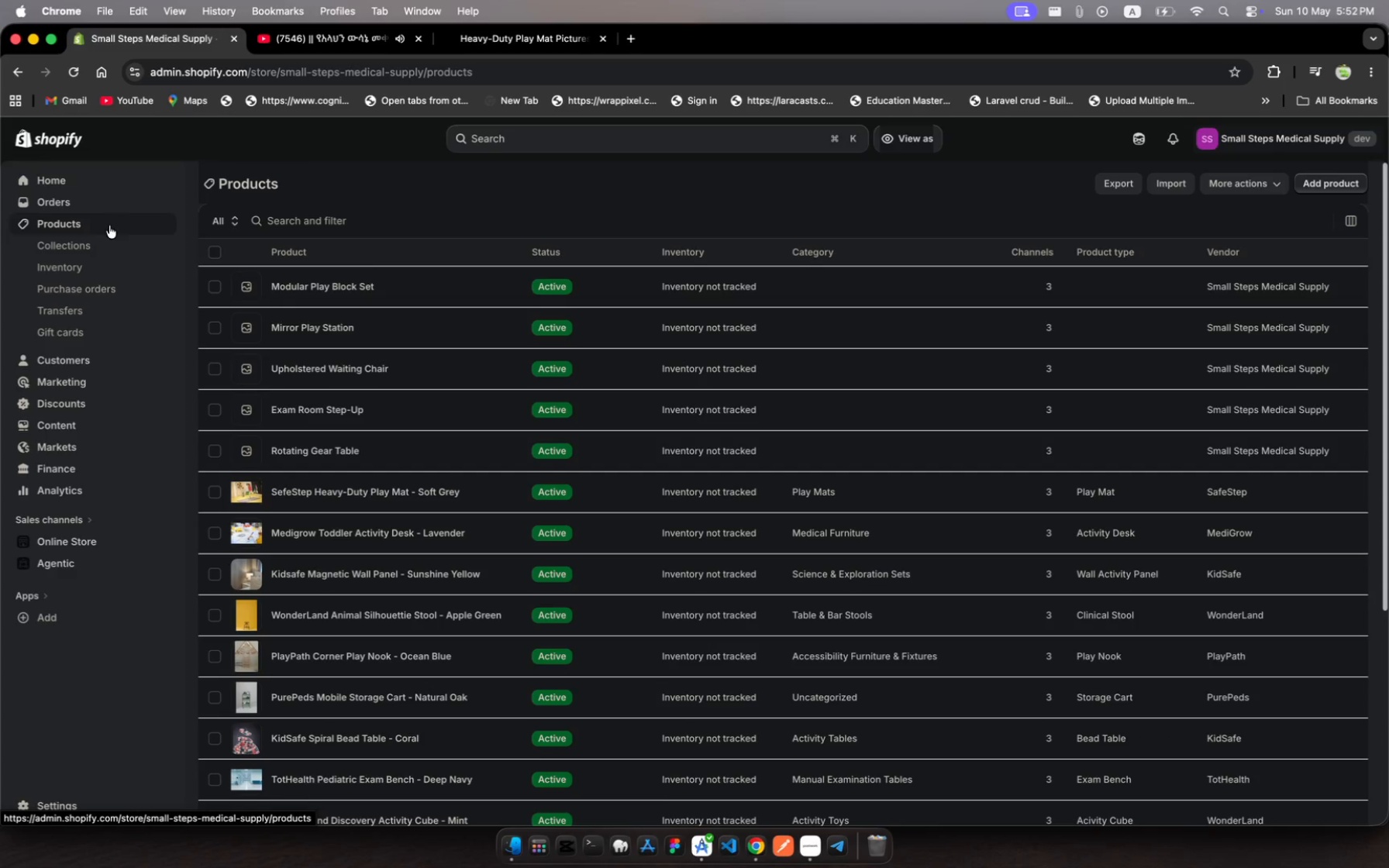 
left_click([443, 448])
 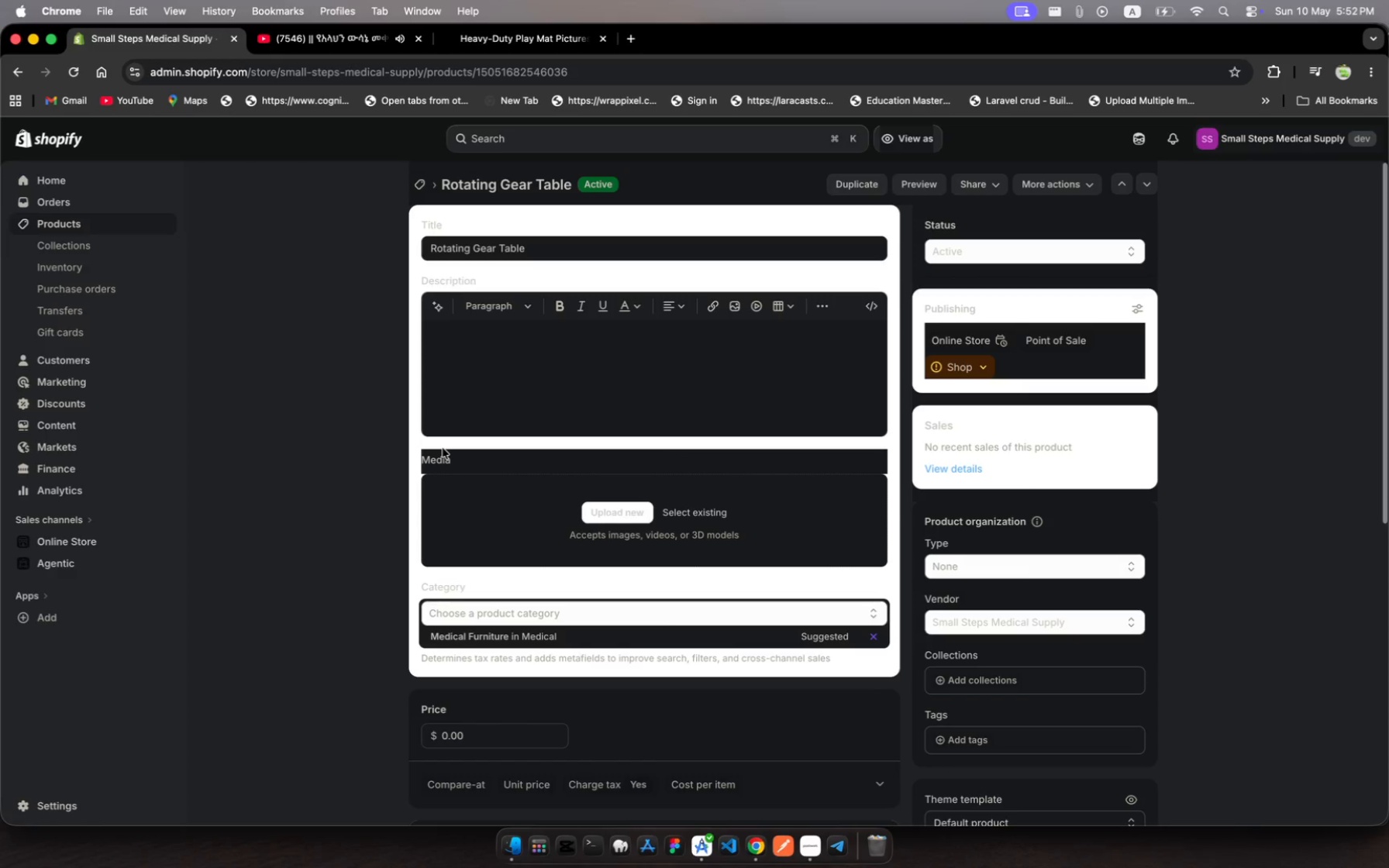 
wait(19.9)
 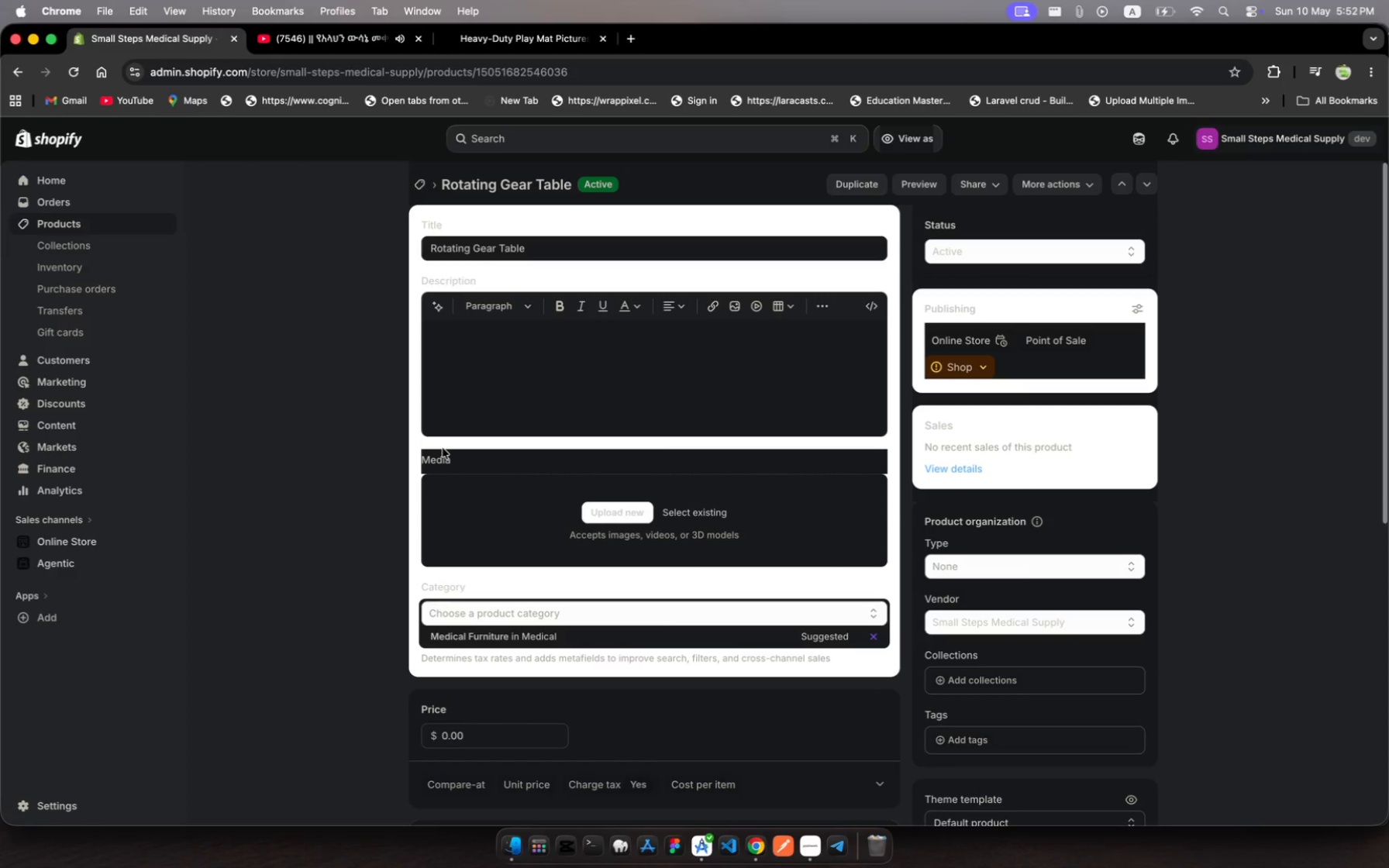 
left_click([430, 246])
 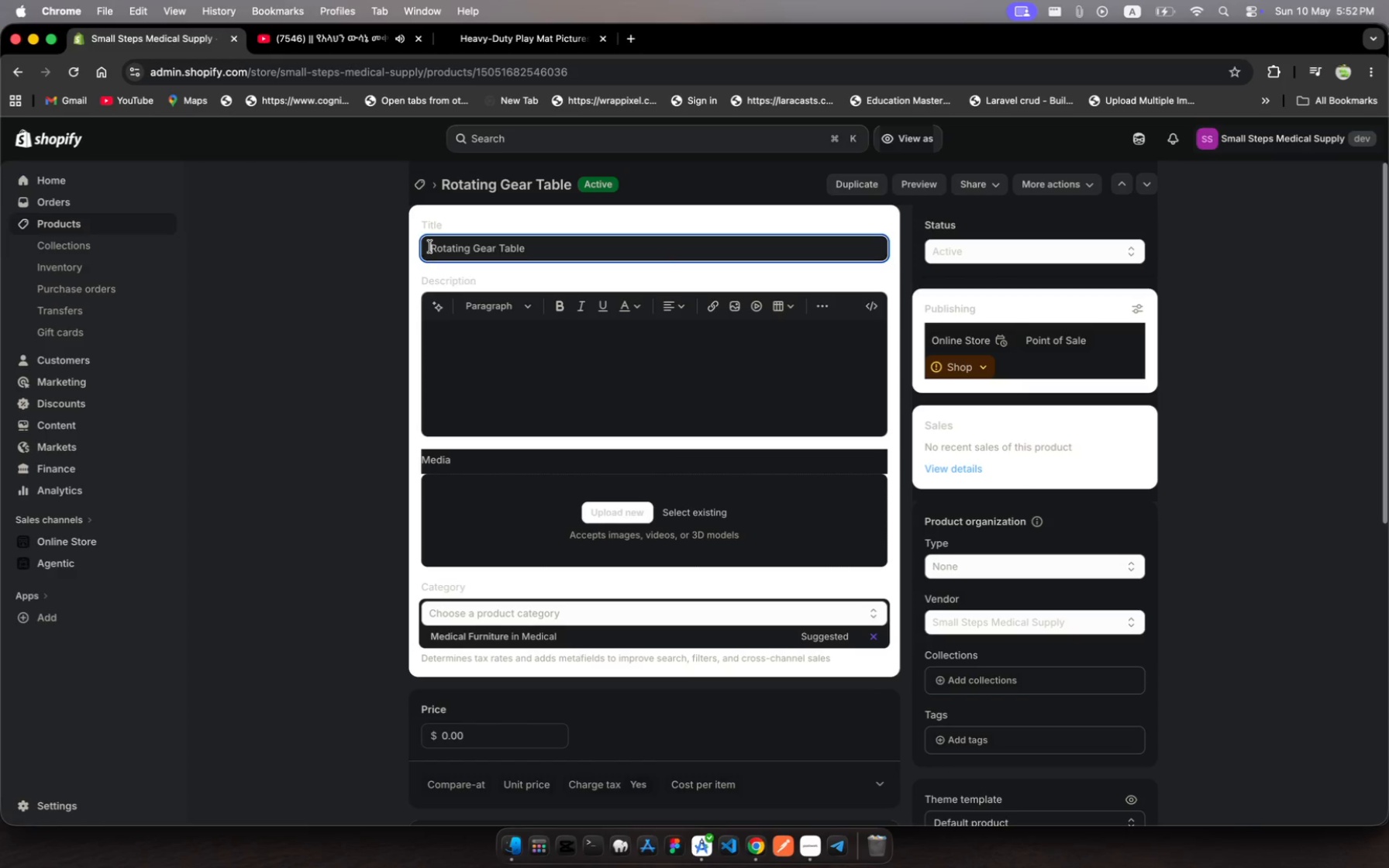 
wait(7.27)
 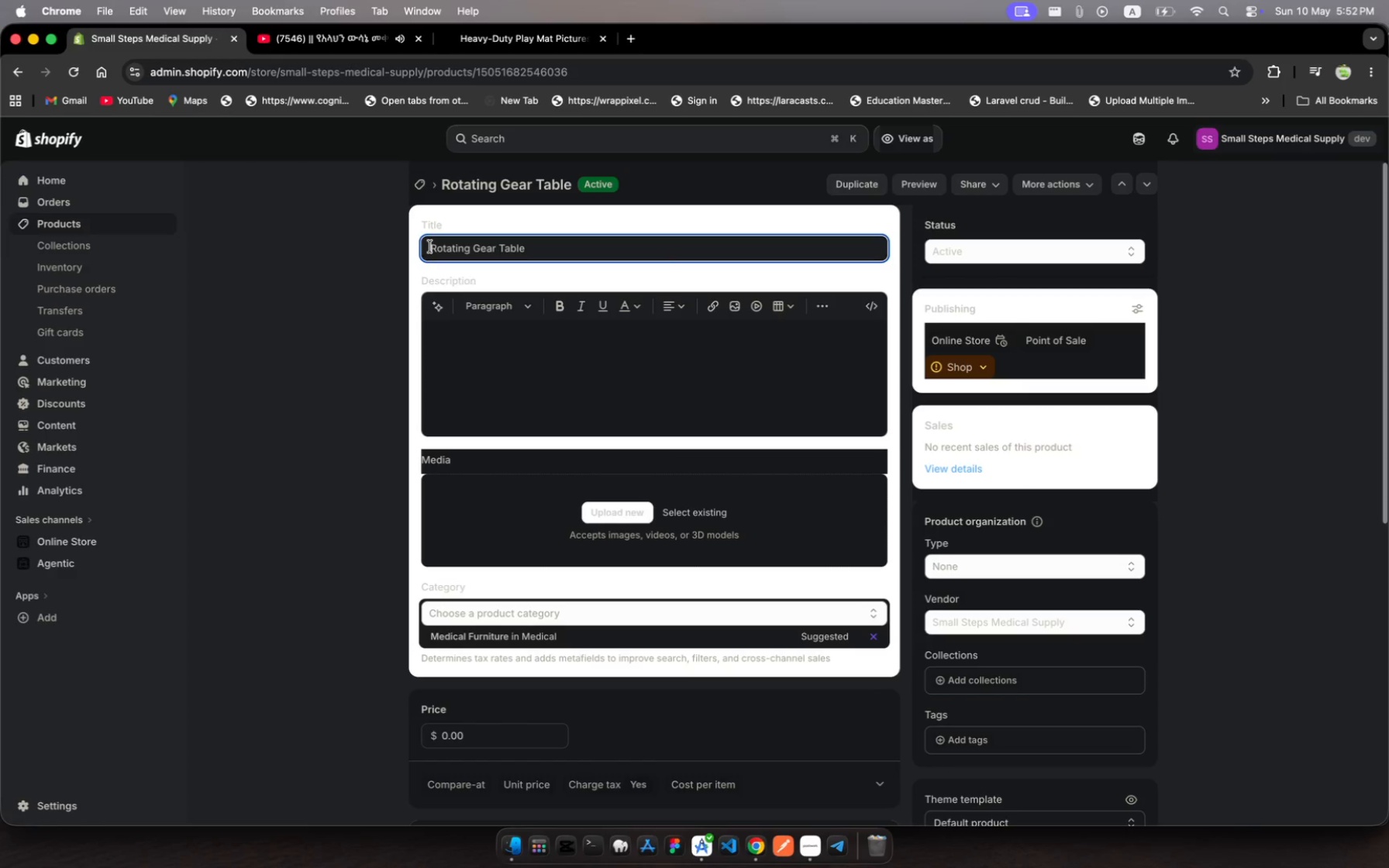 
type(Ply)
 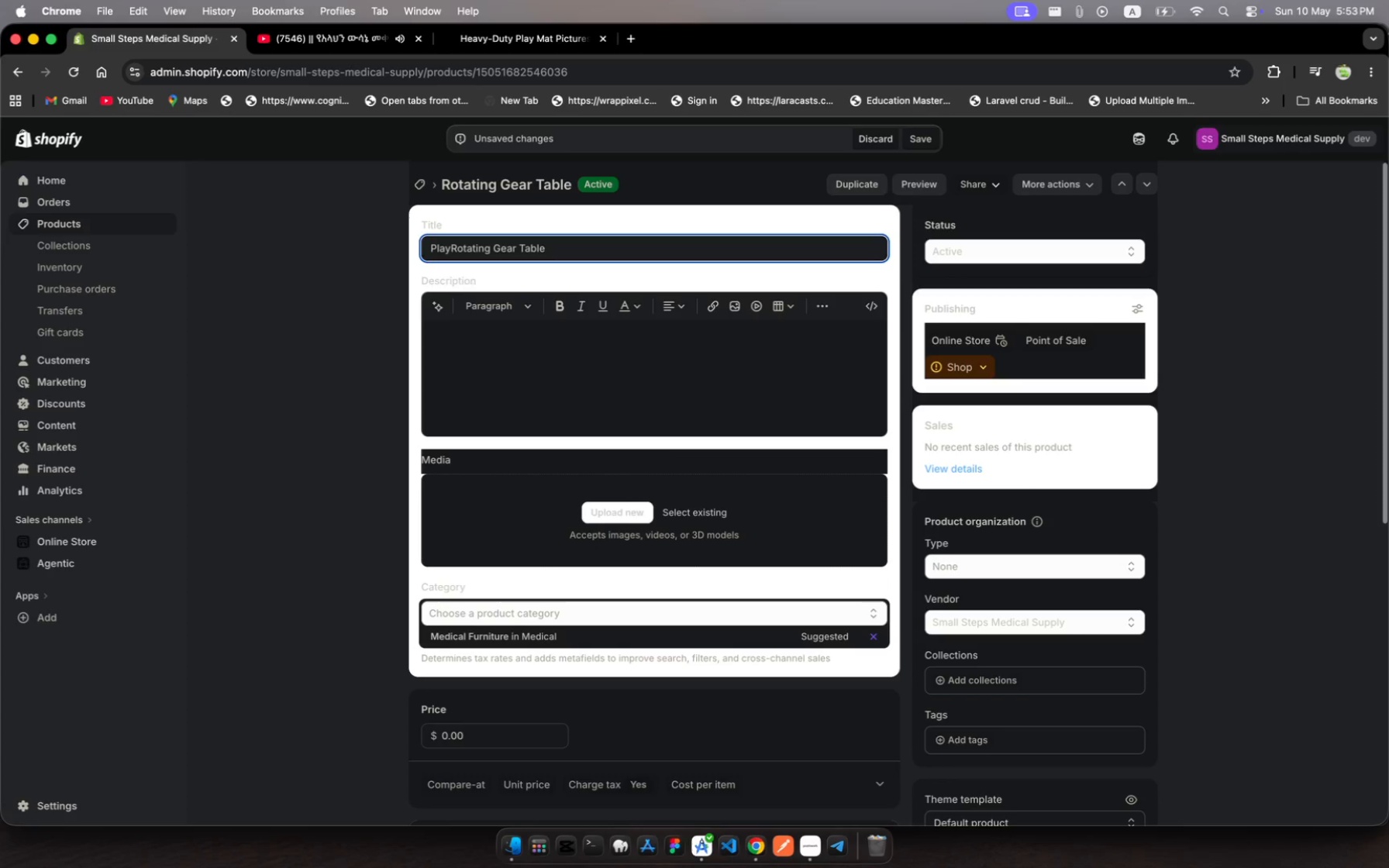 
hold_key(key=A, duration=0.36)
 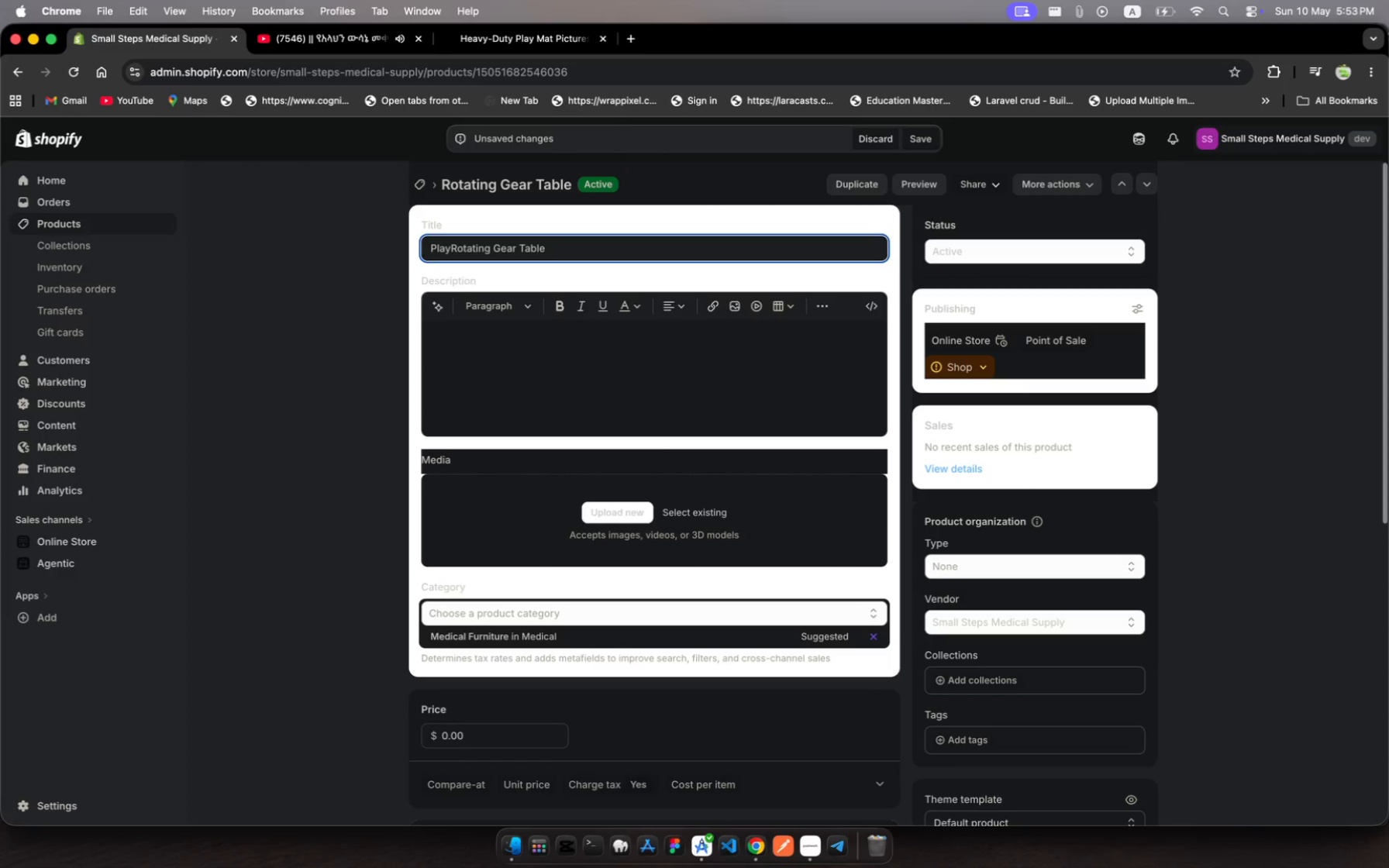 
type(Path)
 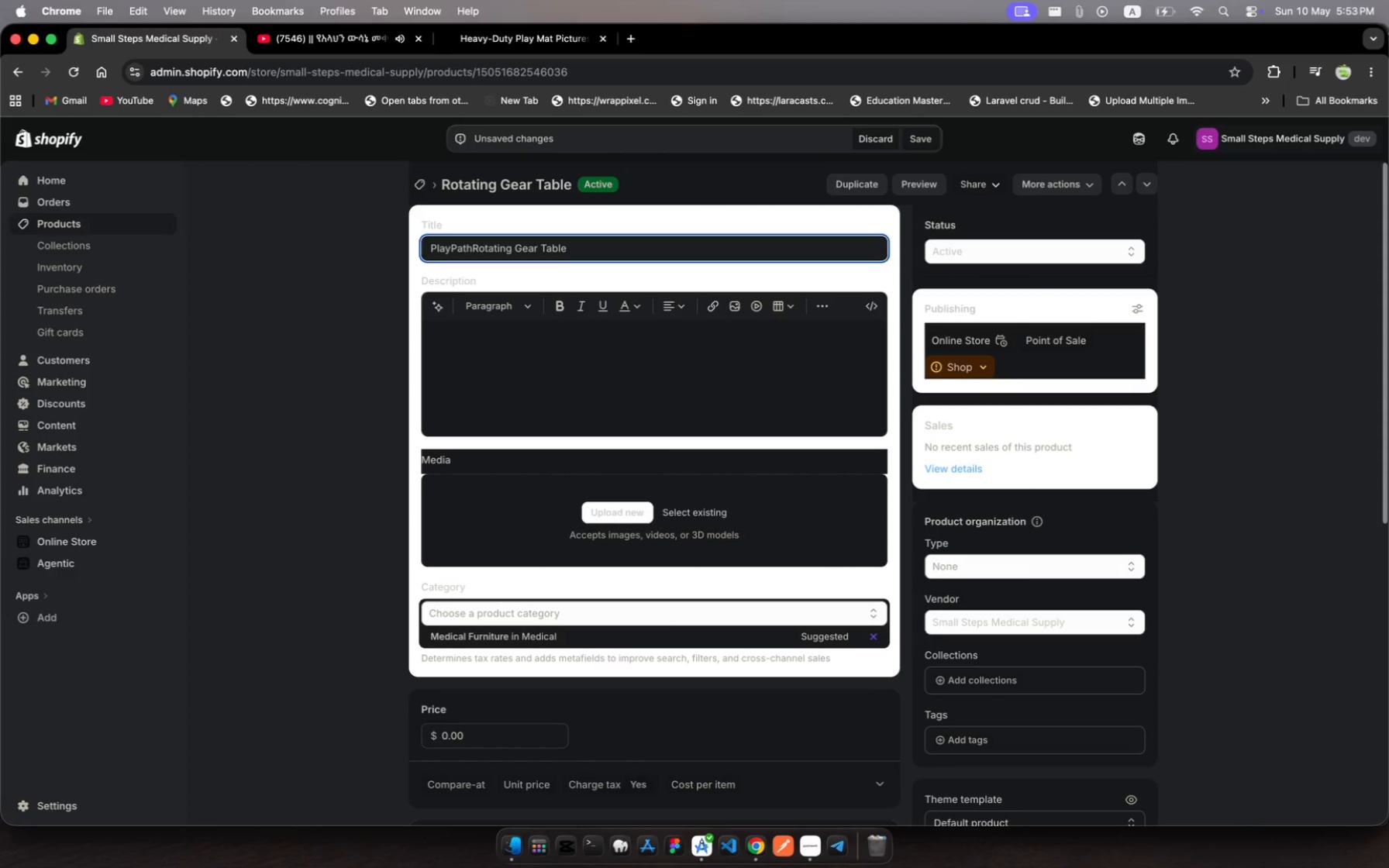 
key(Space)
 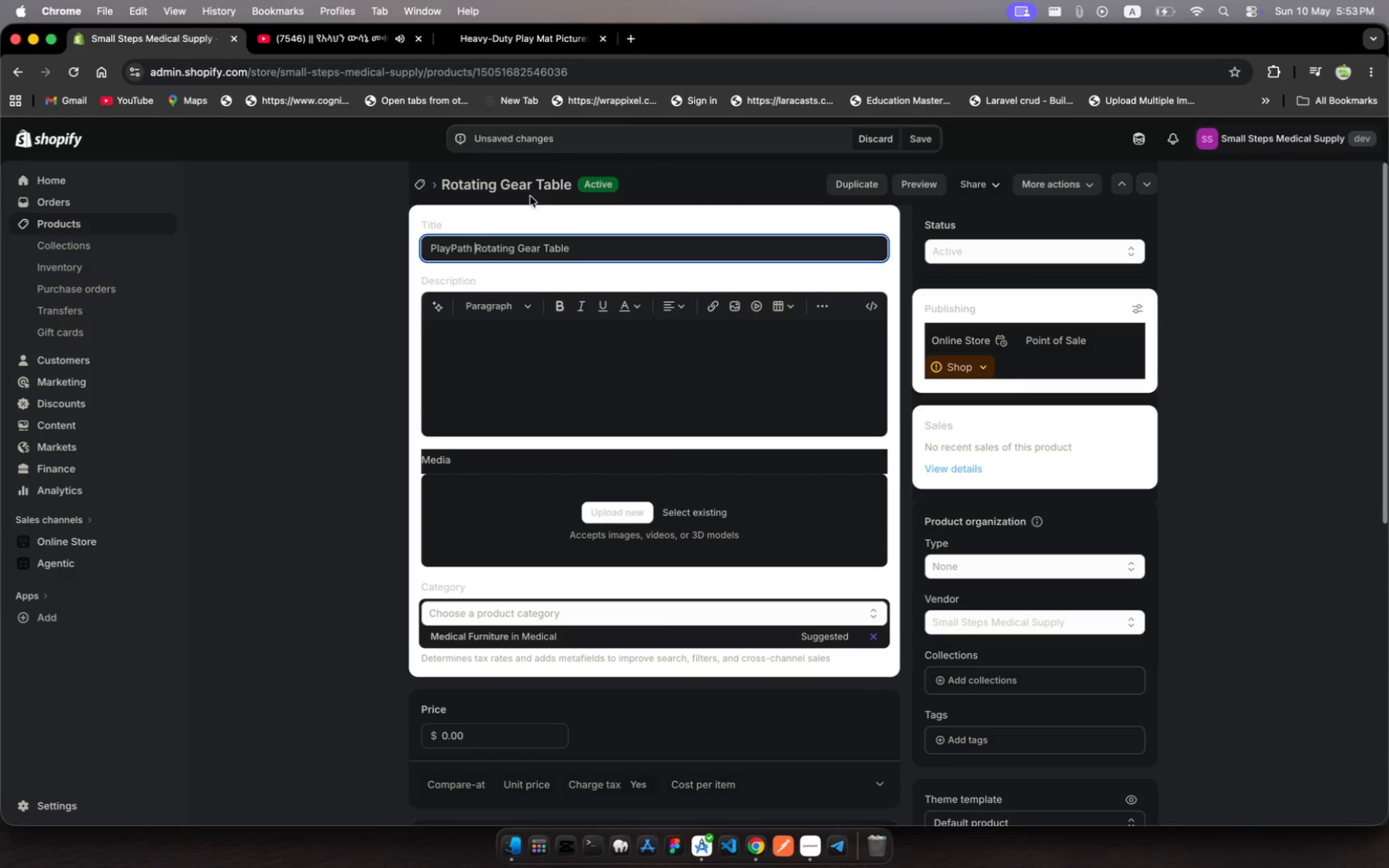 
left_click([586, 250])
 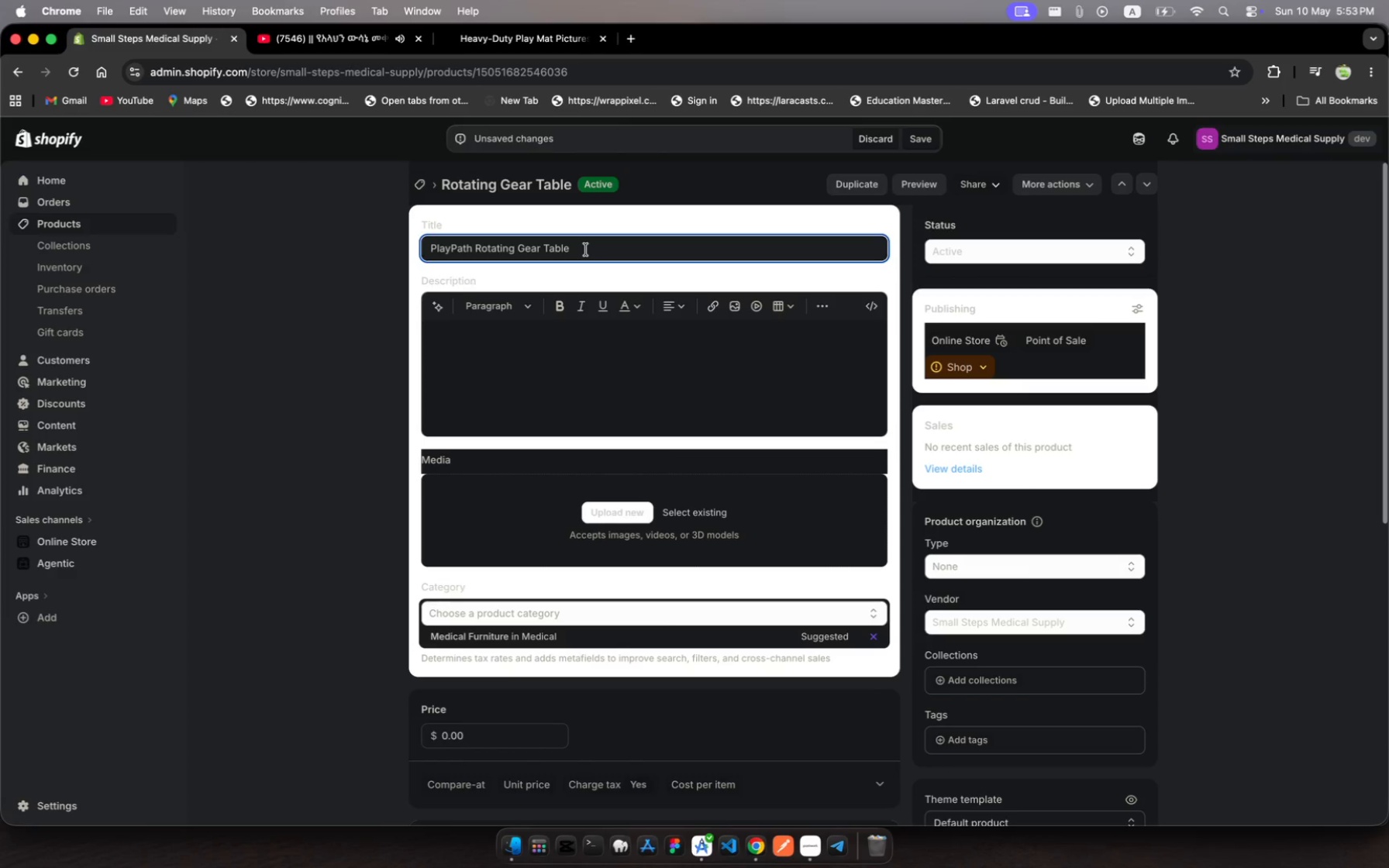 
type( - mint)
 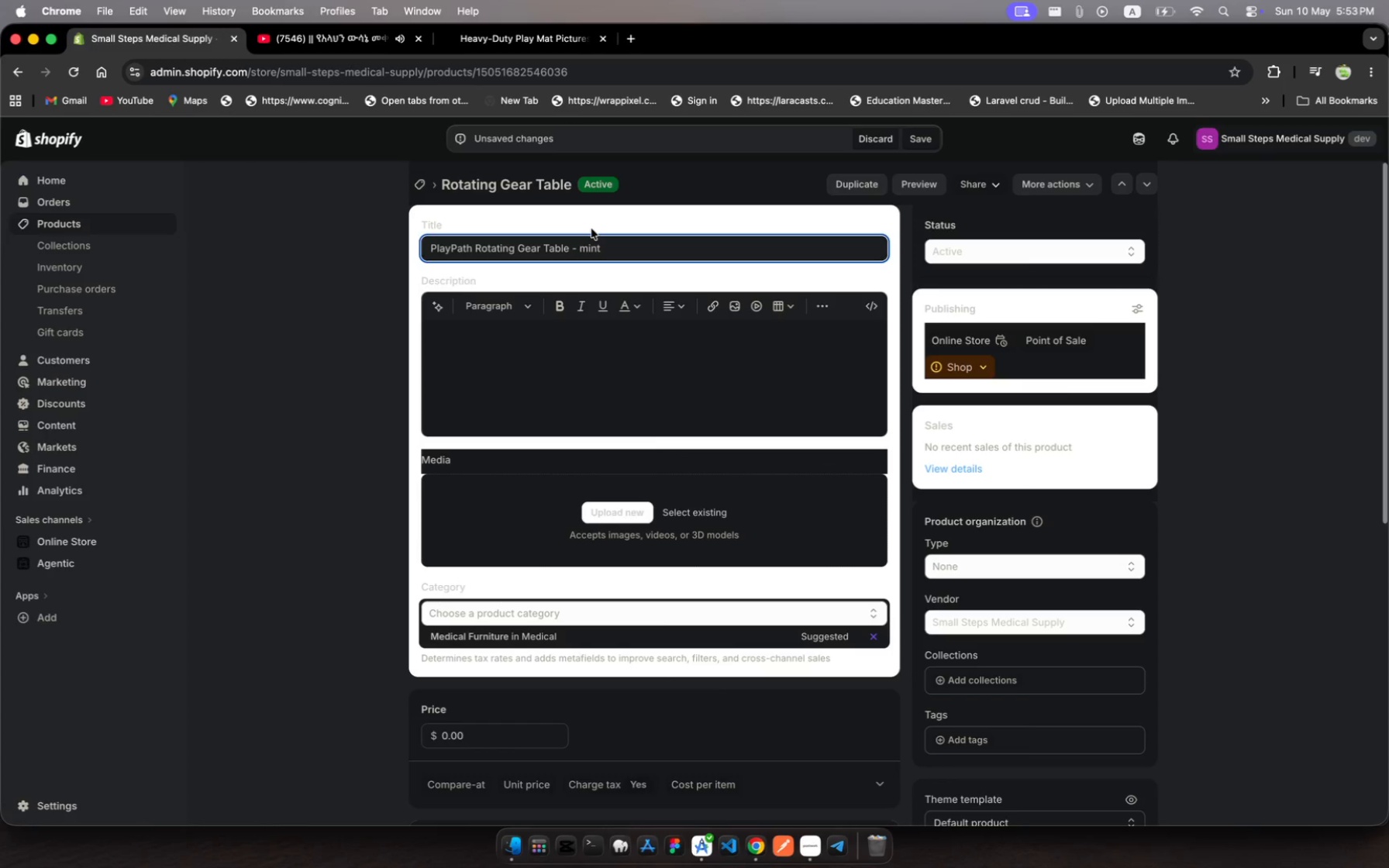 
key(ArrowLeft)
 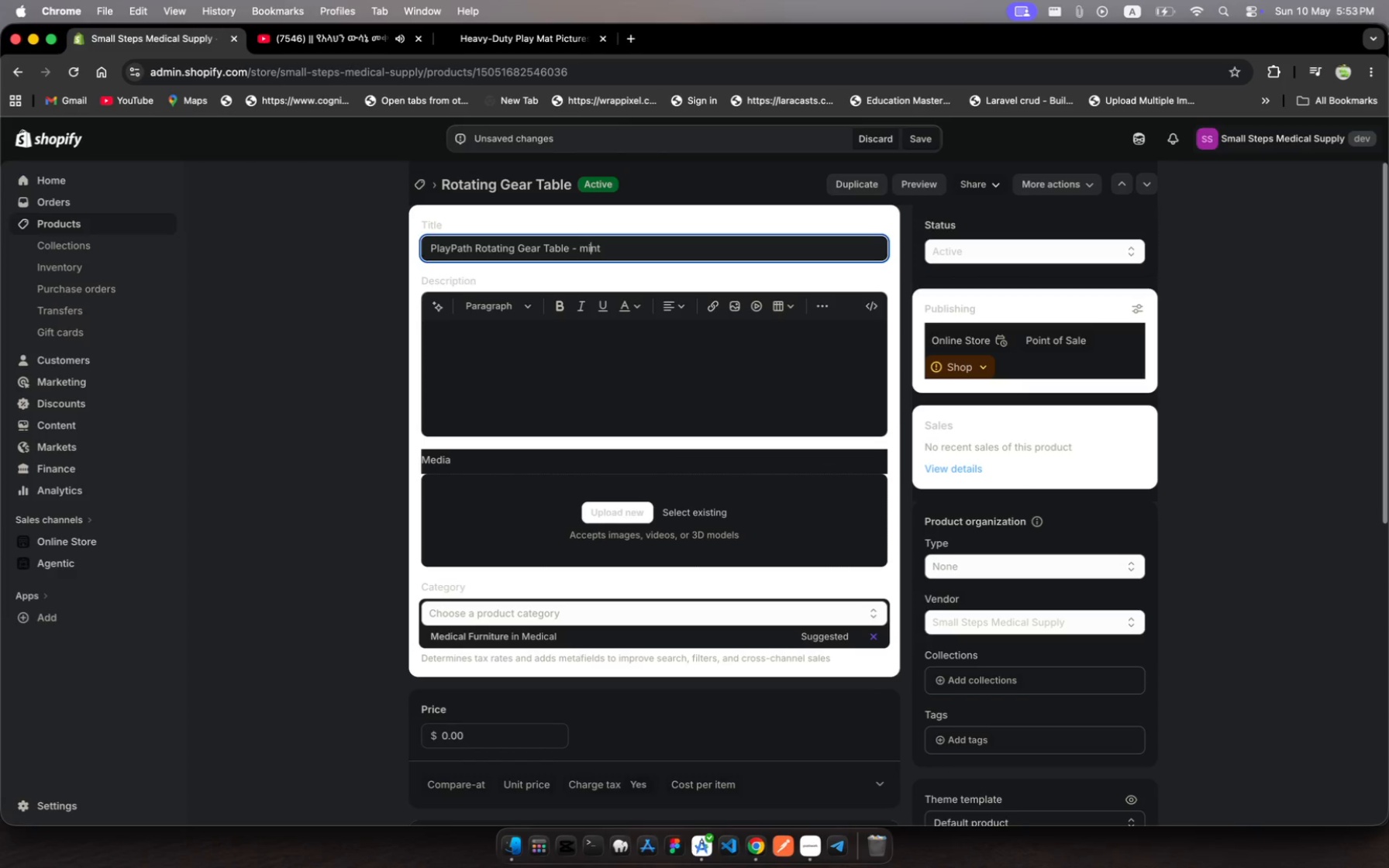 
key(ArrowLeft)
 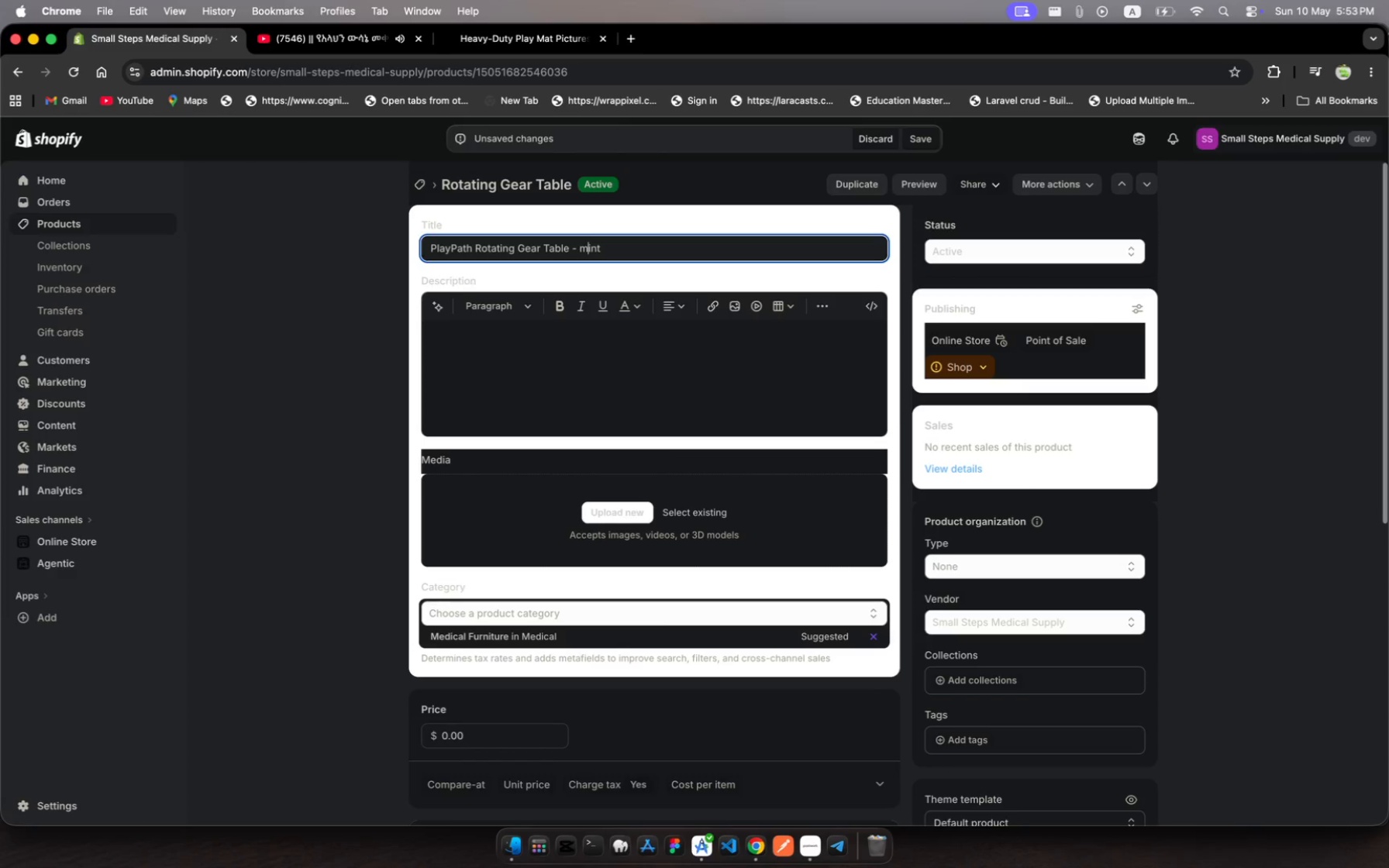 
key(ArrowLeft)
 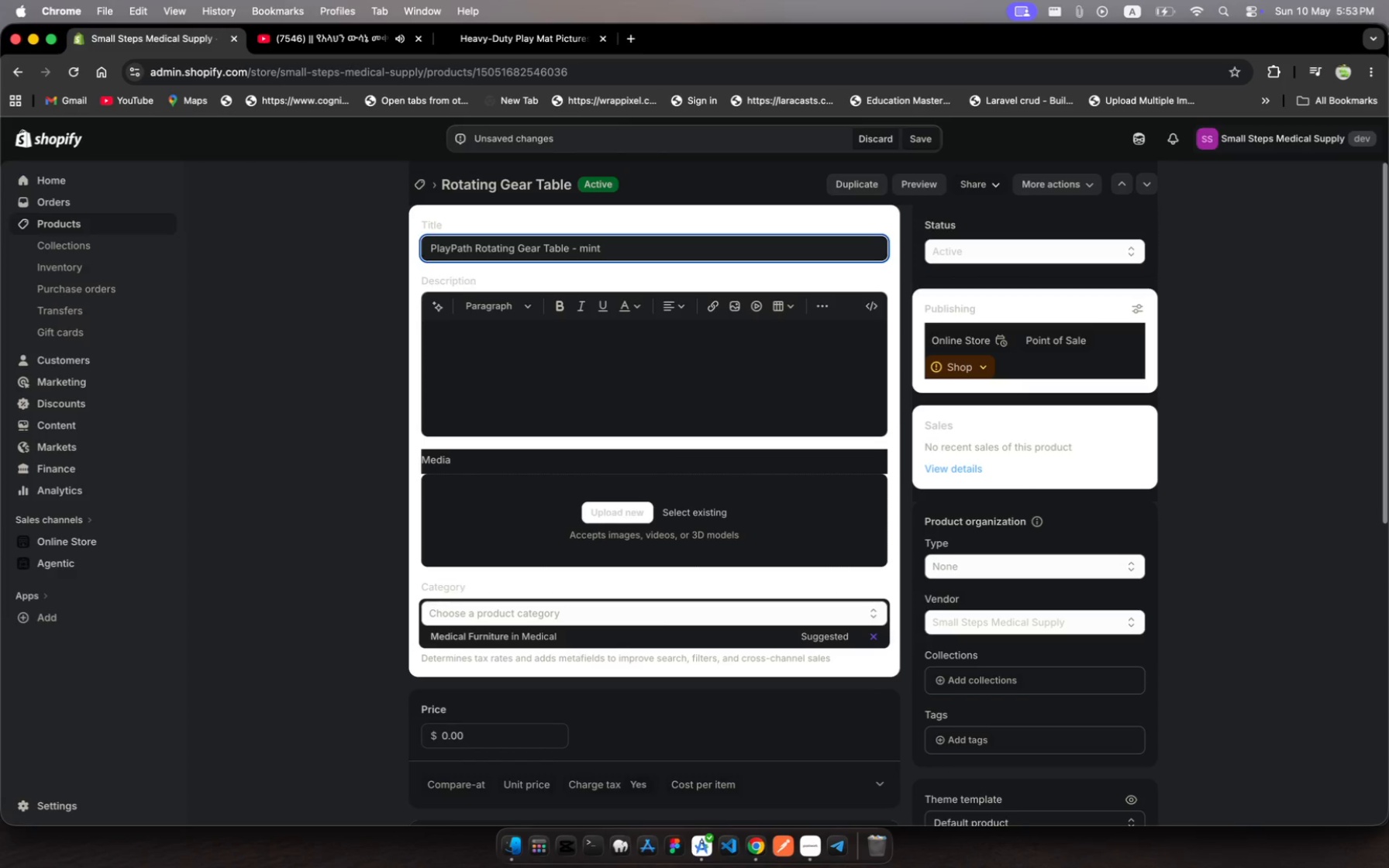 
key(Backspace)
 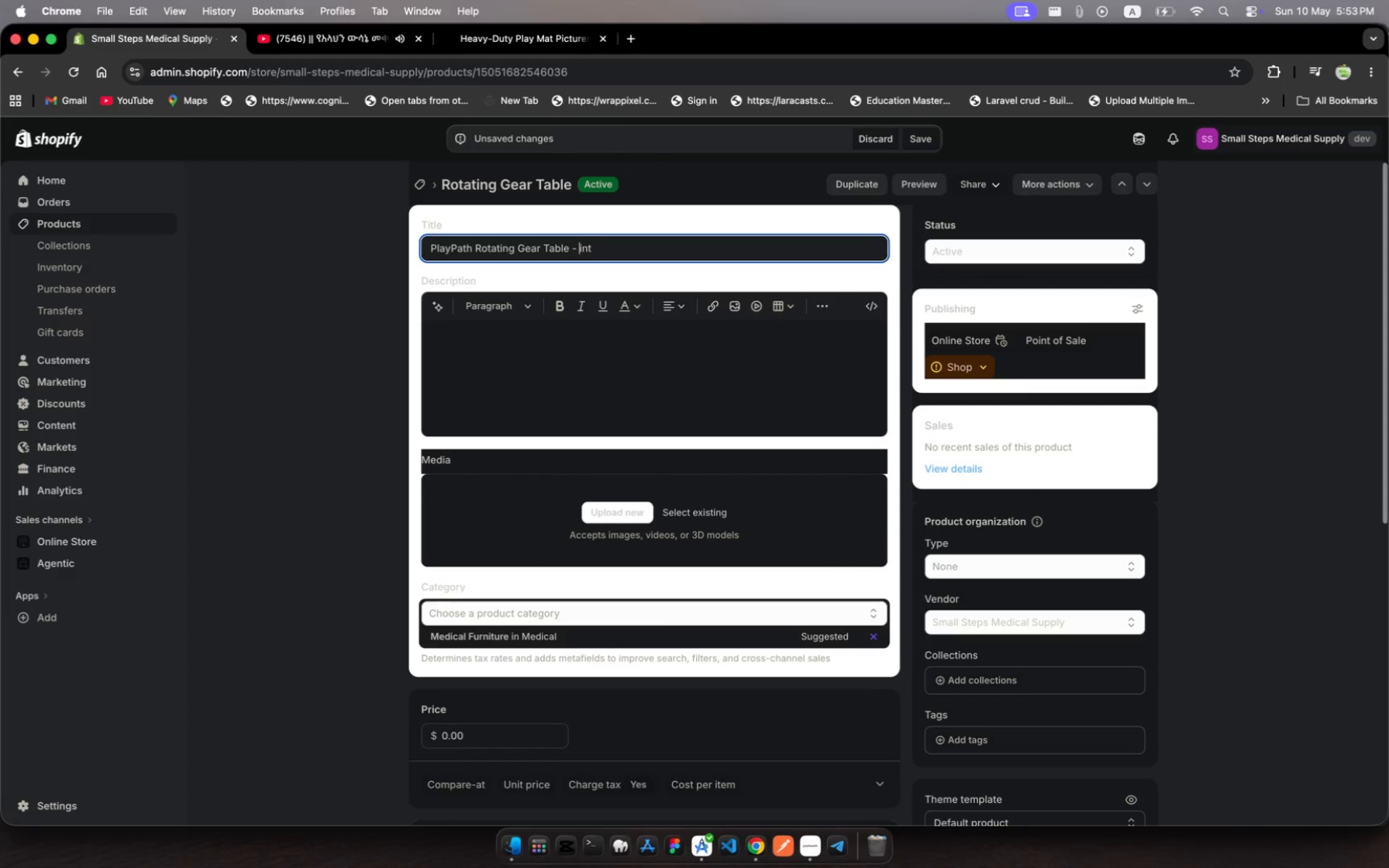 
hold_key(key=ShiftLeft, duration=1.0)
 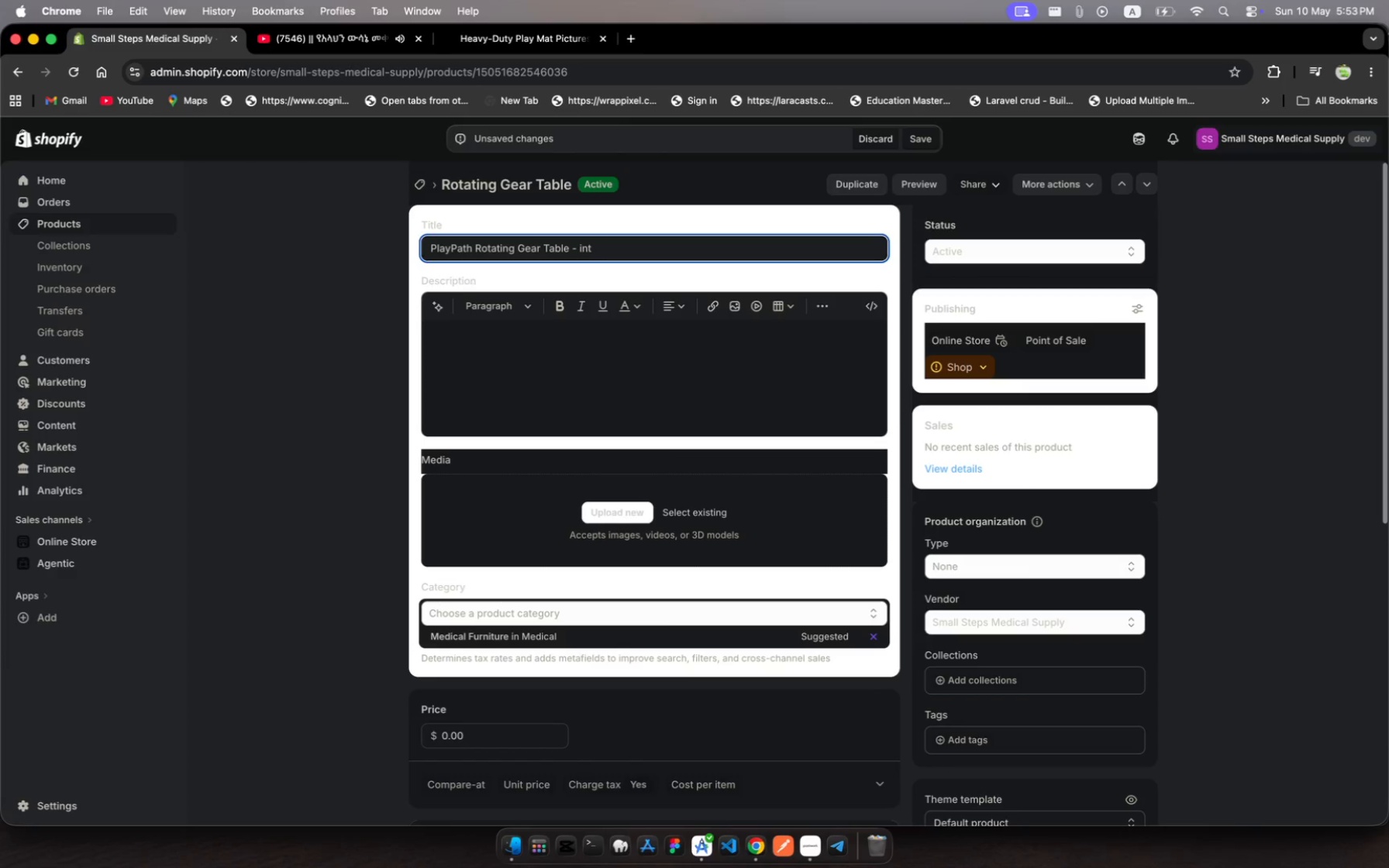 
key(Shift+M)
 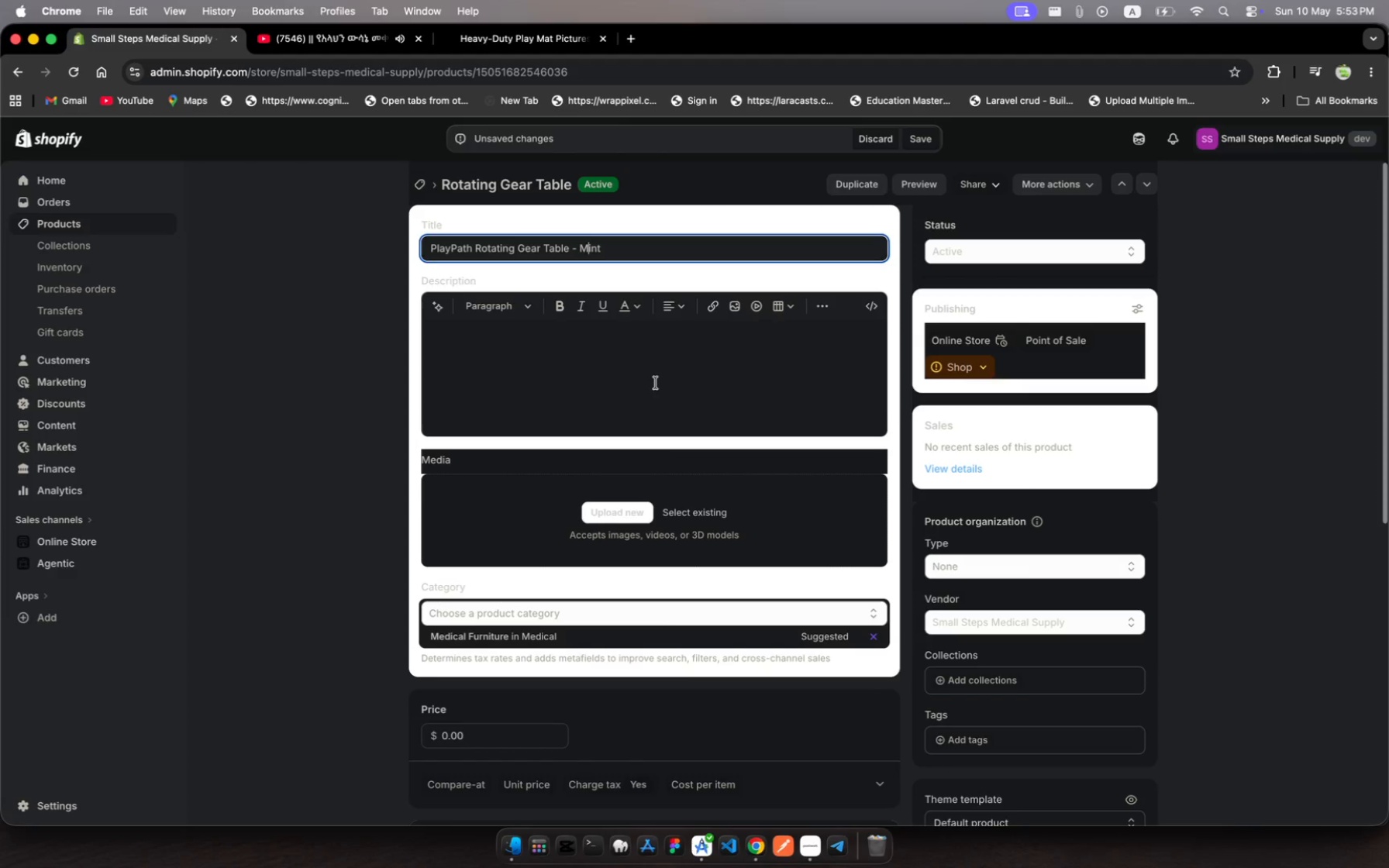 
scroll: coordinate [656, 383], scroll_direction: down, amount: 238.0
 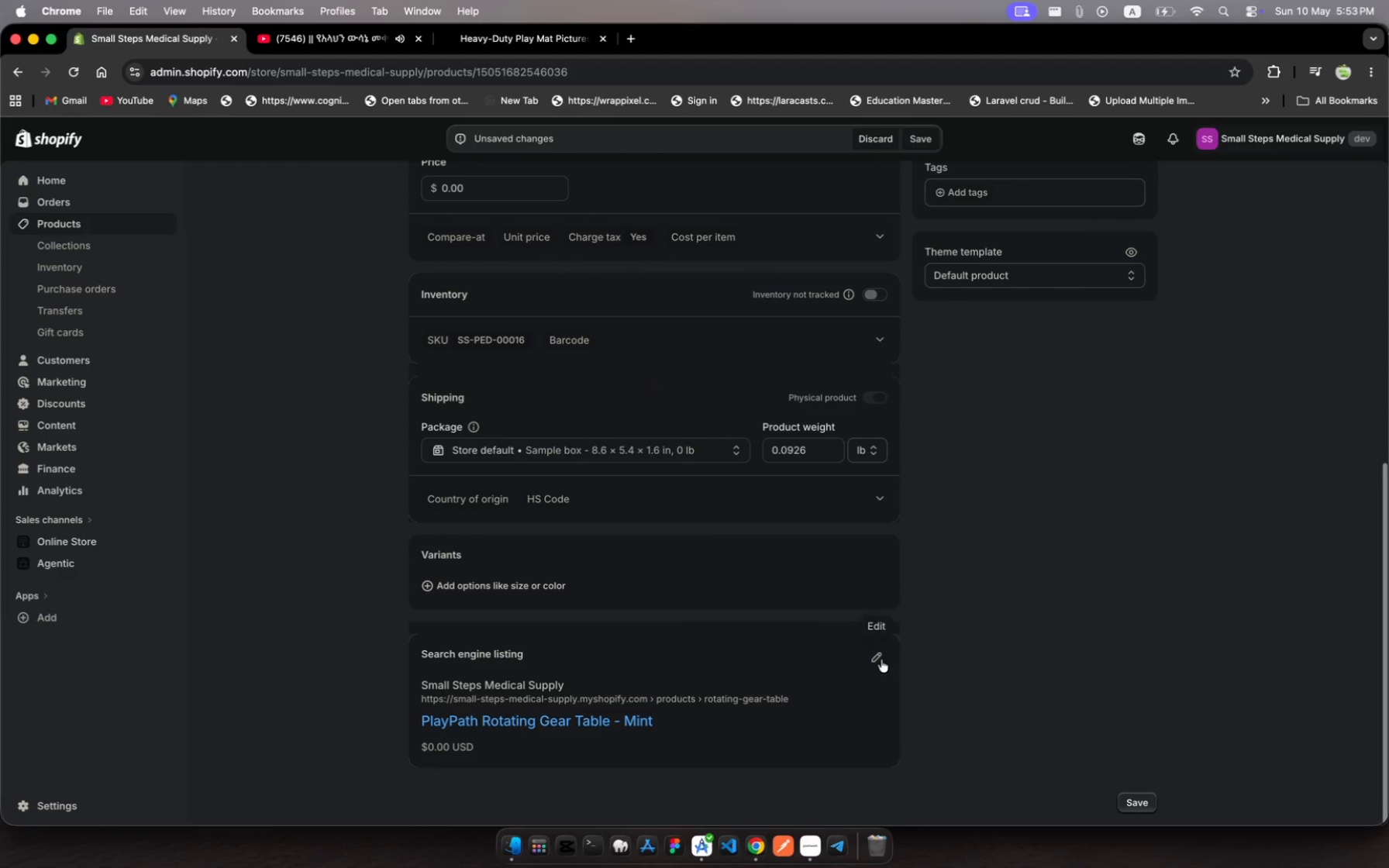 
left_click([881, 660])
 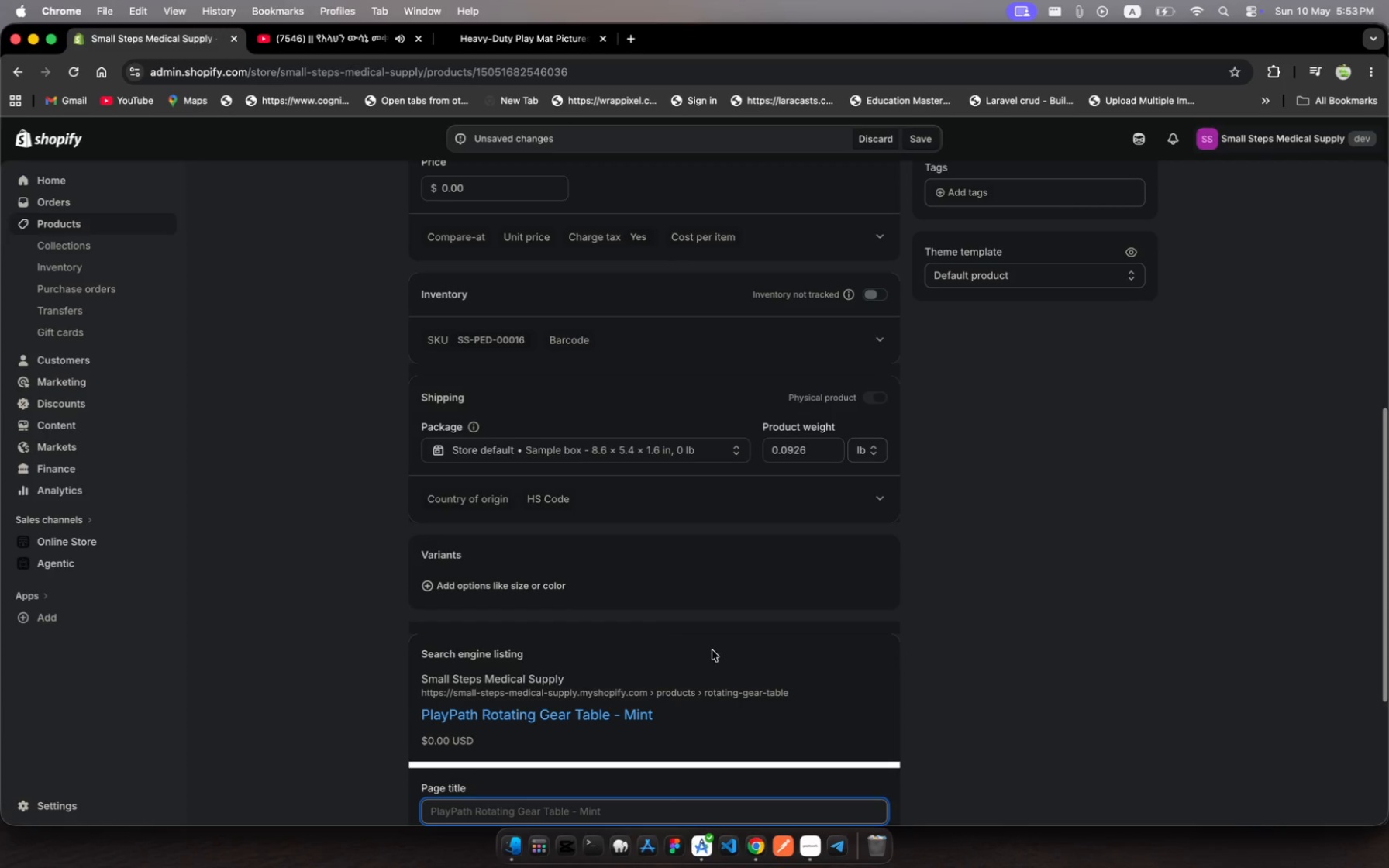 
scroll: coordinate [712, 650], scroll_direction: down, amount: 142.0
 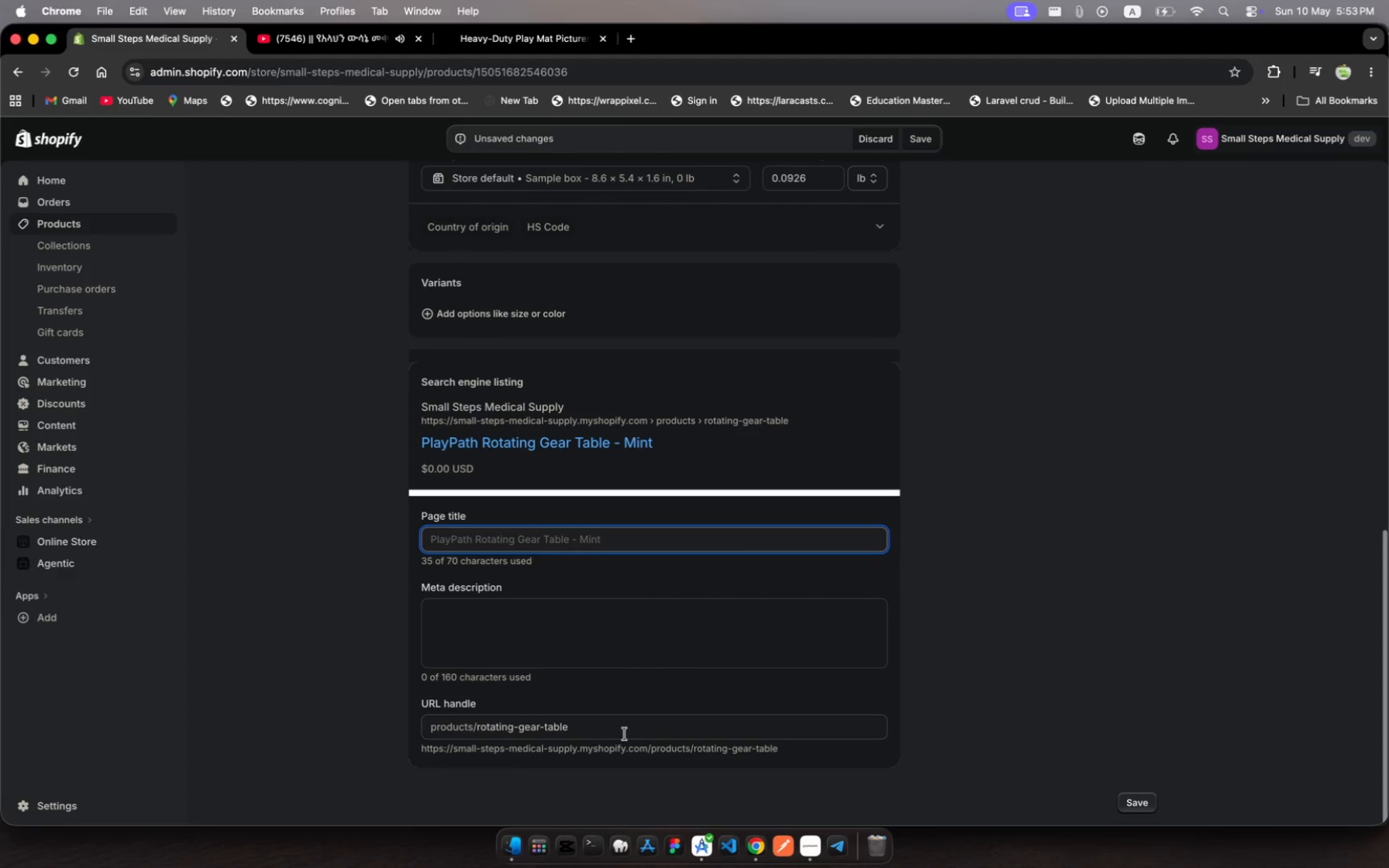 
left_click([622, 732])
 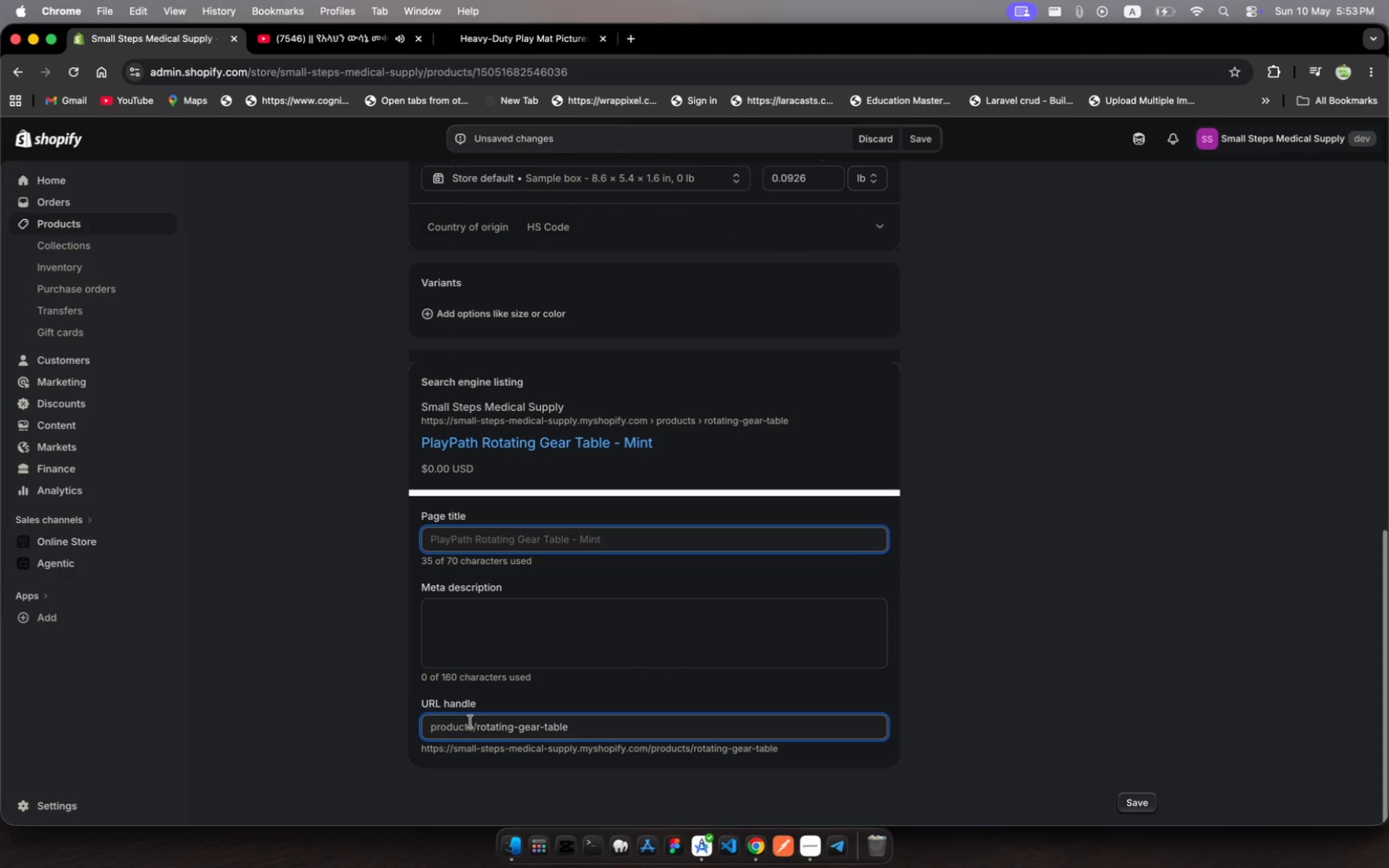 
left_click([475, 725])
 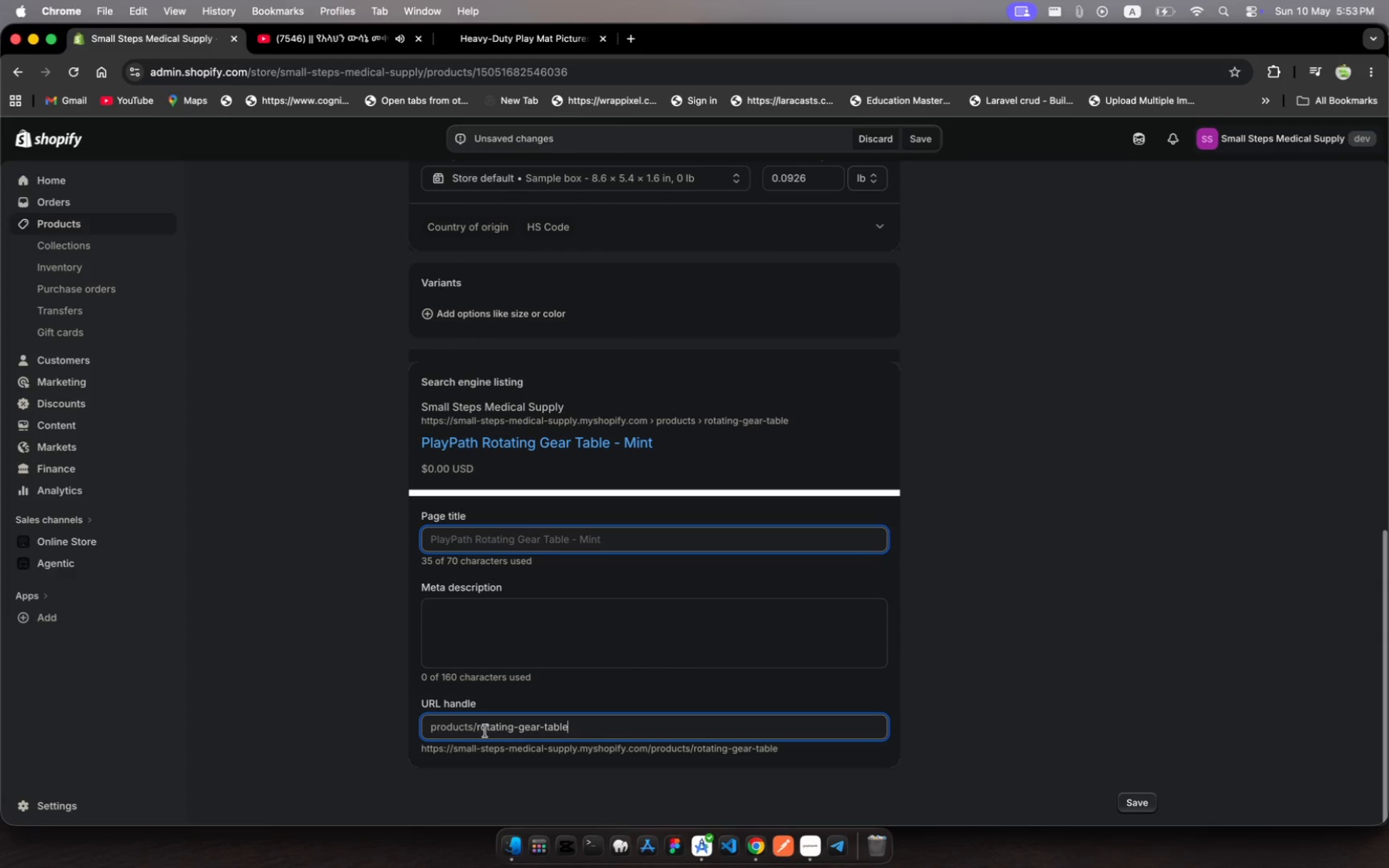 
left_click([481, 729])
 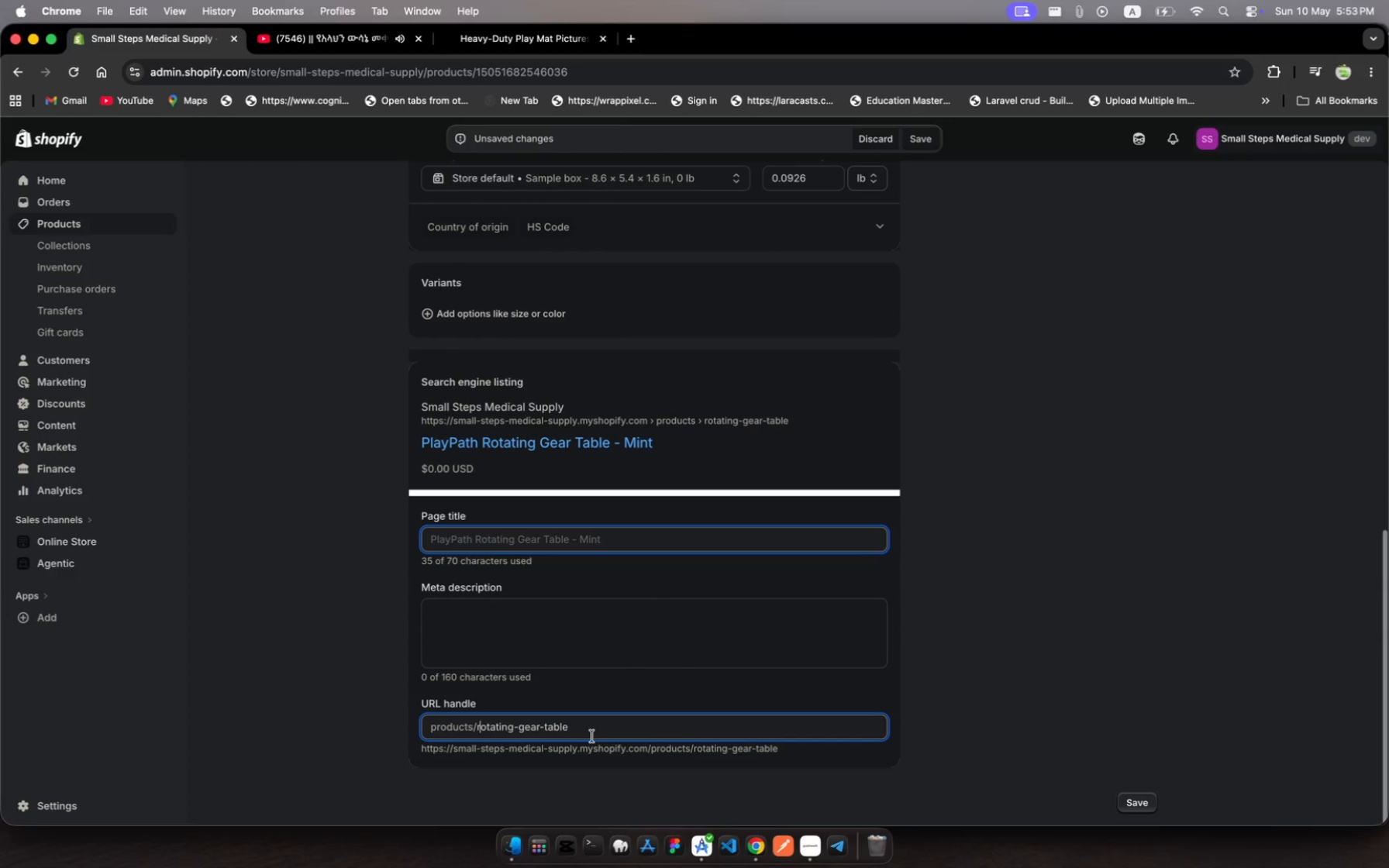 
key(ArrowLeft)
 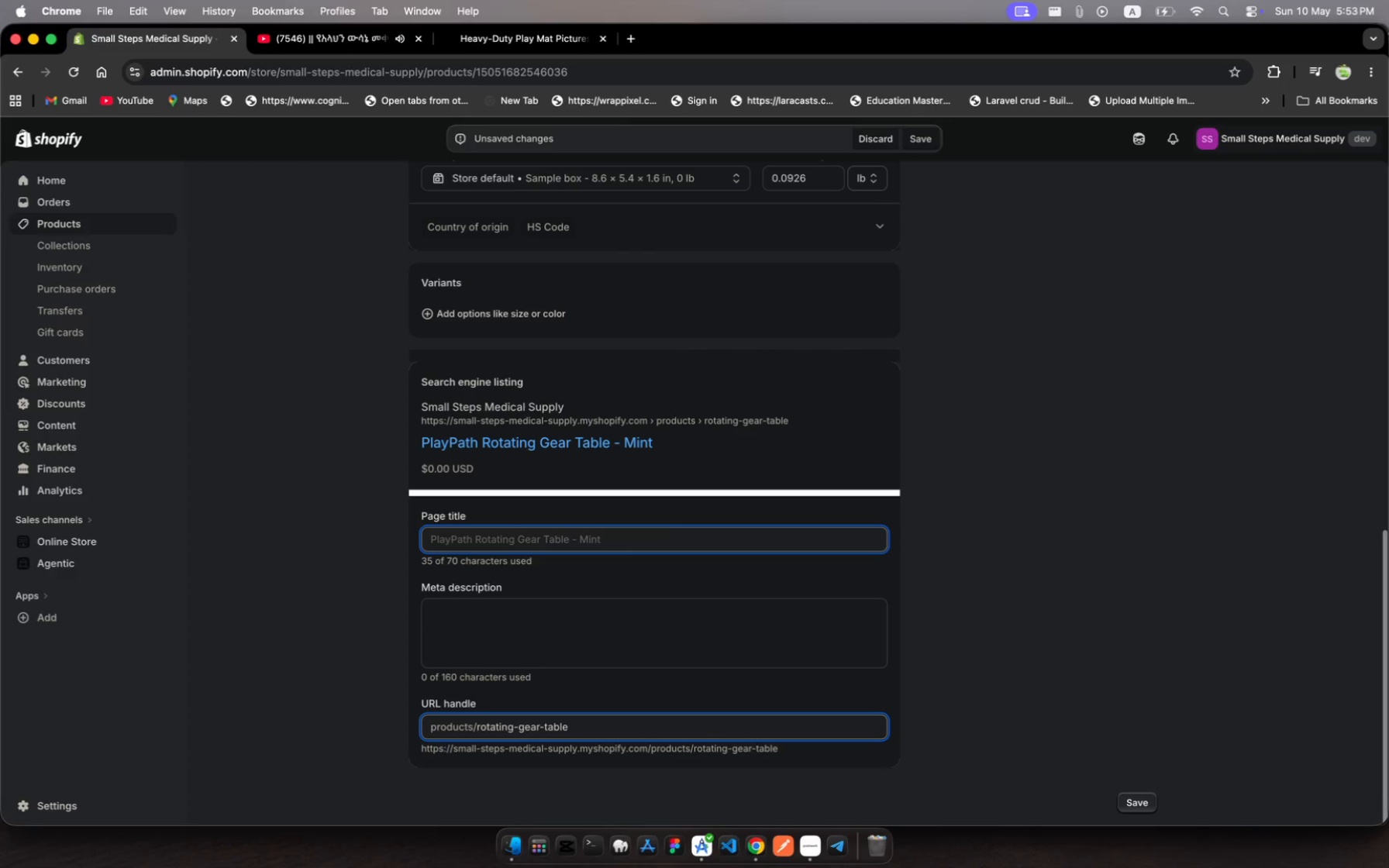 
wait(7.48)
 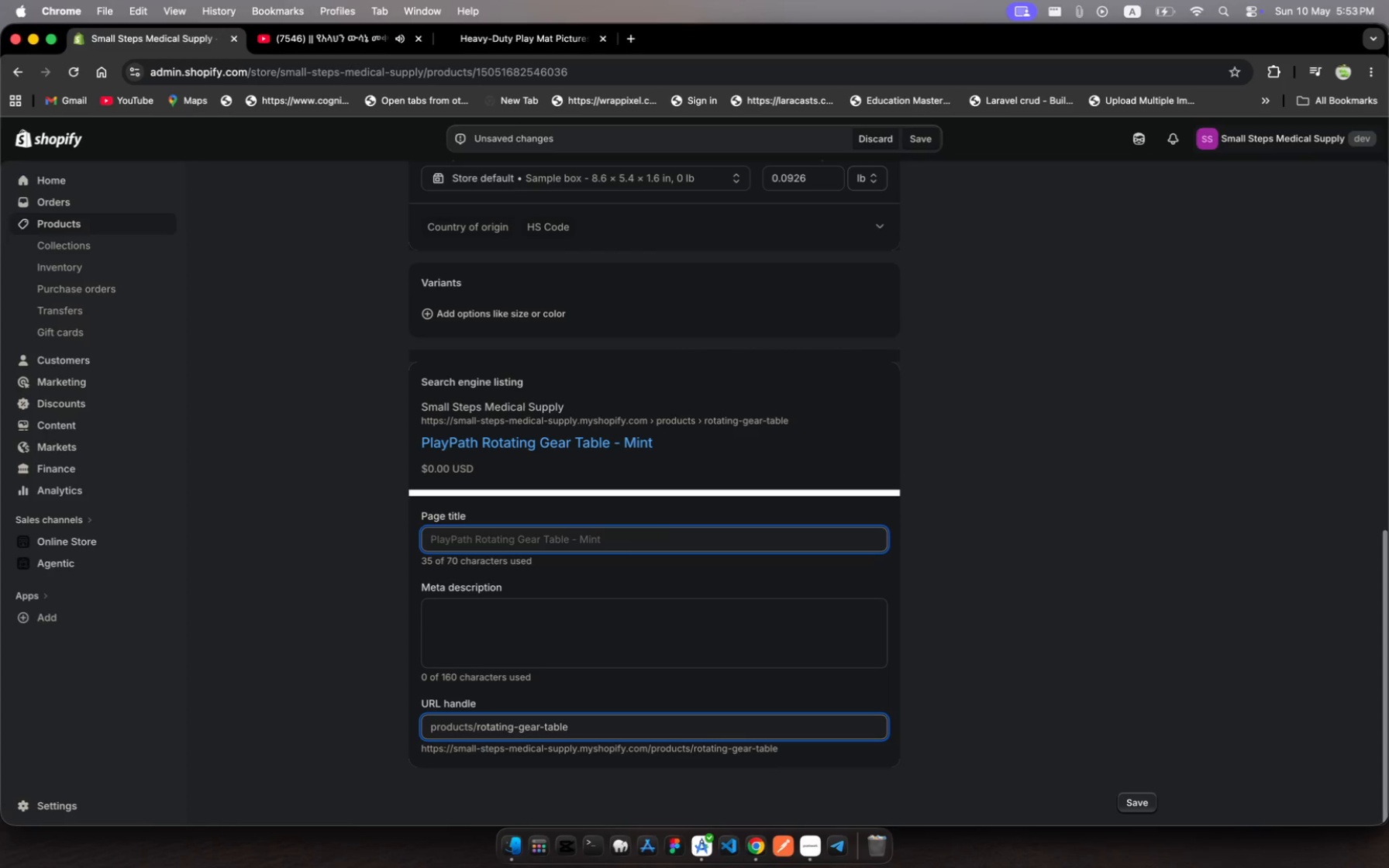 
type(playpath)
 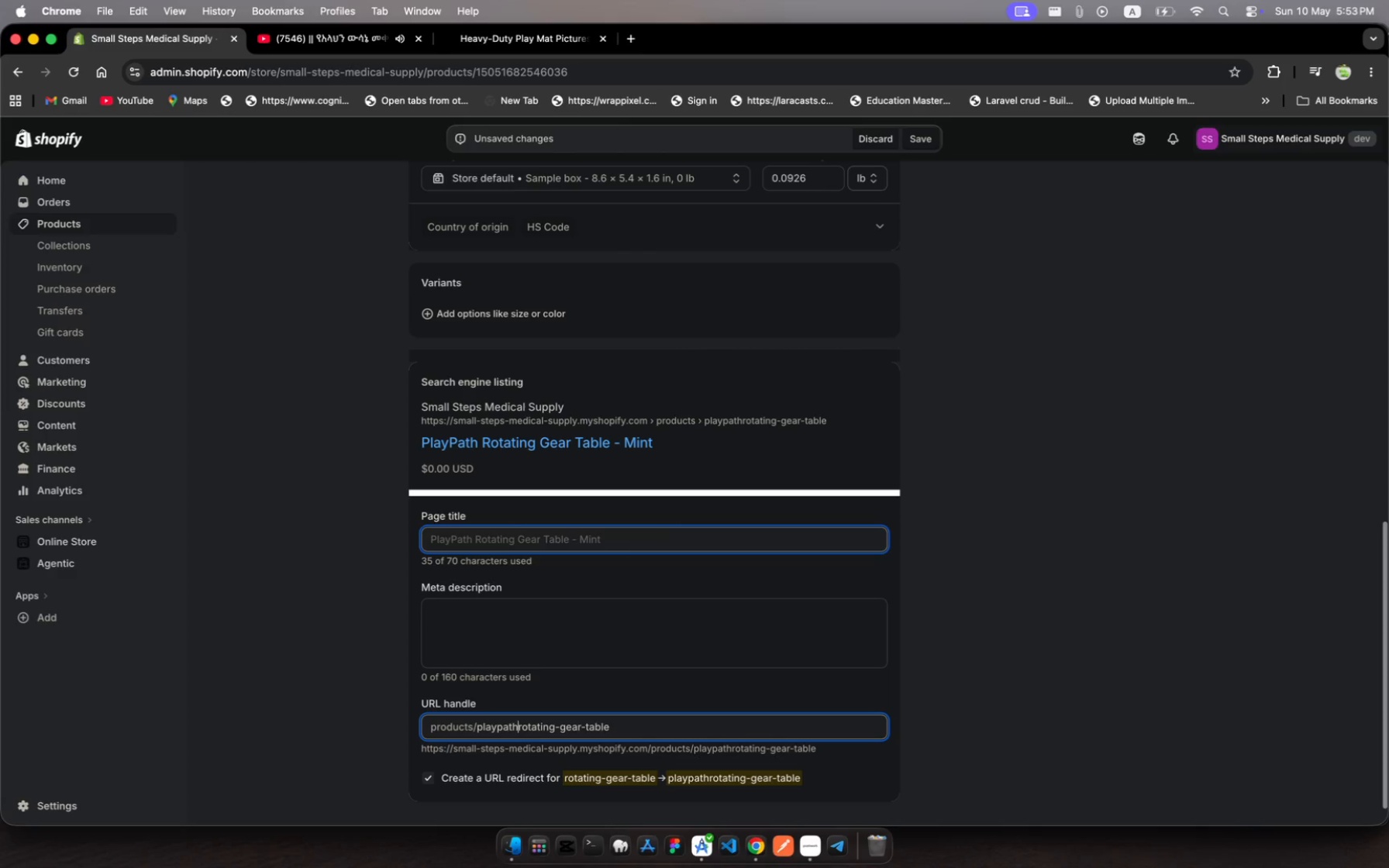 
wait(7.1)
 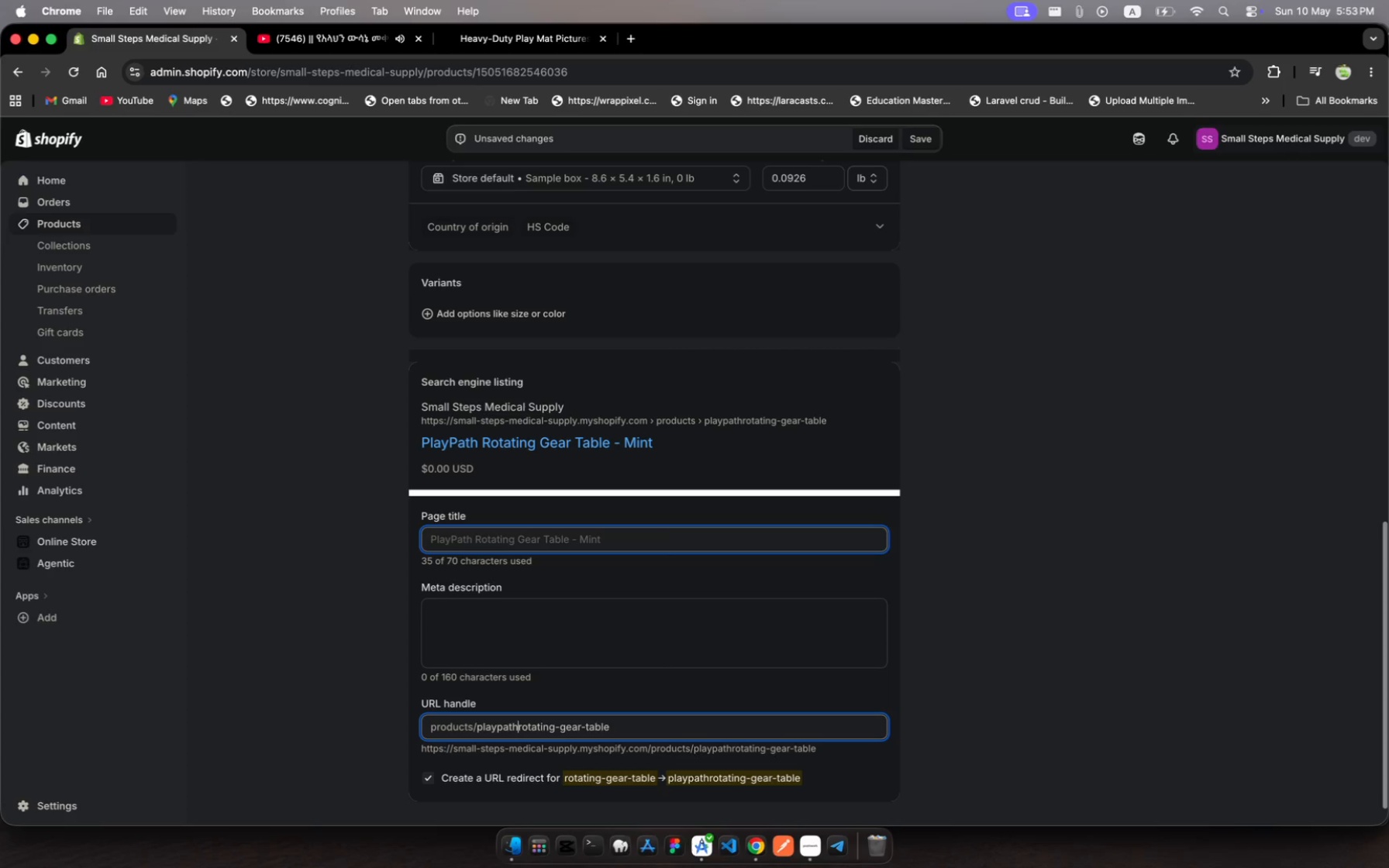 
key(Minus)
 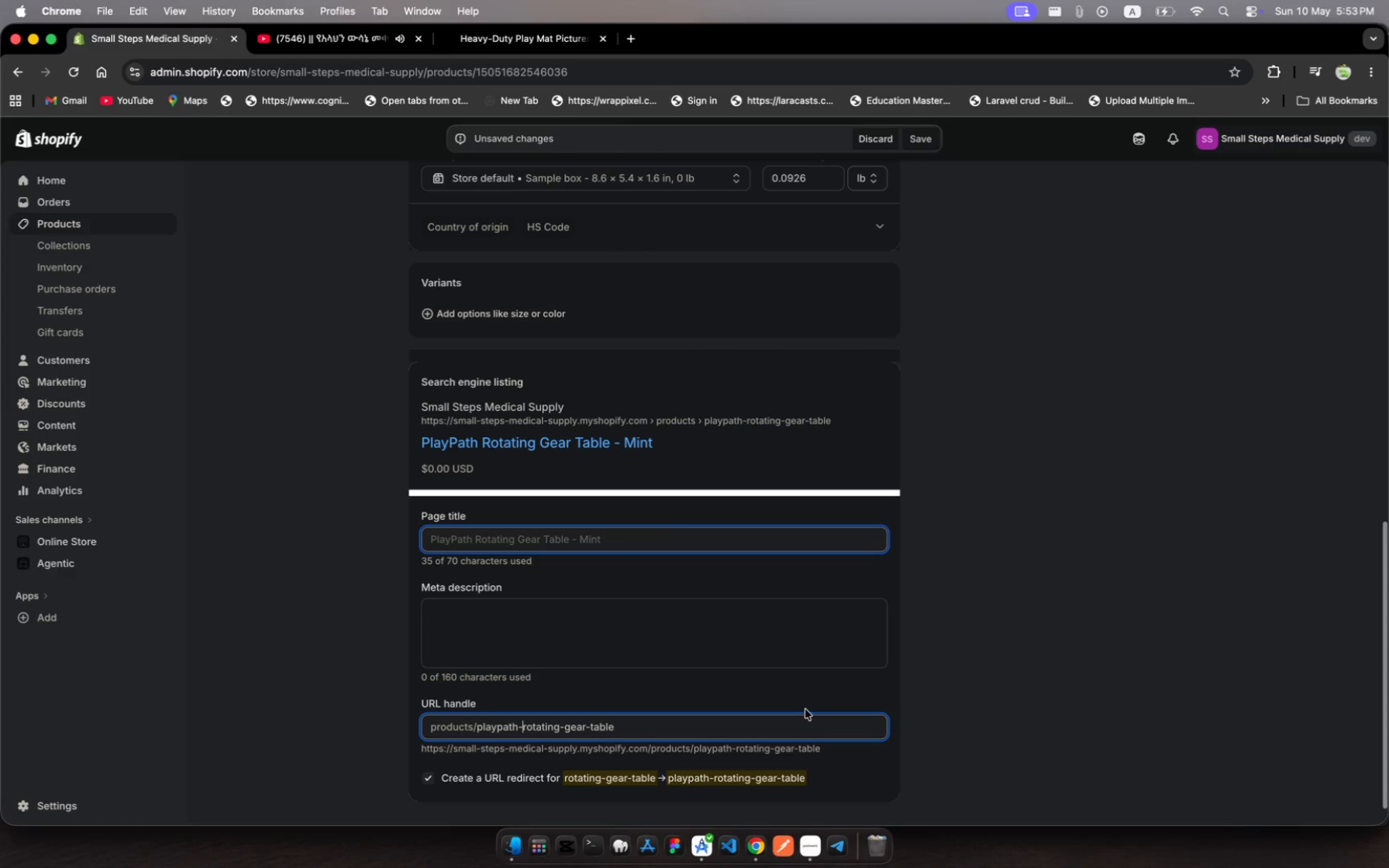 
left_click([670, 730])
 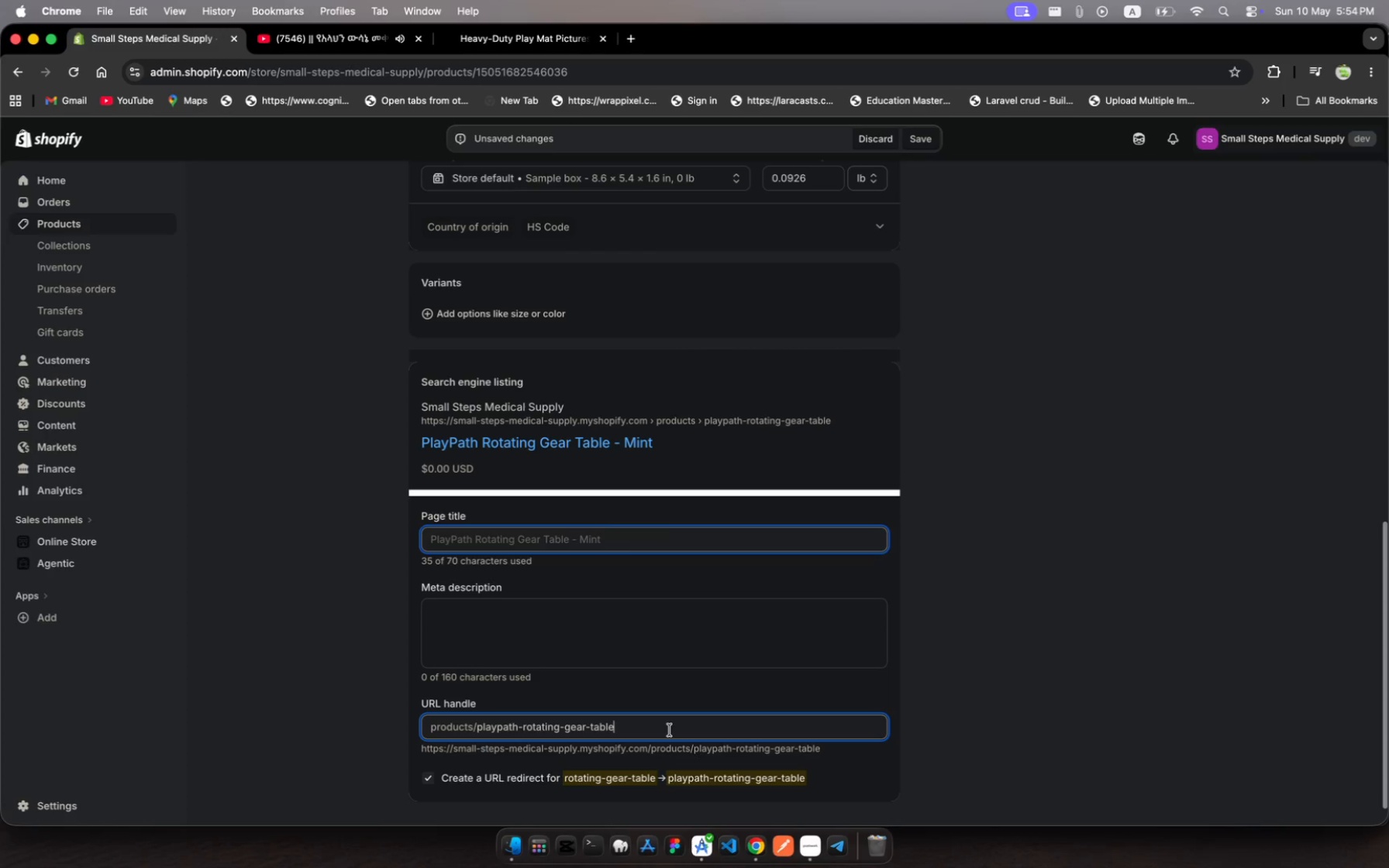 
type(-mint)
 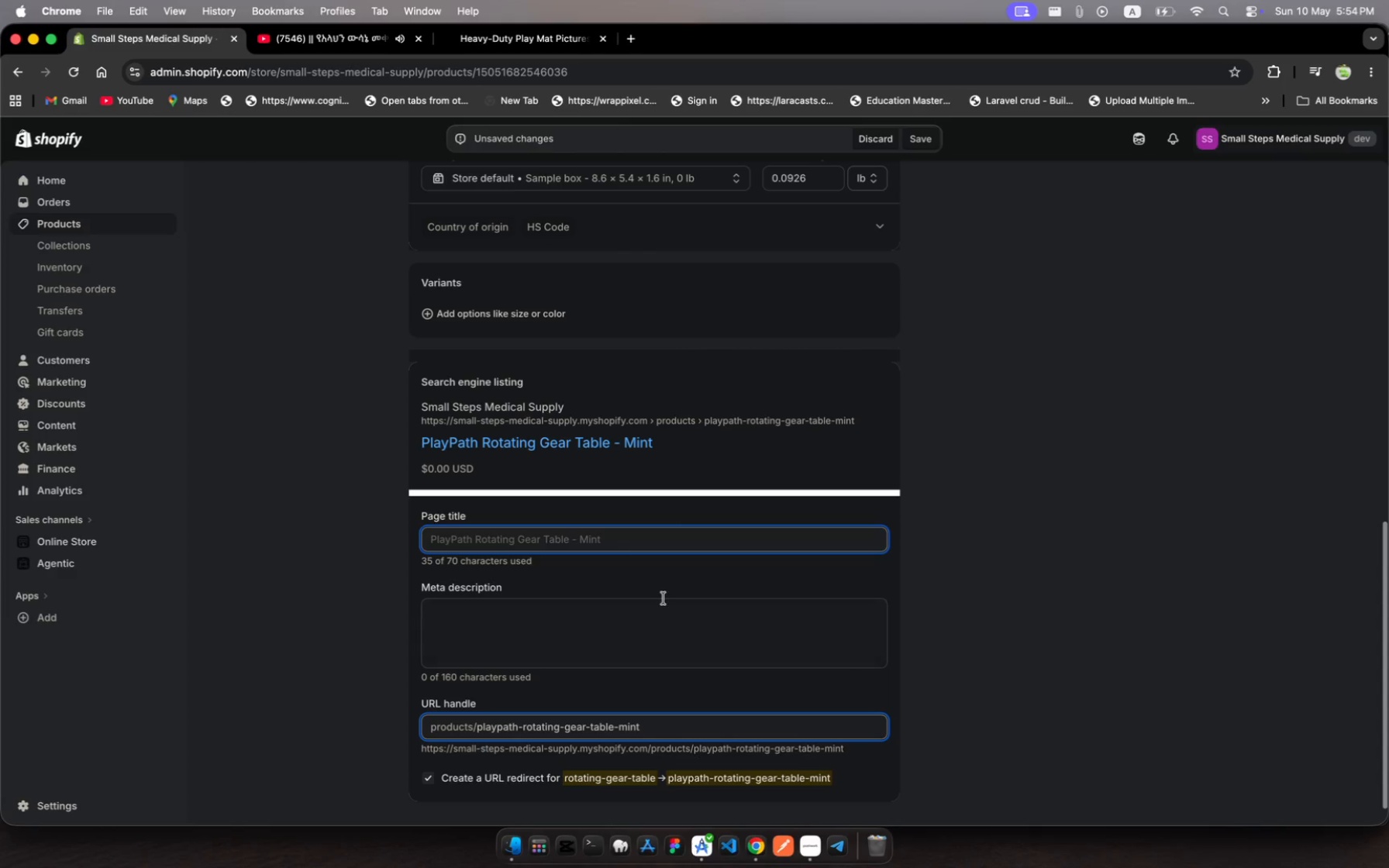 
wait(9.53)
 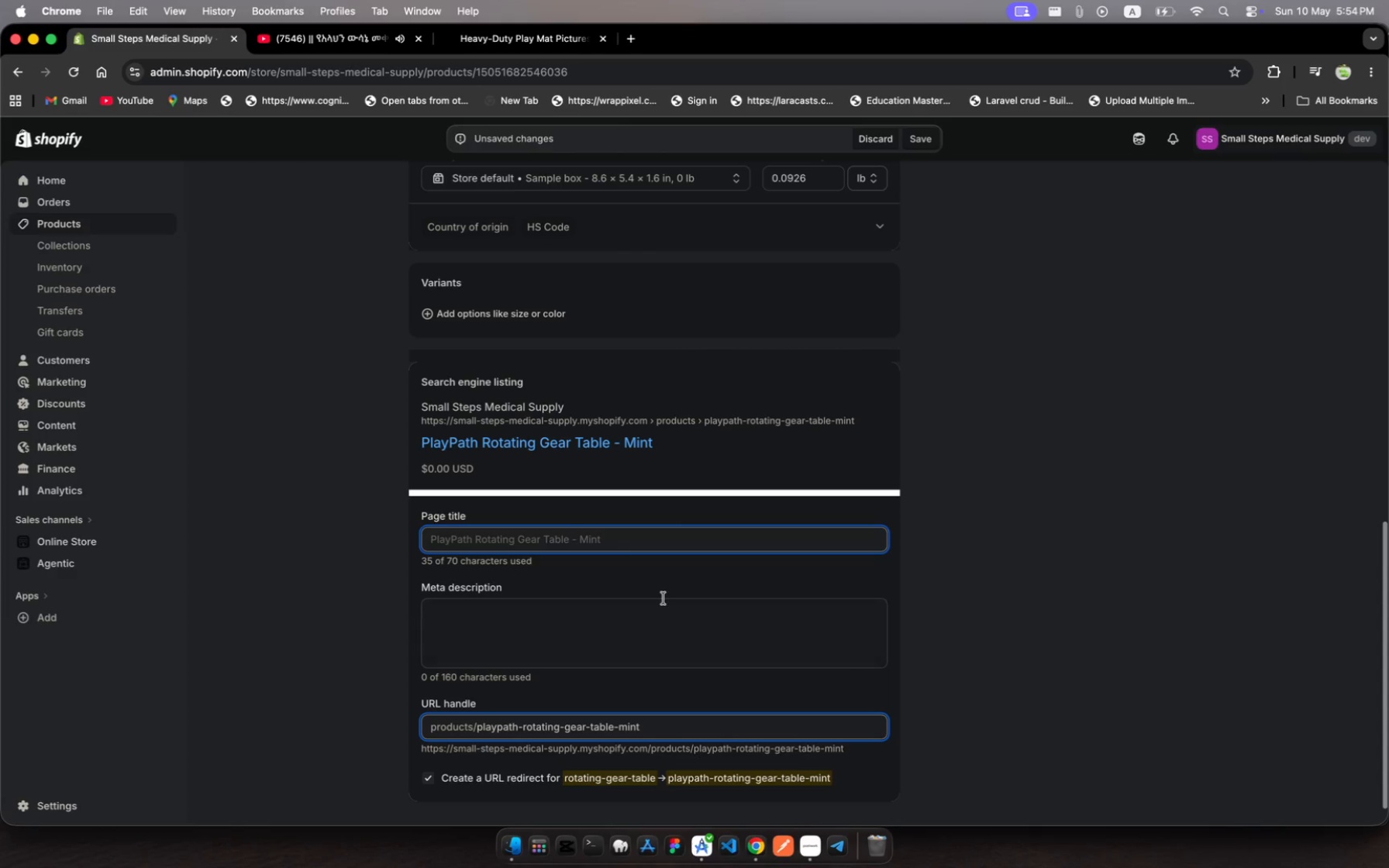 
scroll: coordinate [624, 542], scroll_direction: up, amount: 529.0
 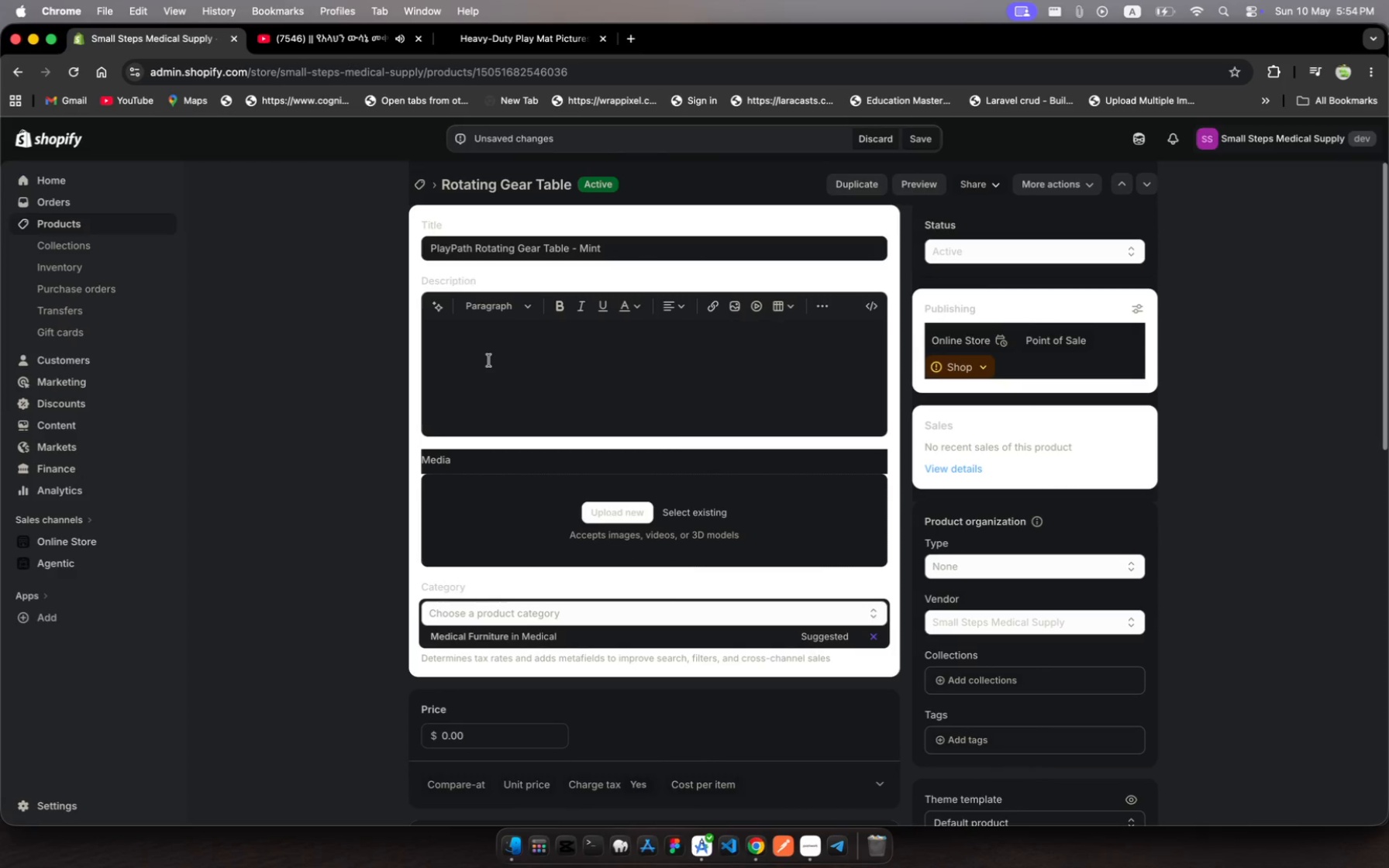 
left_click([488, 360])
 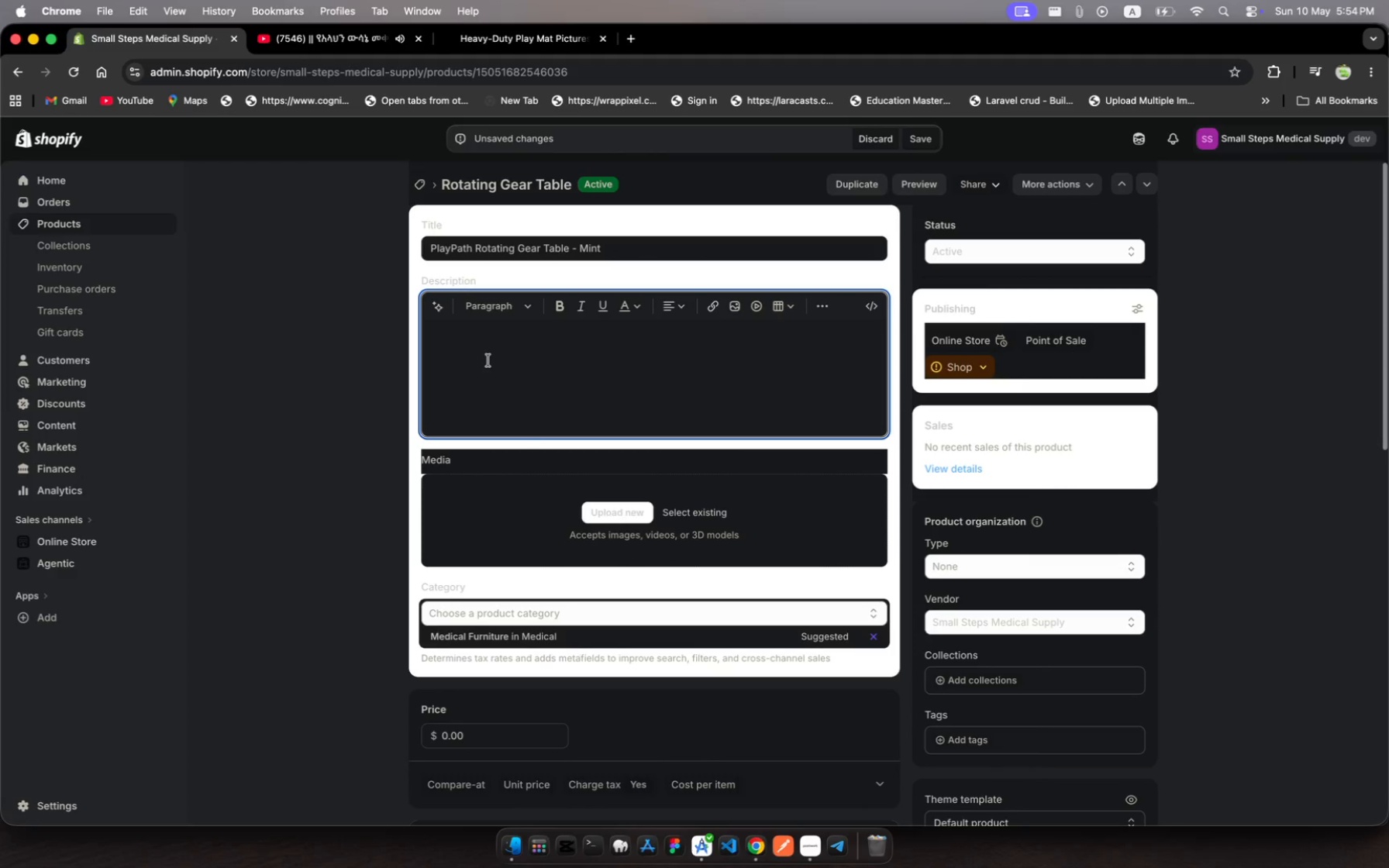 
wait(10.05)
 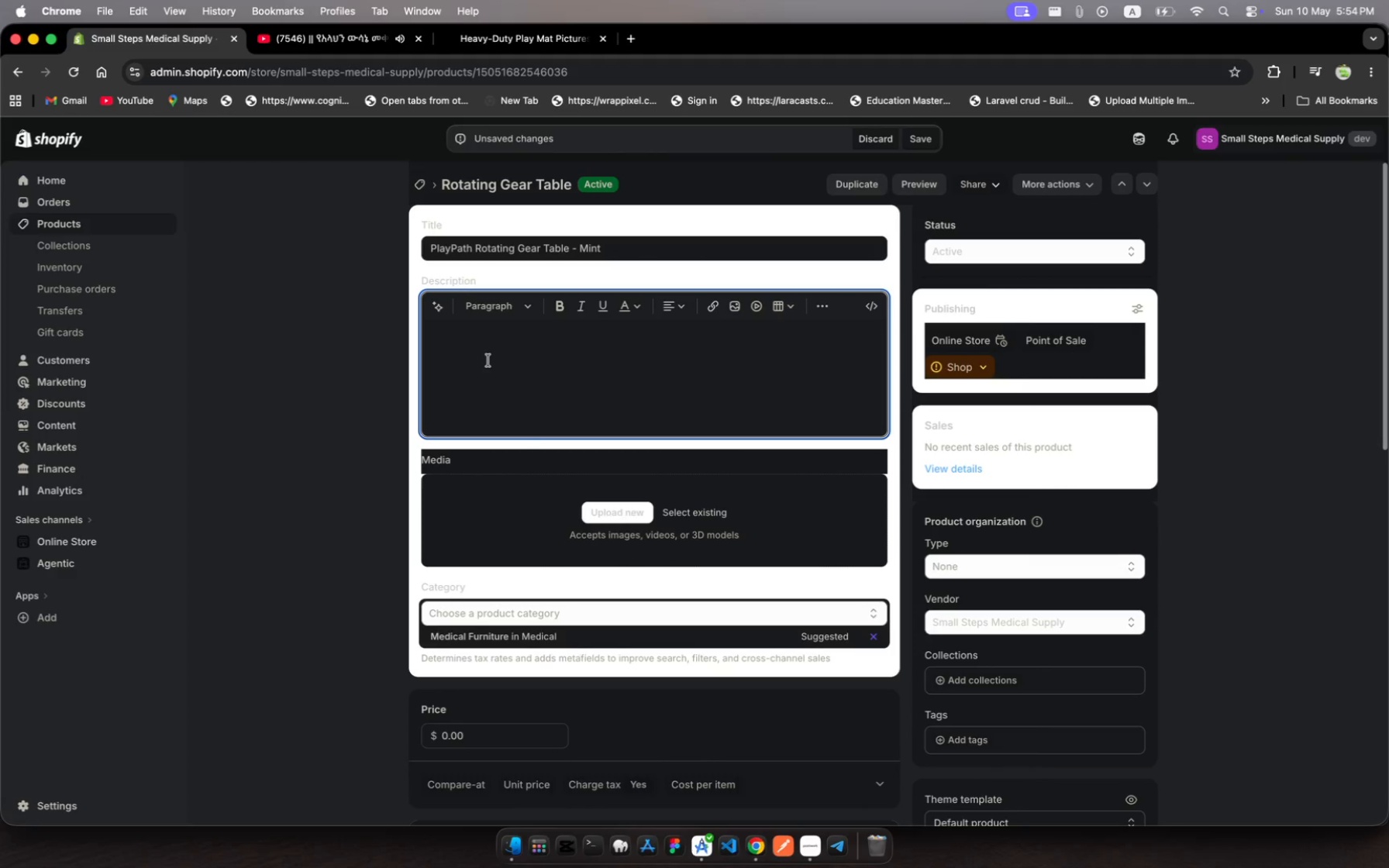 
type(STM )
 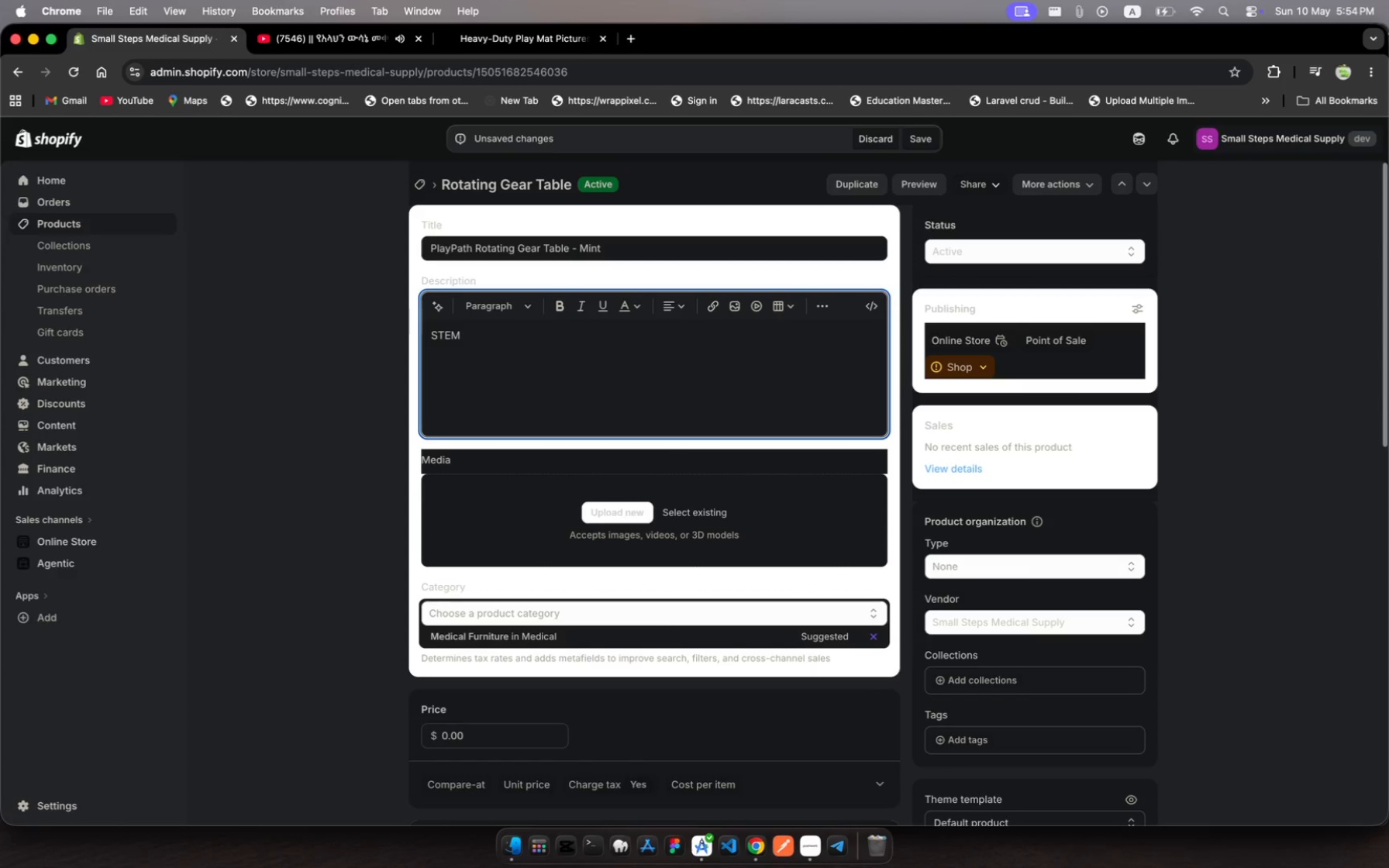 
hold_key(key=E, duration=0.33)
 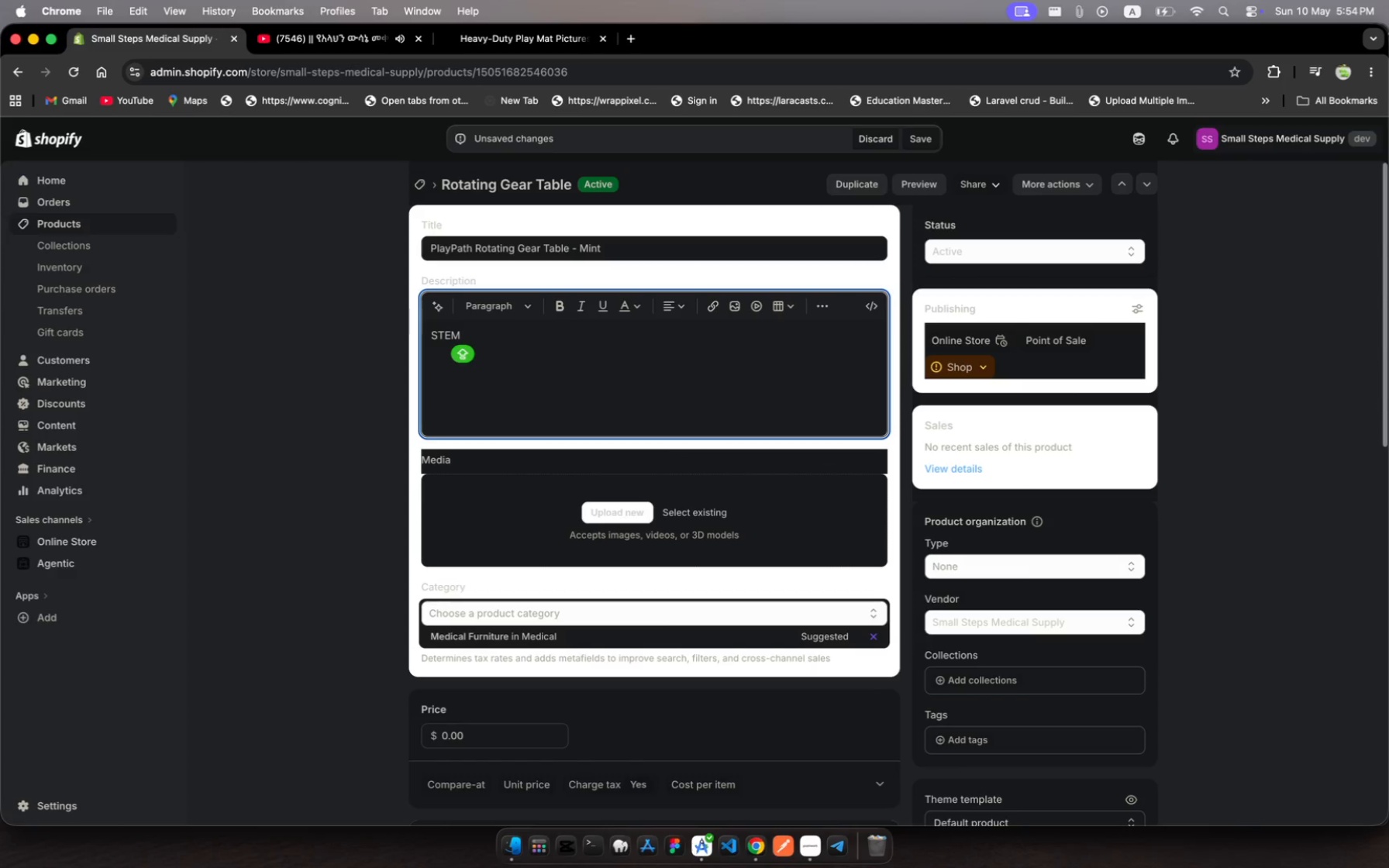 
type(Me)
key(Backspace)
type(ECHANICAL )
 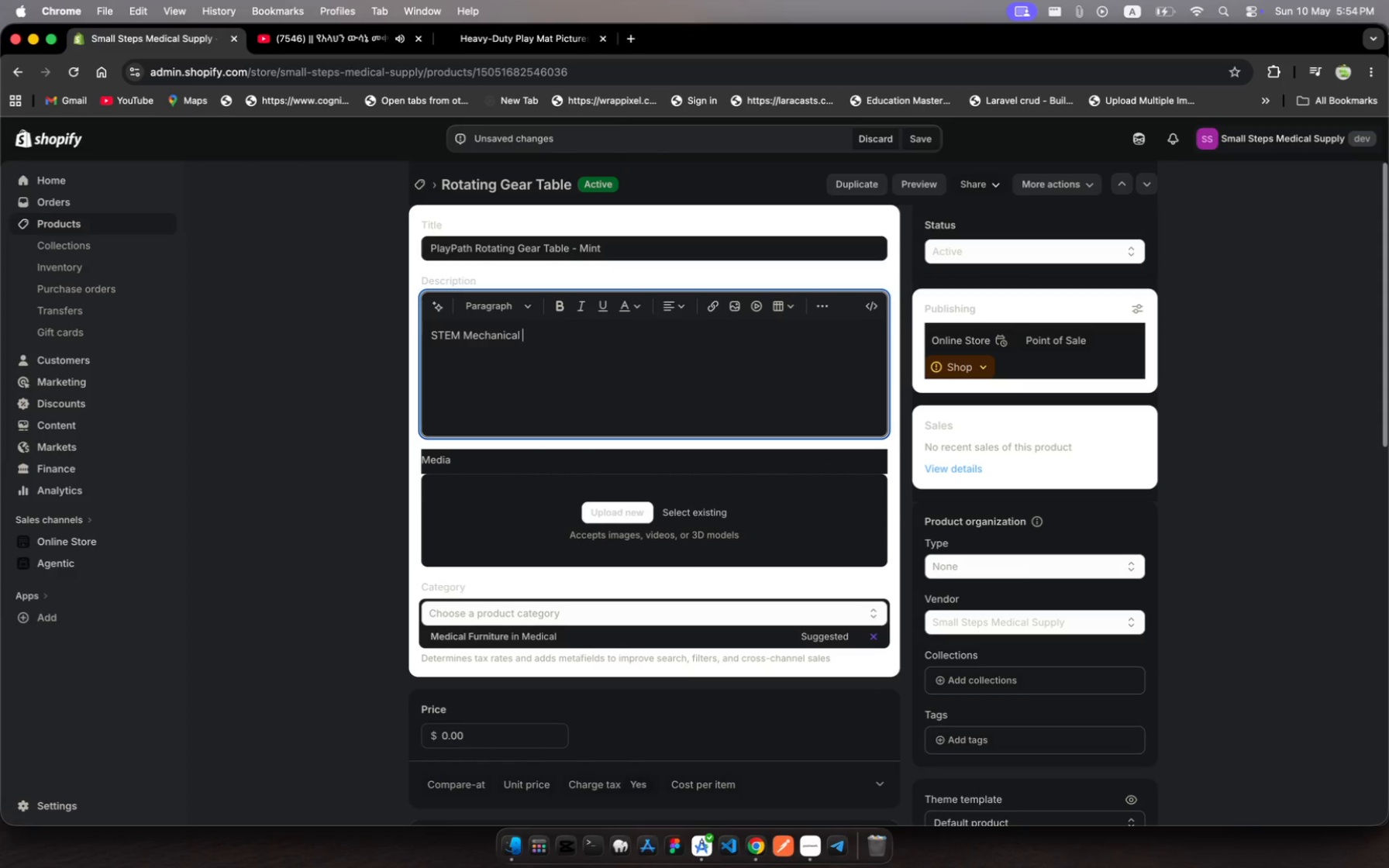 
type(Gear Table)
 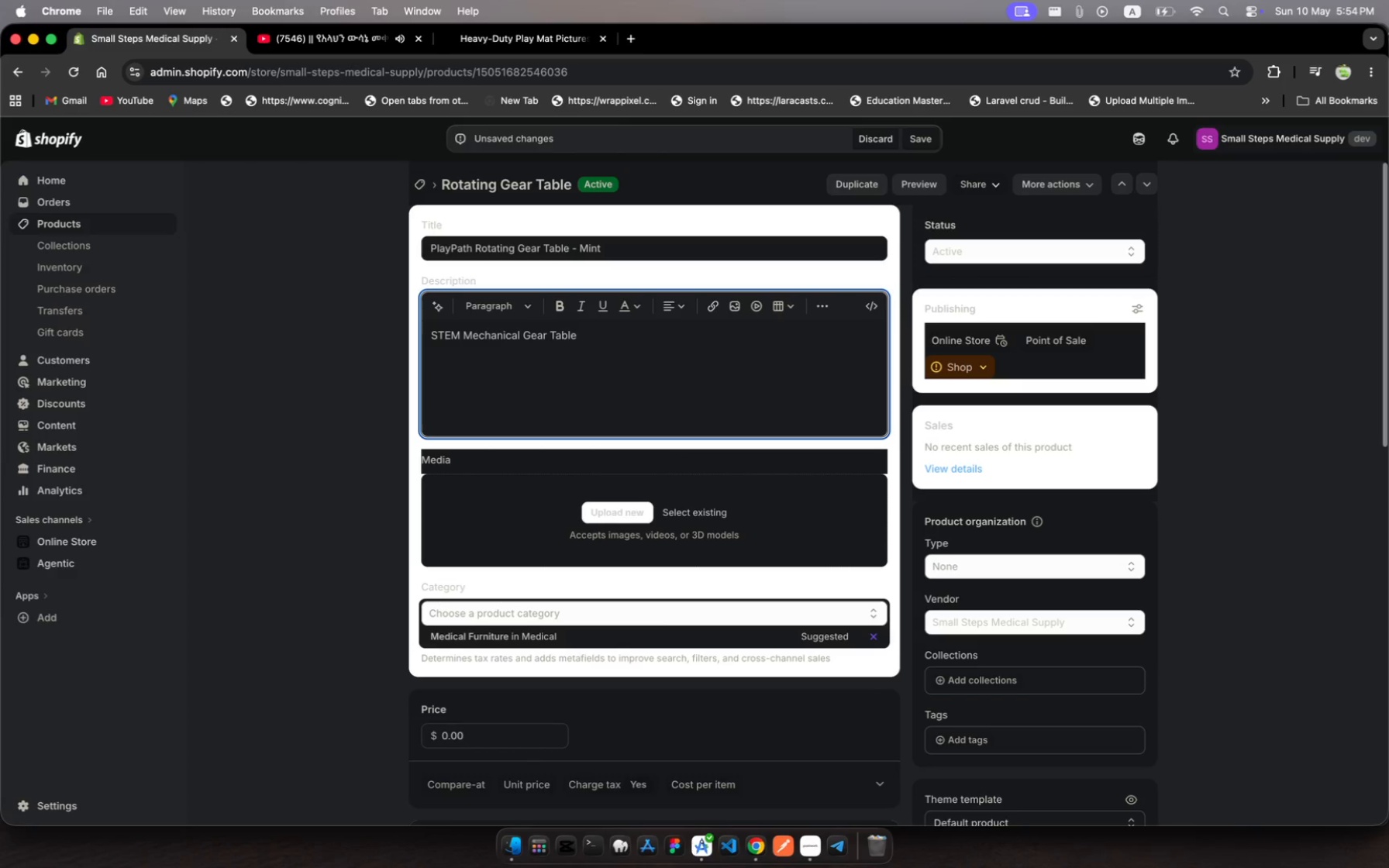 
type( For )
key(Backspace)
key(Backspace)
key(Backspace)
key(Backspace)
type(for pediatrc )
key(Backspace)
key(Backspace)
key(Backspace)
key(Backspace)
key(Backspace)
key(Backspace)
key(Backspace)
key(Backspace)
key(Backspace)
key(Backspace)
type(Pediatric )
 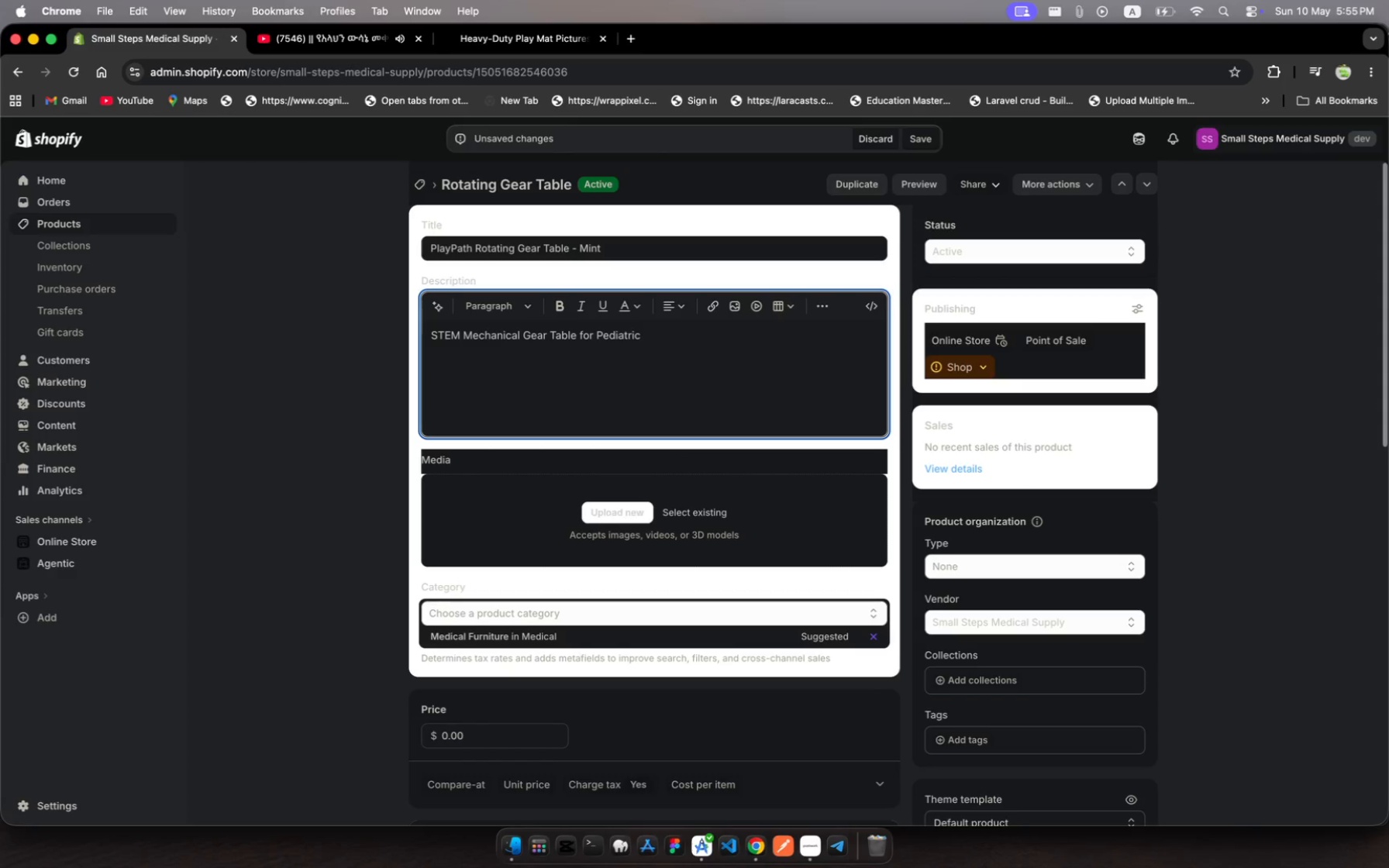 
wait(19.4)
 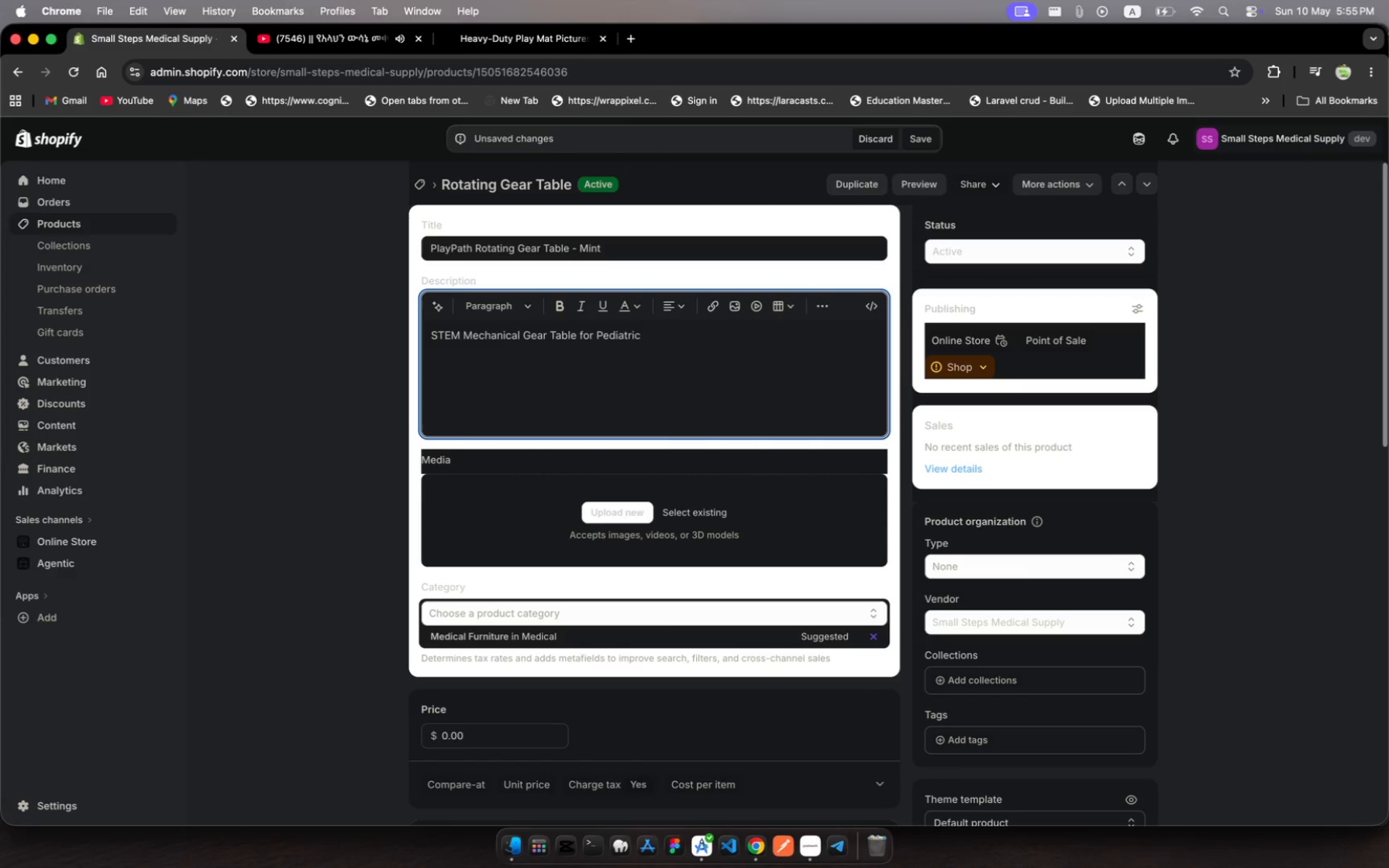 
type(Waiting )
 